 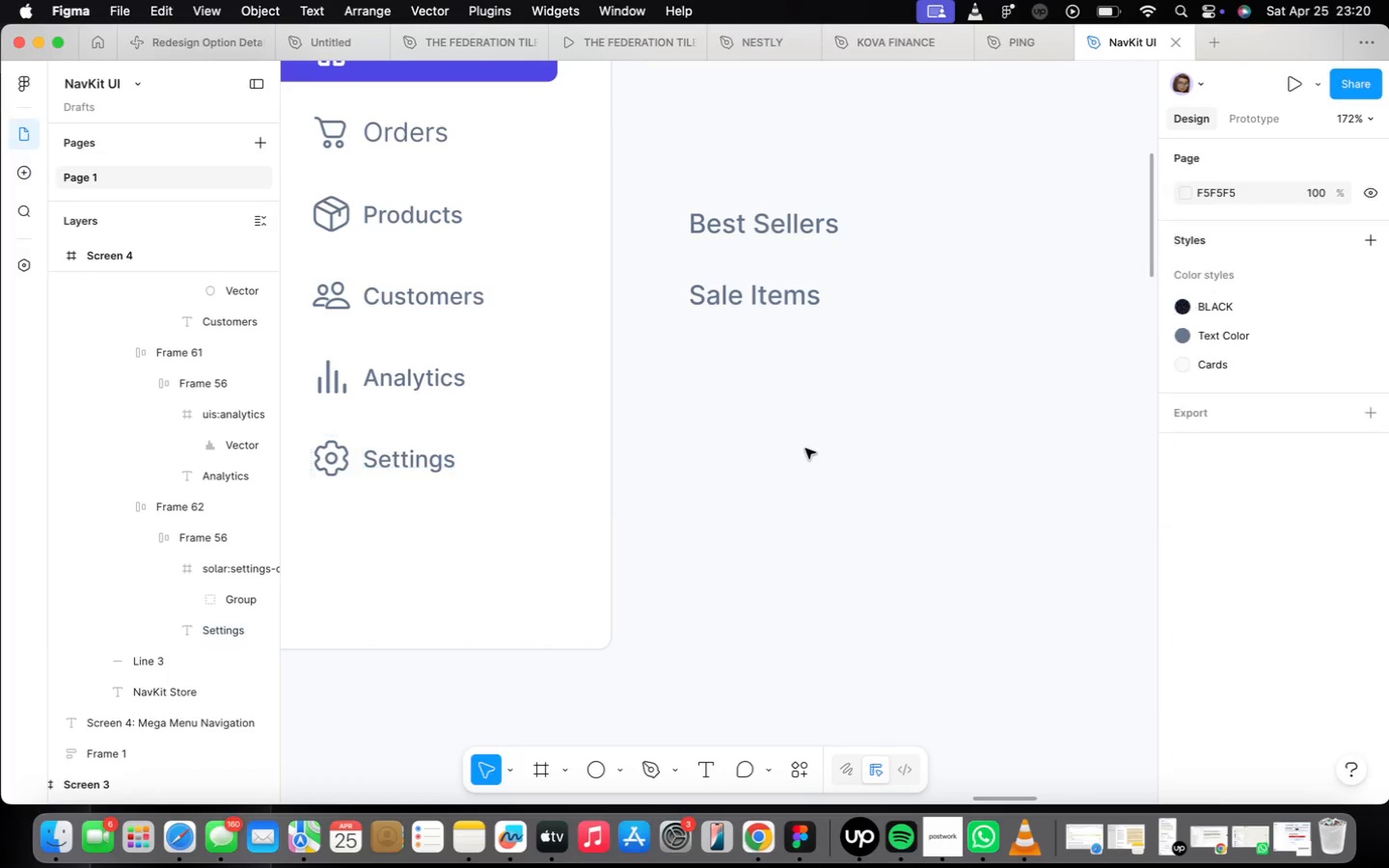 
left_click_drag(start_coordinate=[973, 504], to_coordinate=[651, 218])
 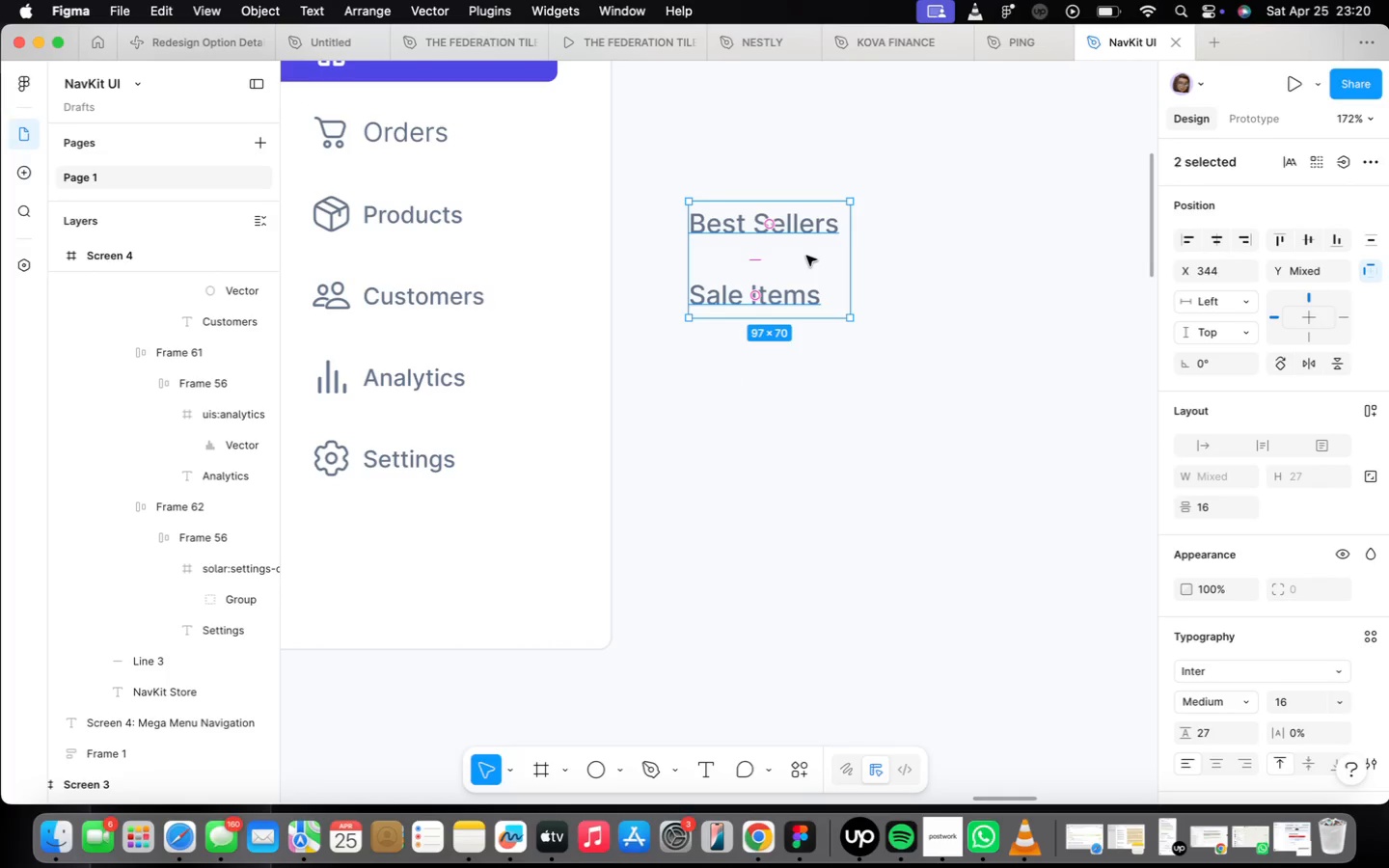 
key(Backspace)
 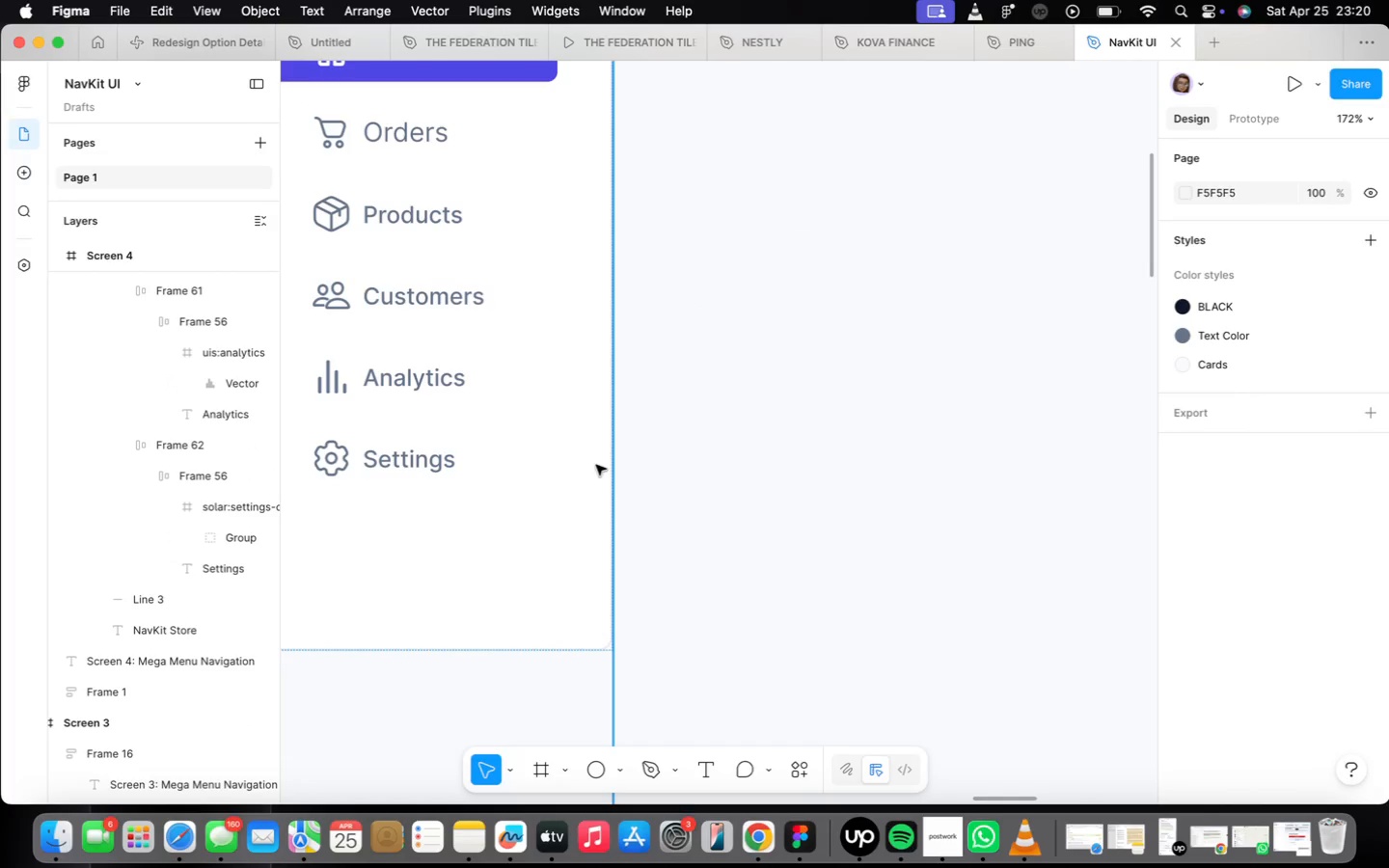 
scroll: coordinate [401, 629], scroll_direction: down, amount: 13.0
 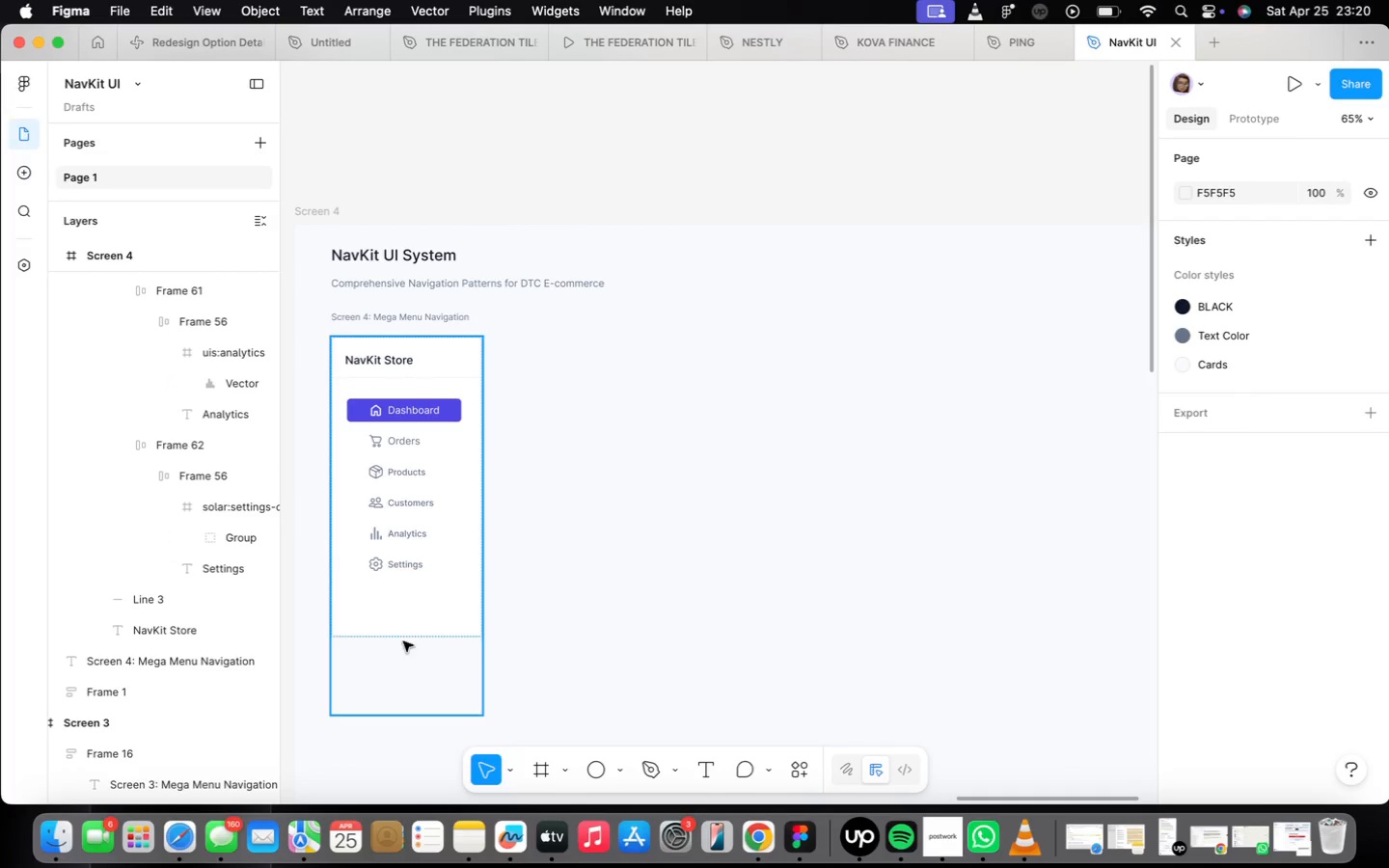 
double_click([408, 627])
 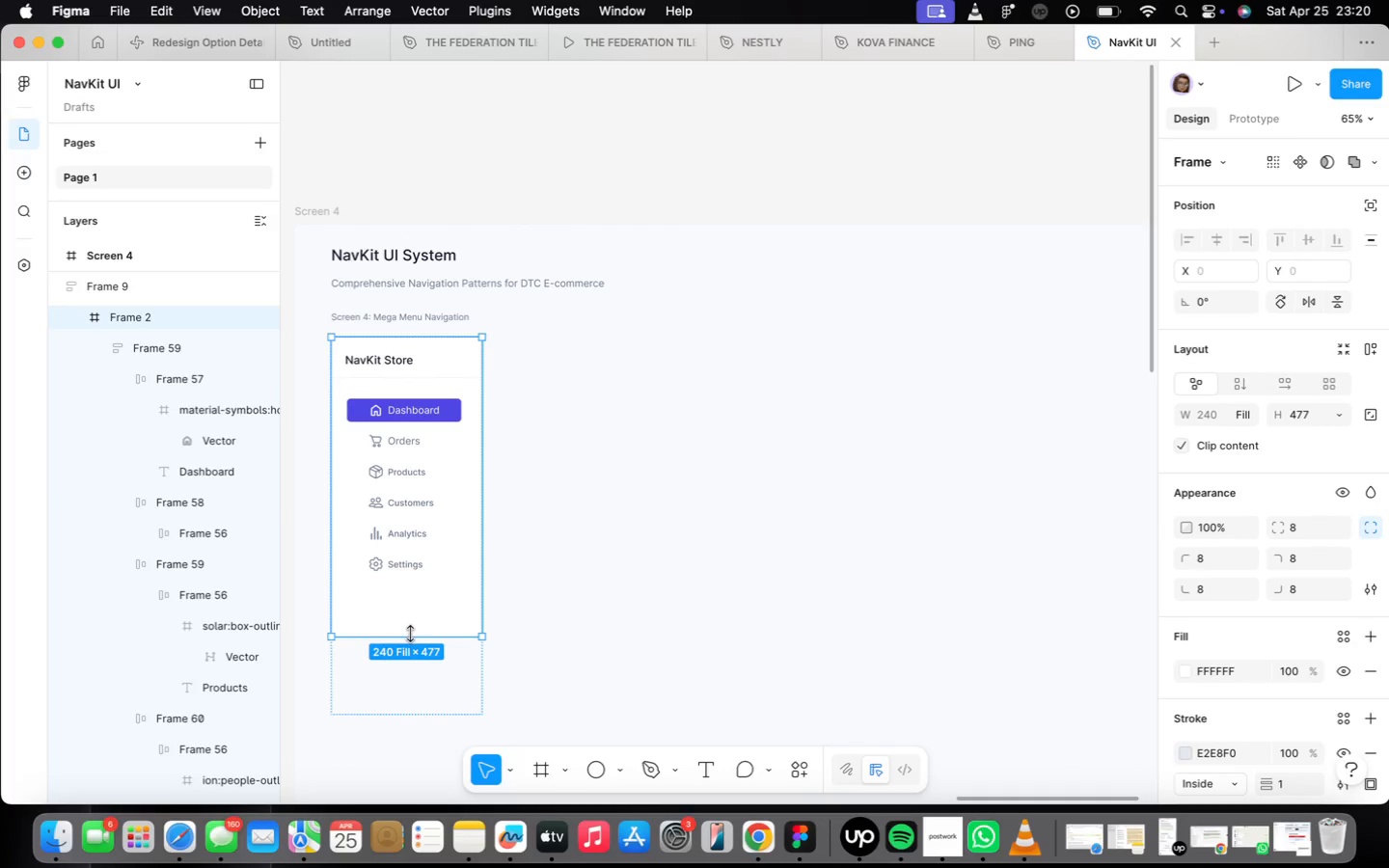 
left_click_drag(start_coordinate=[410, 635], to_coordinate=[411, 717])
 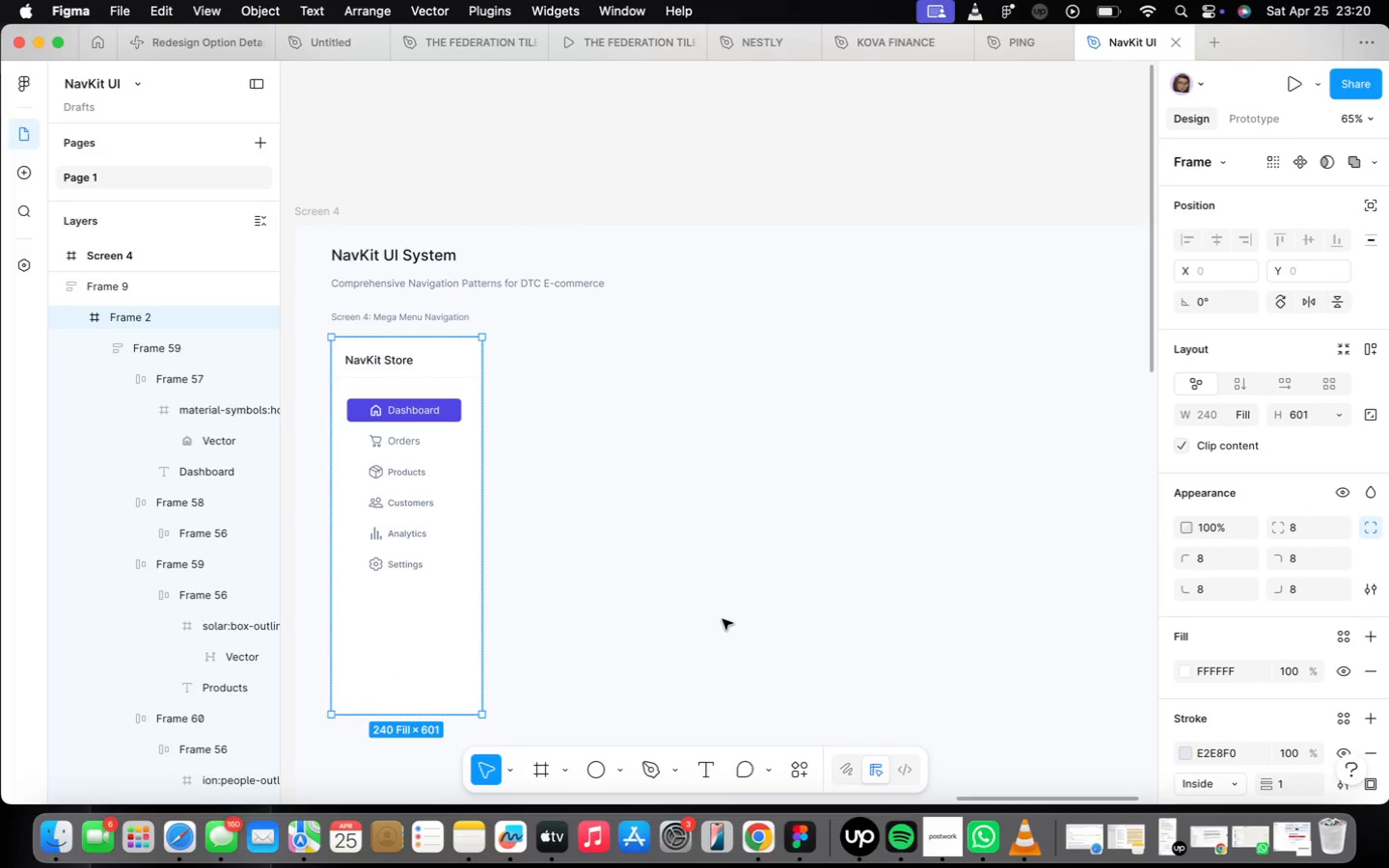 
left_click([722, 620])
 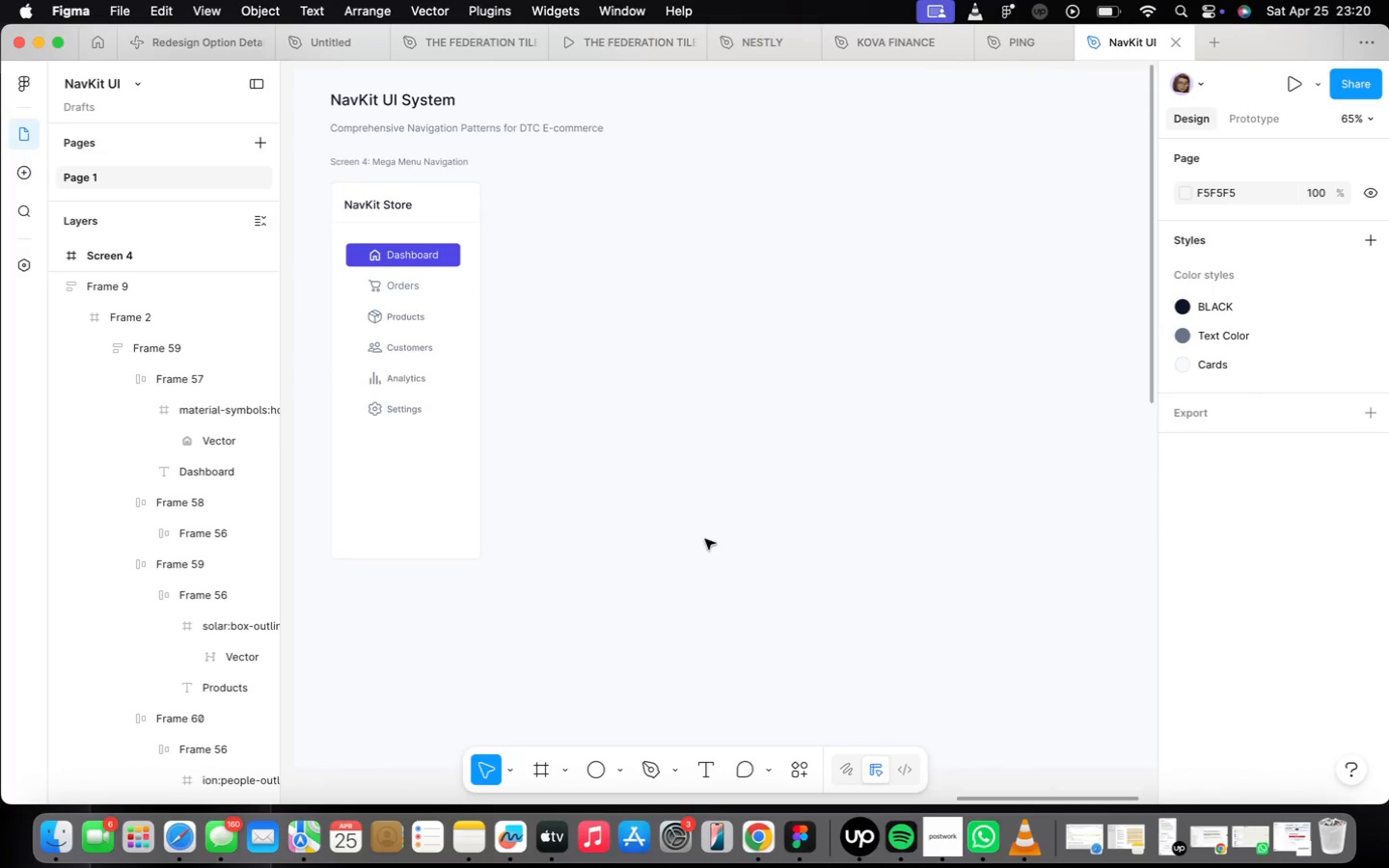 
scroll: coordinate [634, 532], scroll_direction: down, amount: 11.0
 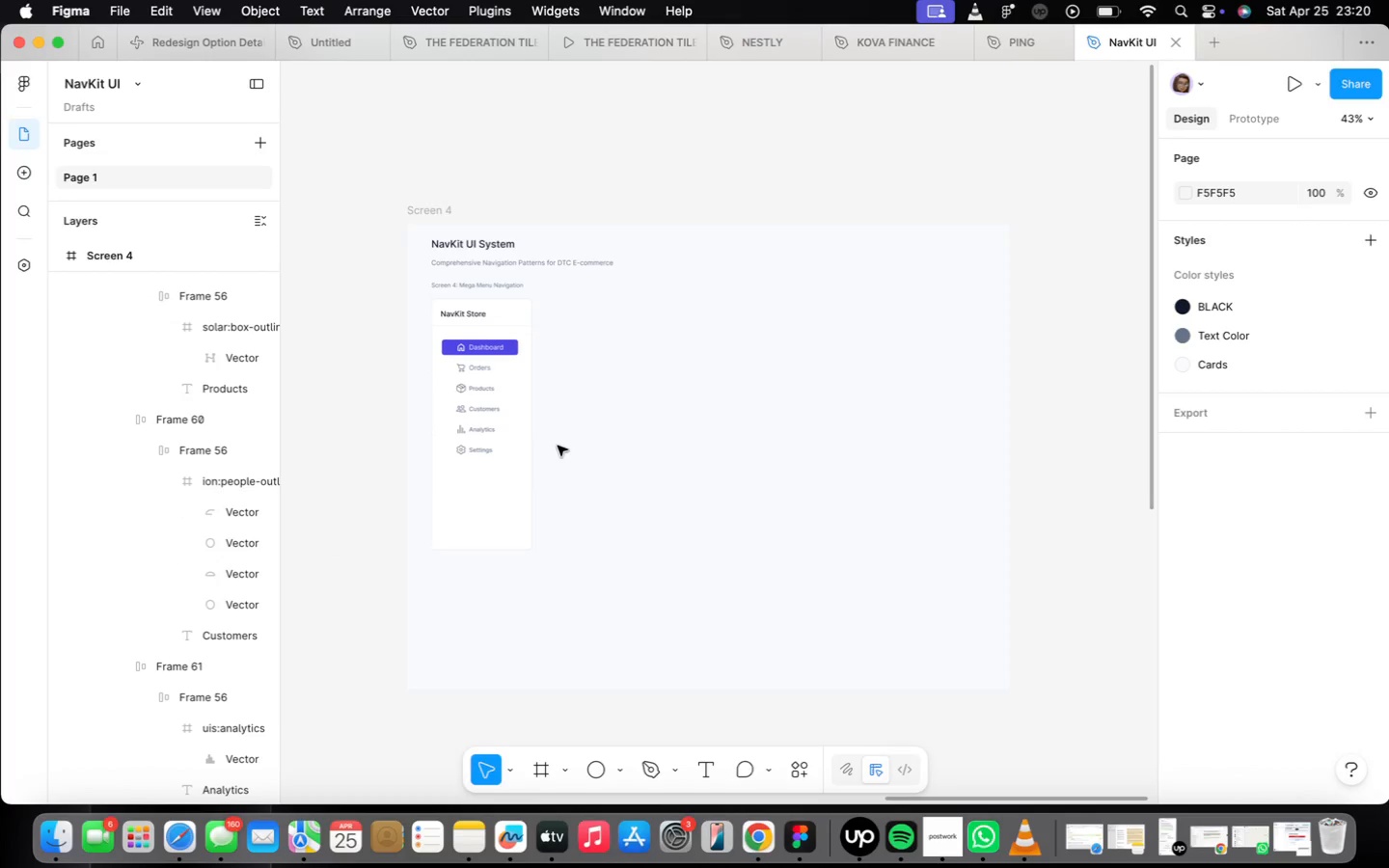 
double_click([437, 460])
 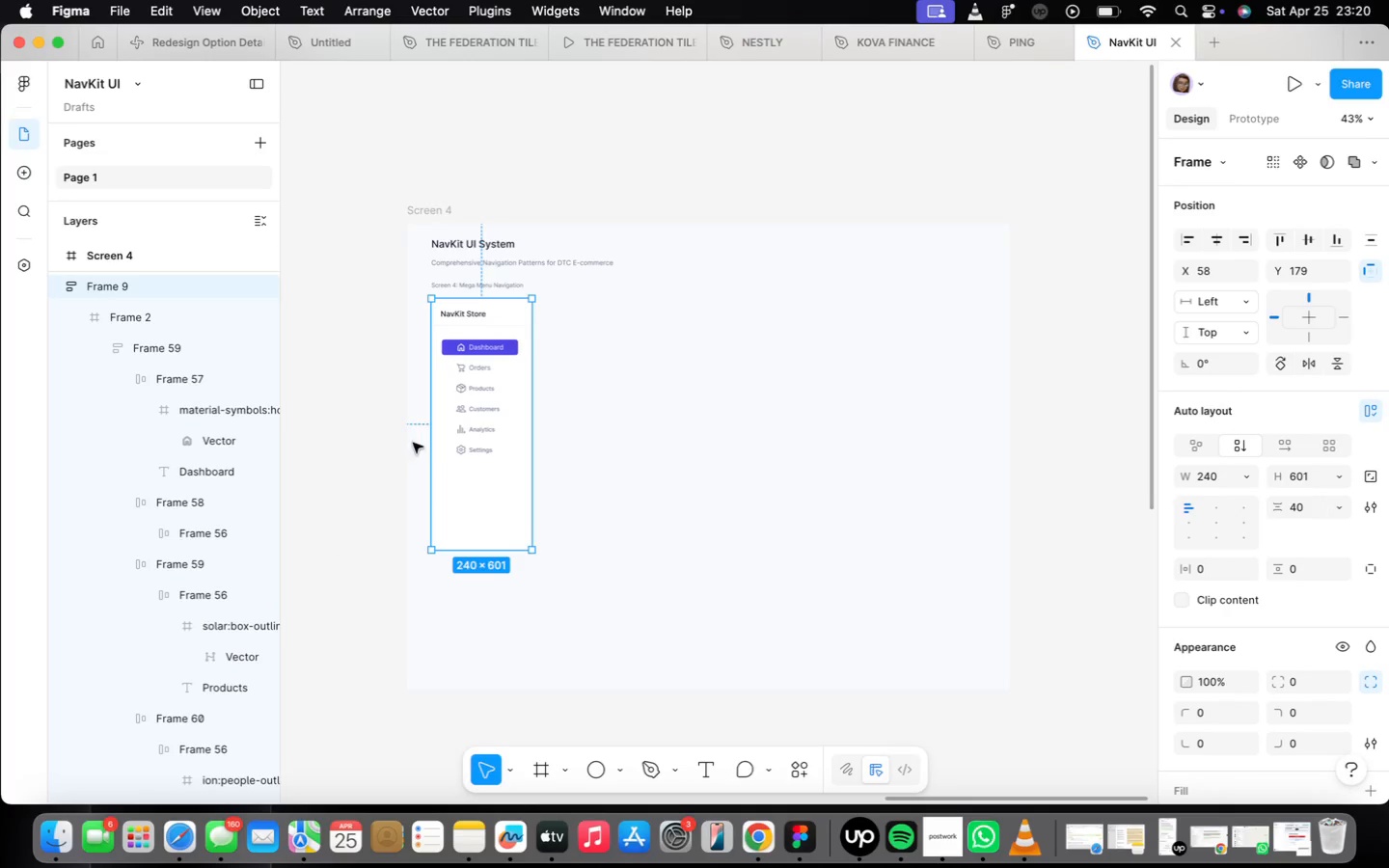 
scroll: coordinate [450, 438], scroll_direction: up, amount: 7.0
 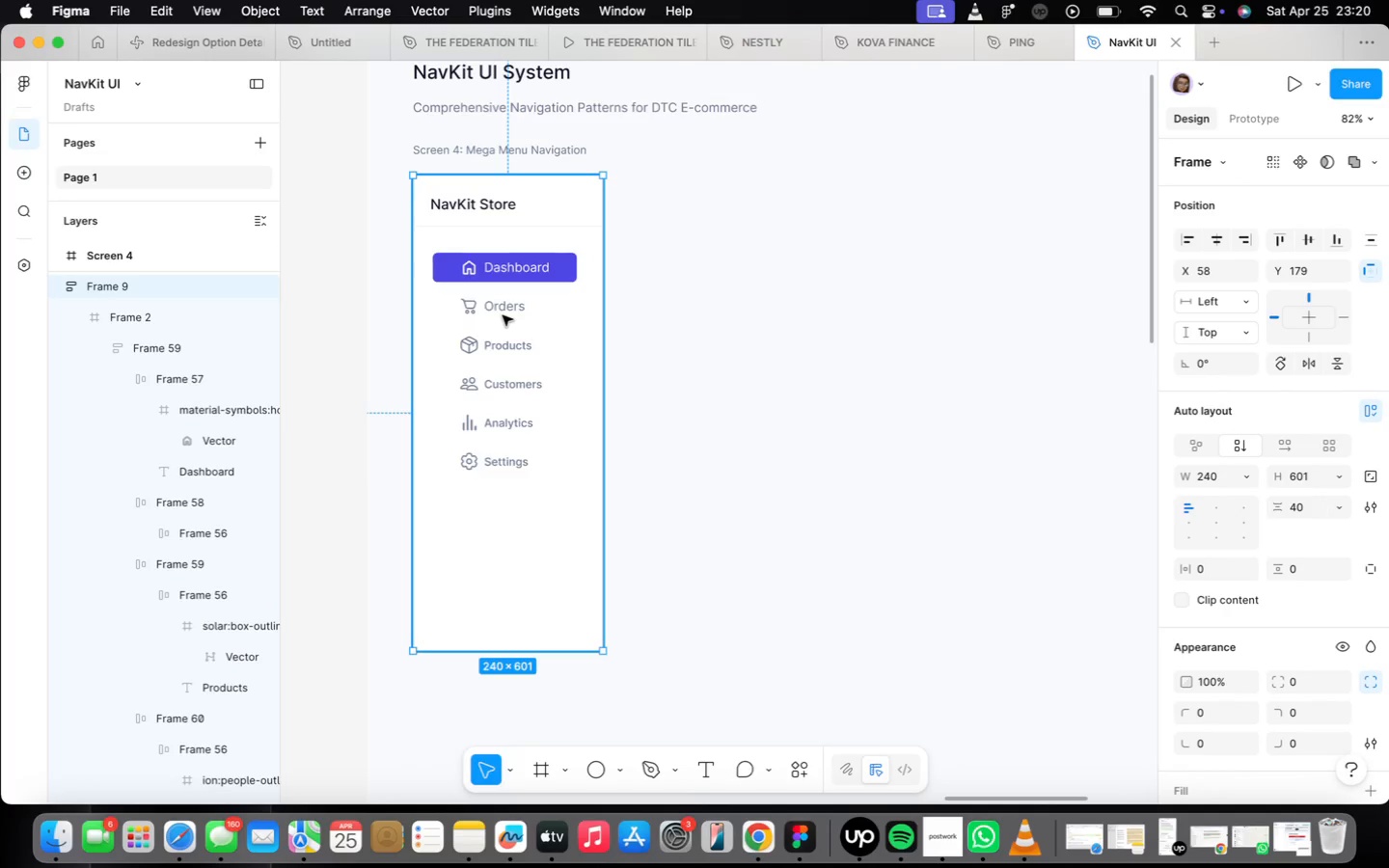 
double_click([503, 314])
 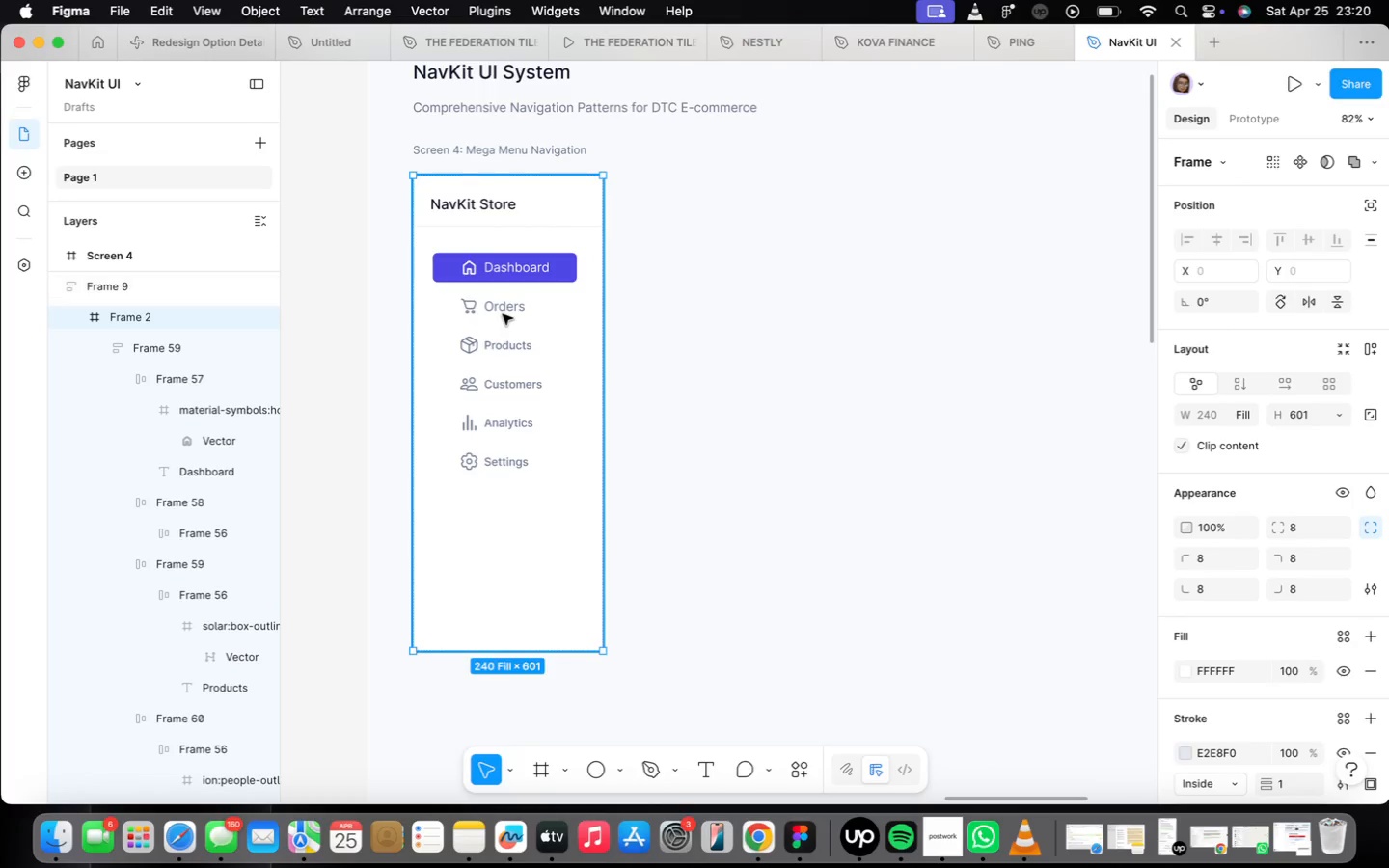 
triple_click([503, 314])
 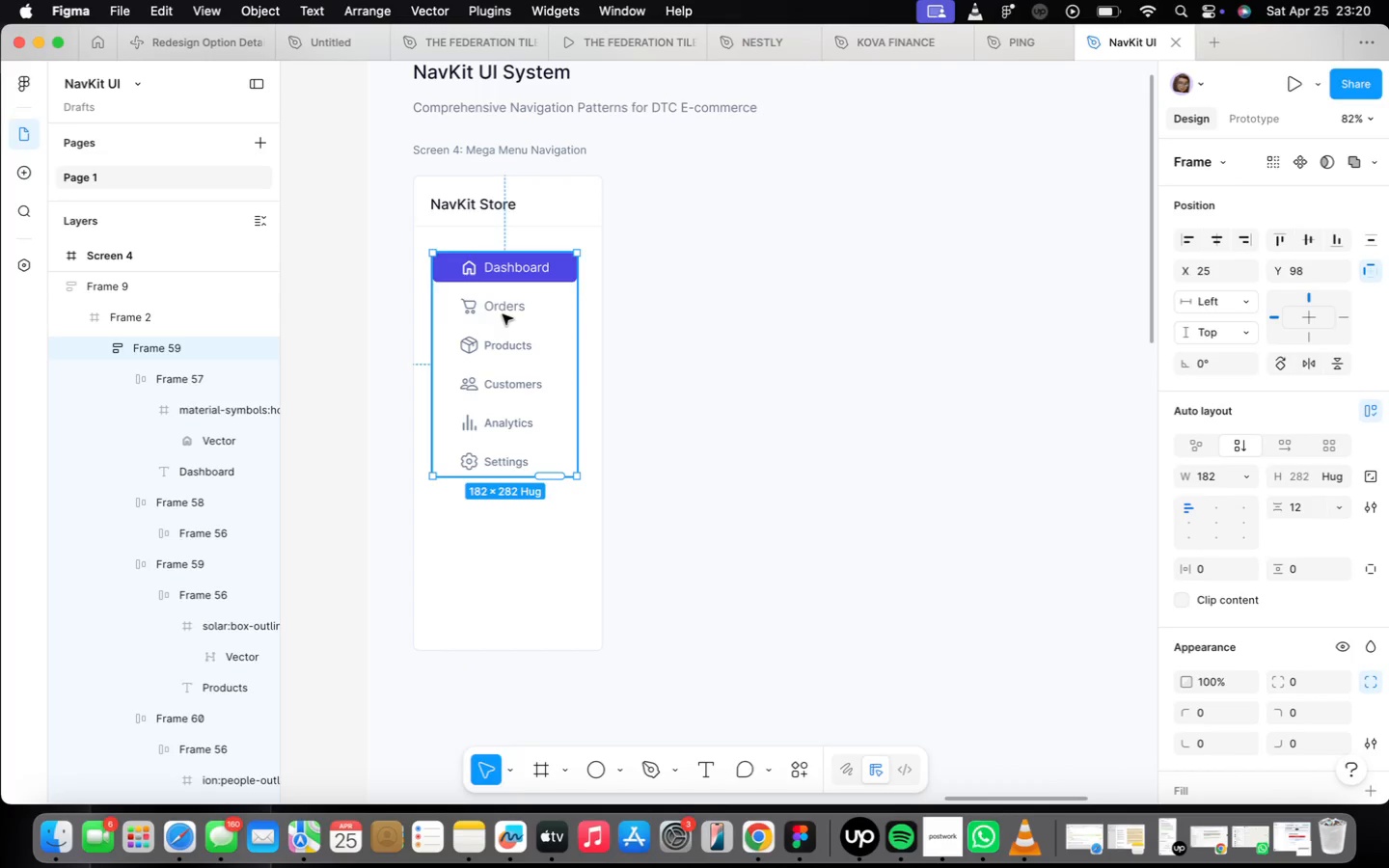 
triple_click([503, 314])
 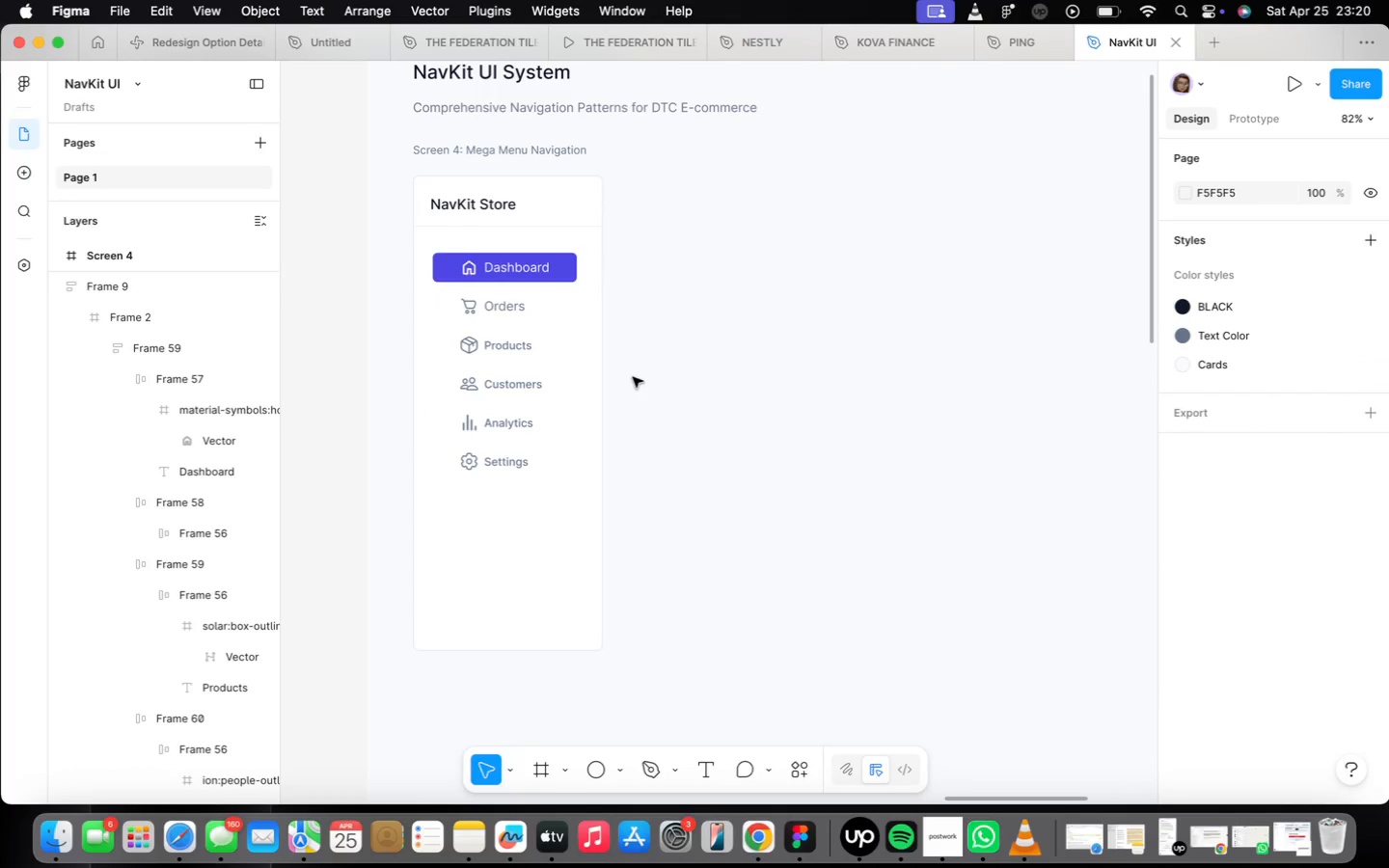 
double_click([528, 386])
 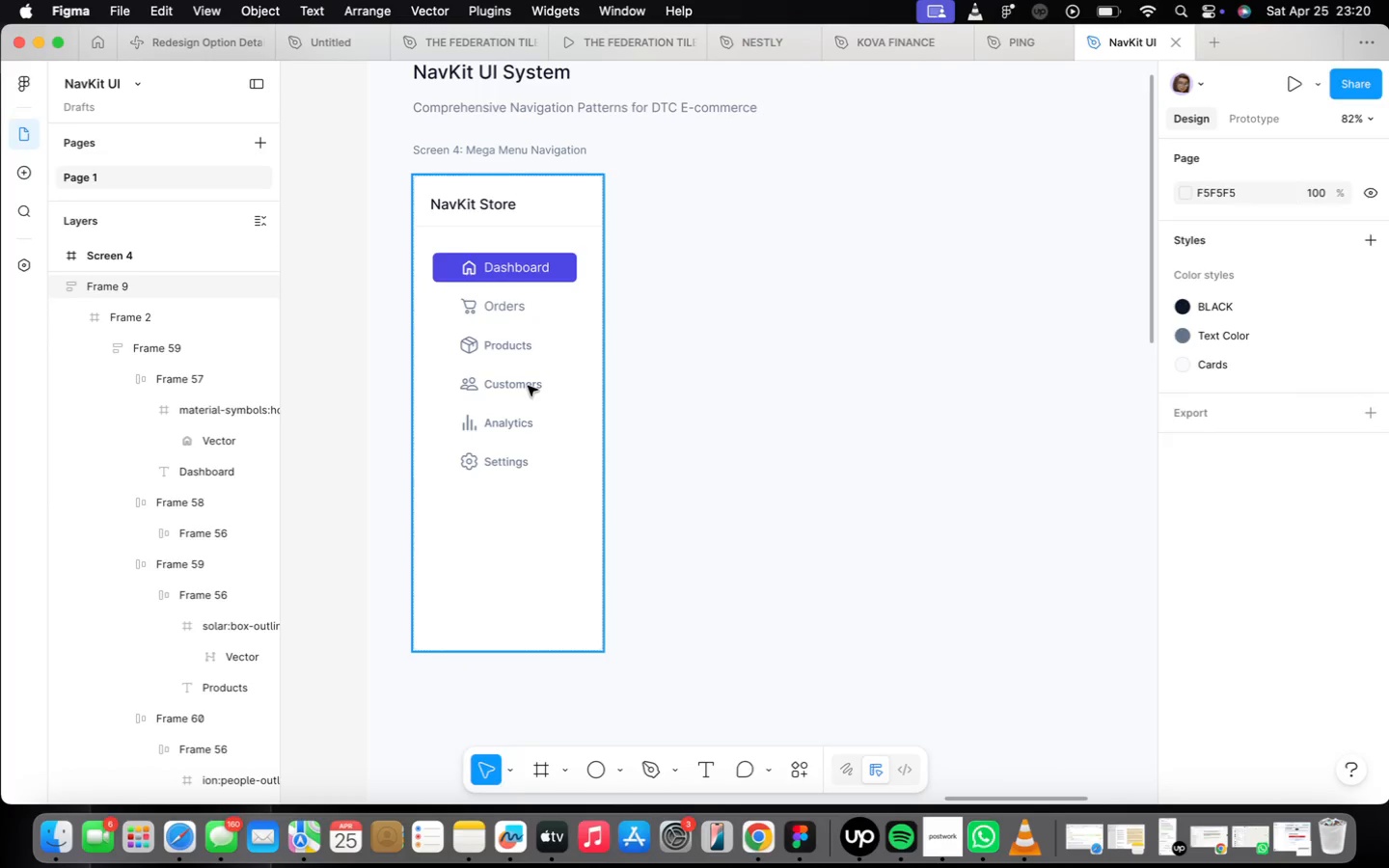 
triple_click([528, 386])
 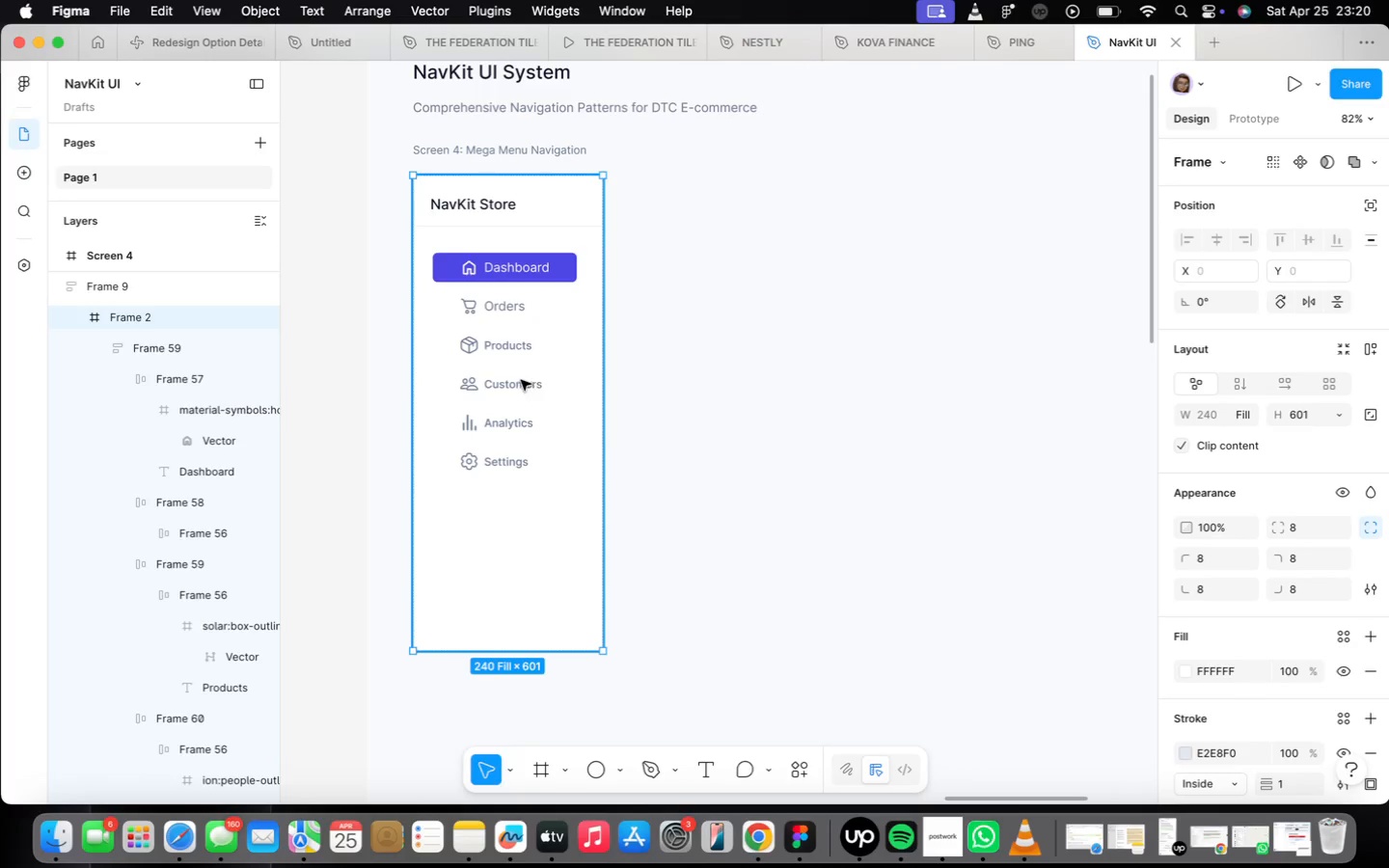 
triple_click([511, 376])
 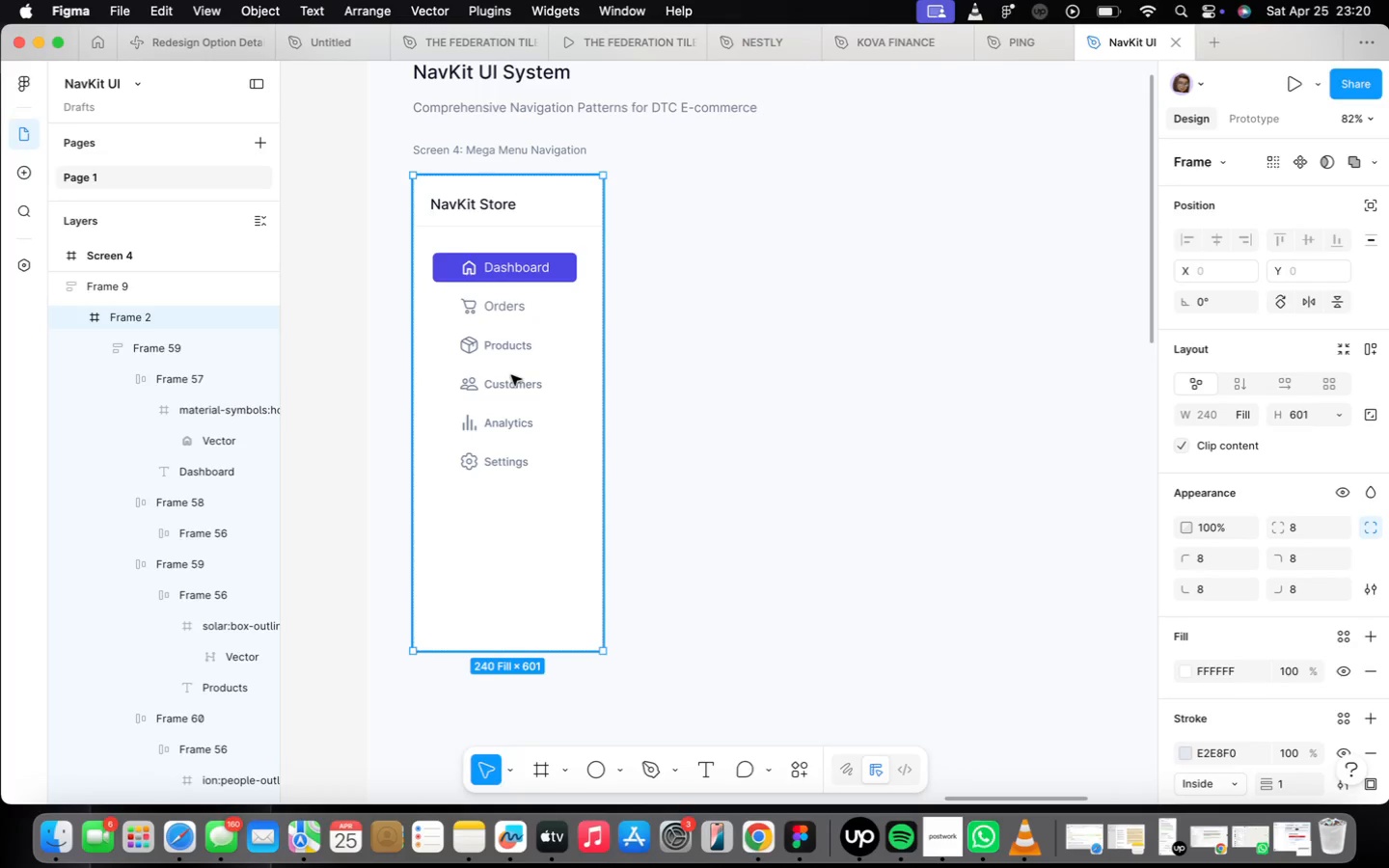 
triple_click([511, 375])
 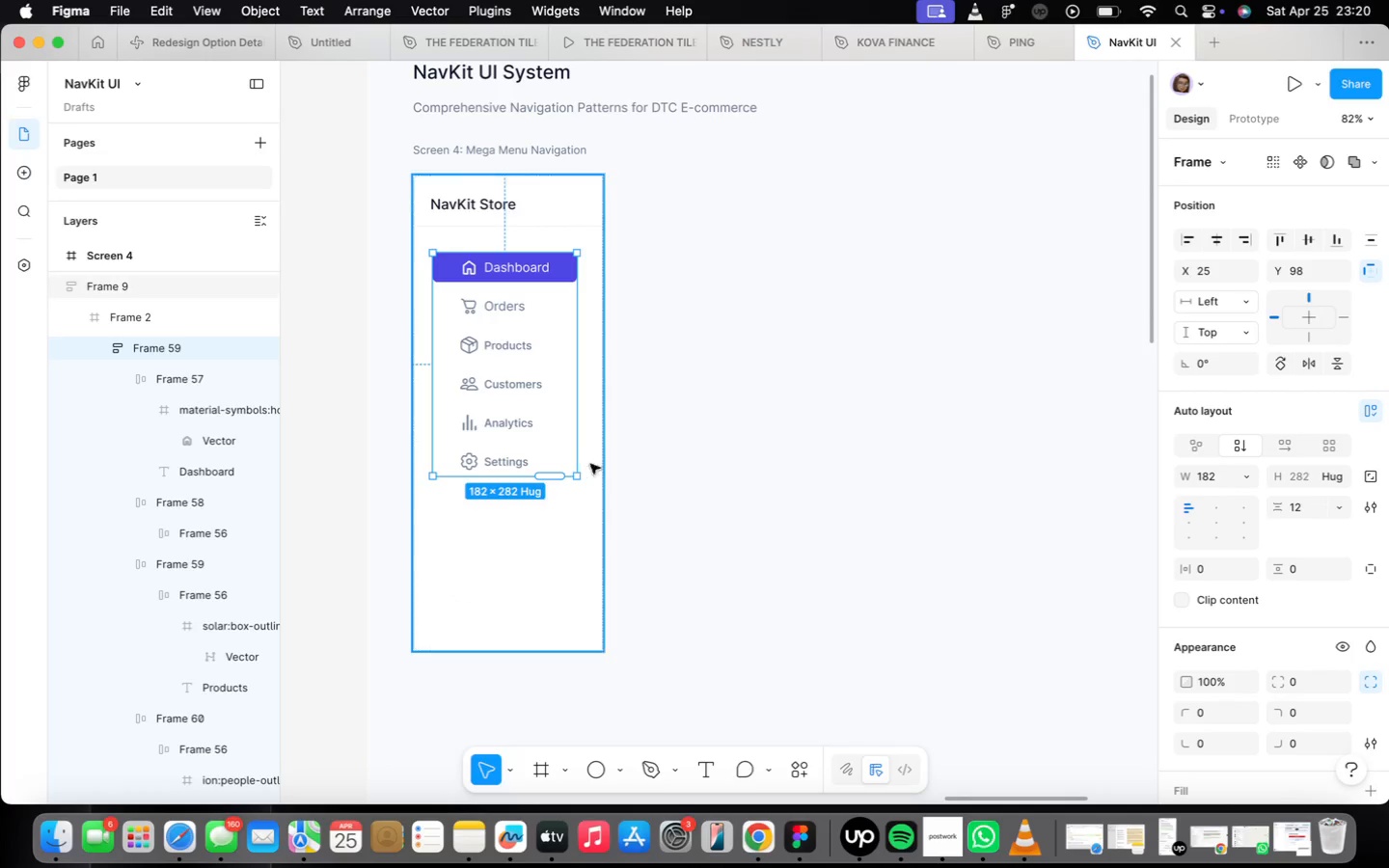 
wait(6.42)
 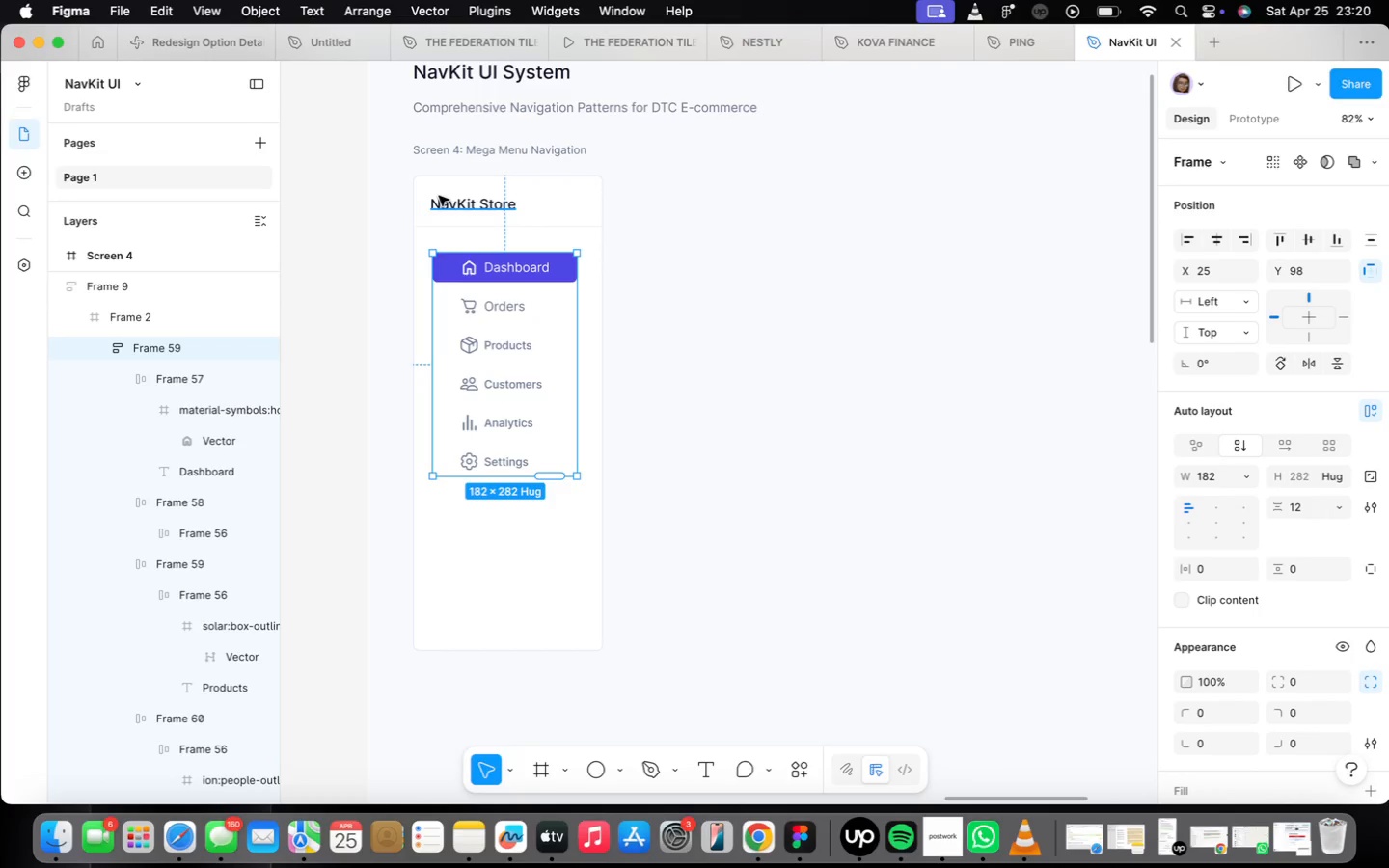 
left_click_drag(start_coordinate=[541, 471], to_coordinate=[546, 503])
 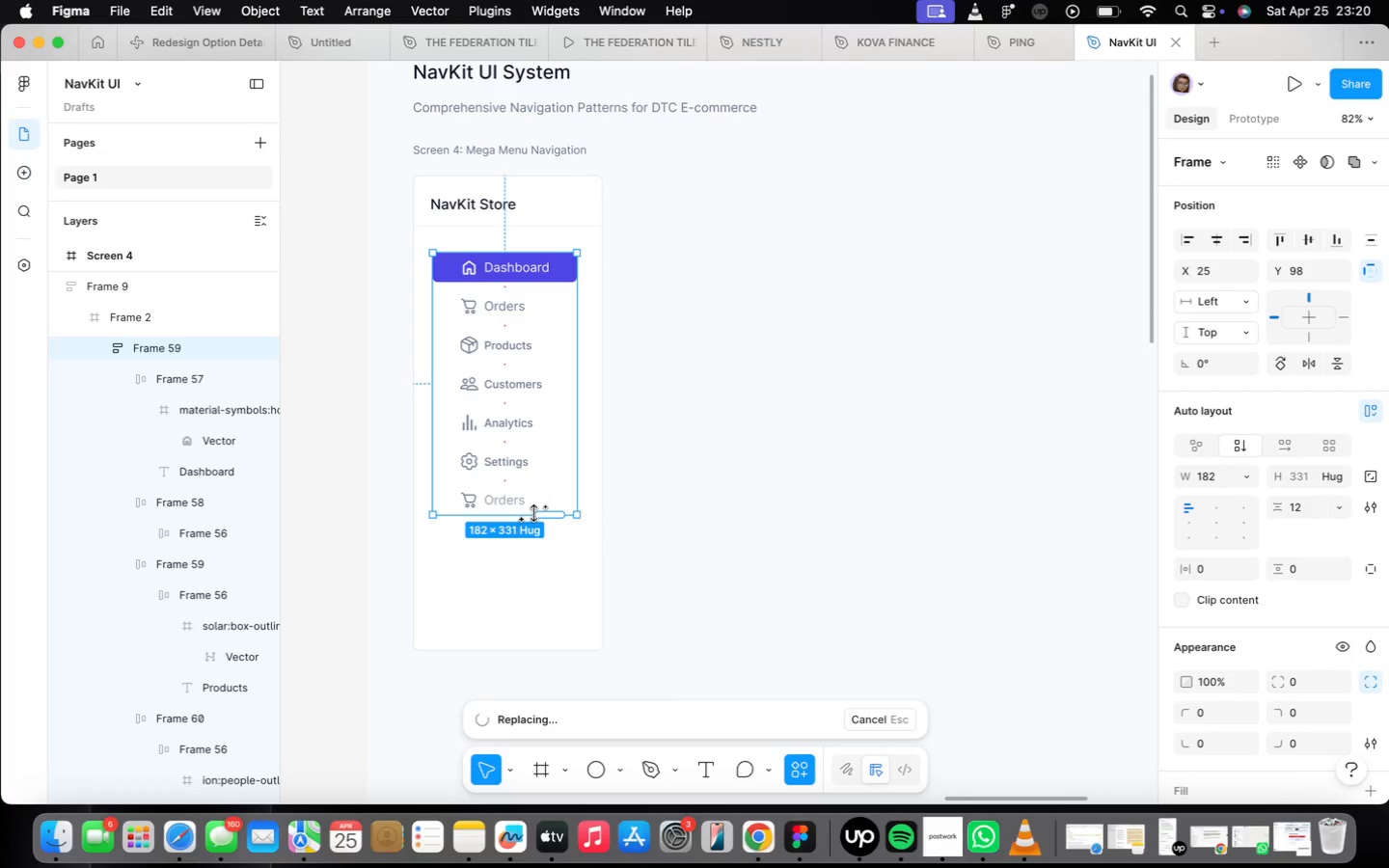 
key(Meta+Z)
 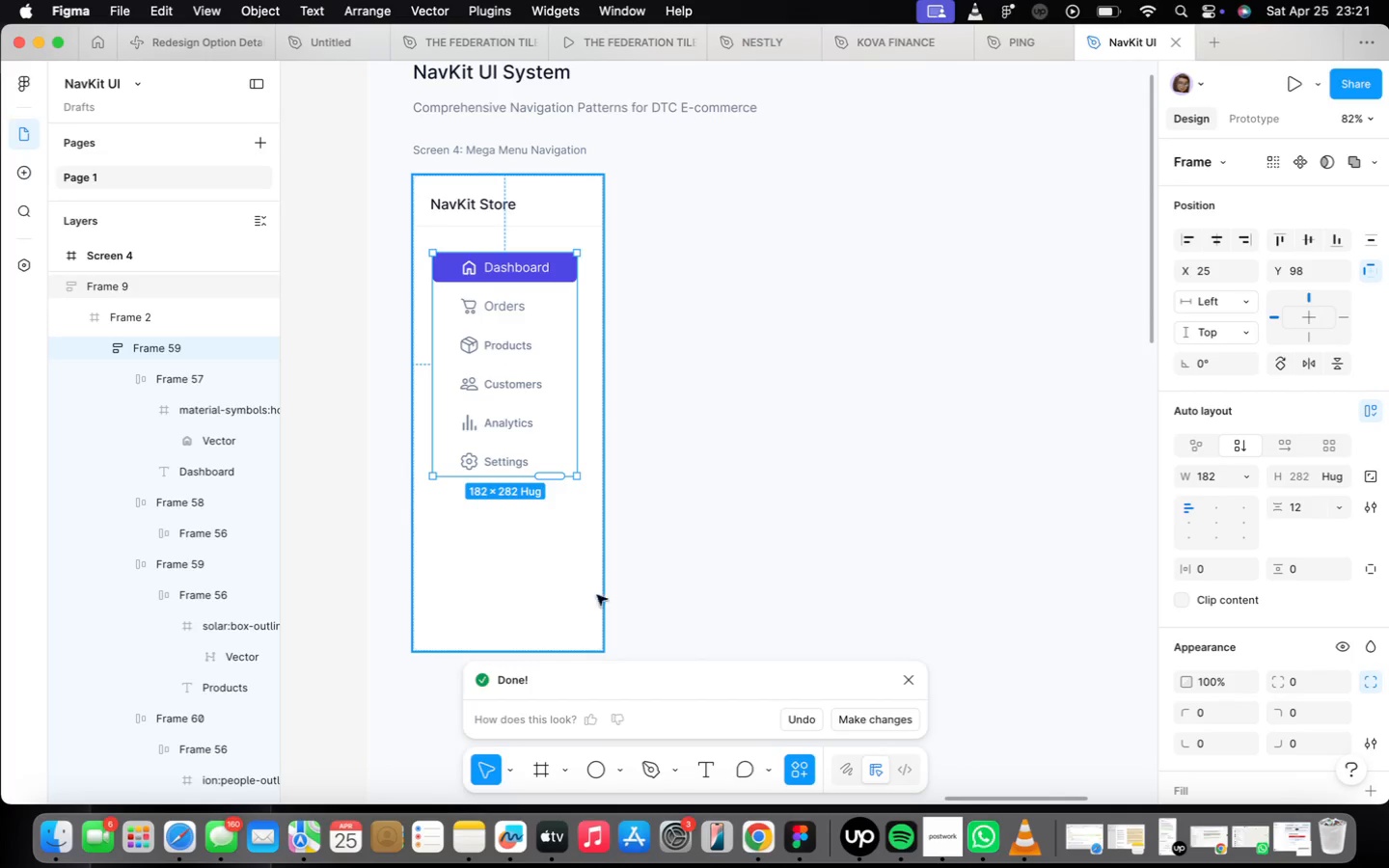 
scroll: coordinate [639, 617], scroll_direction: down, amount: 8.0
 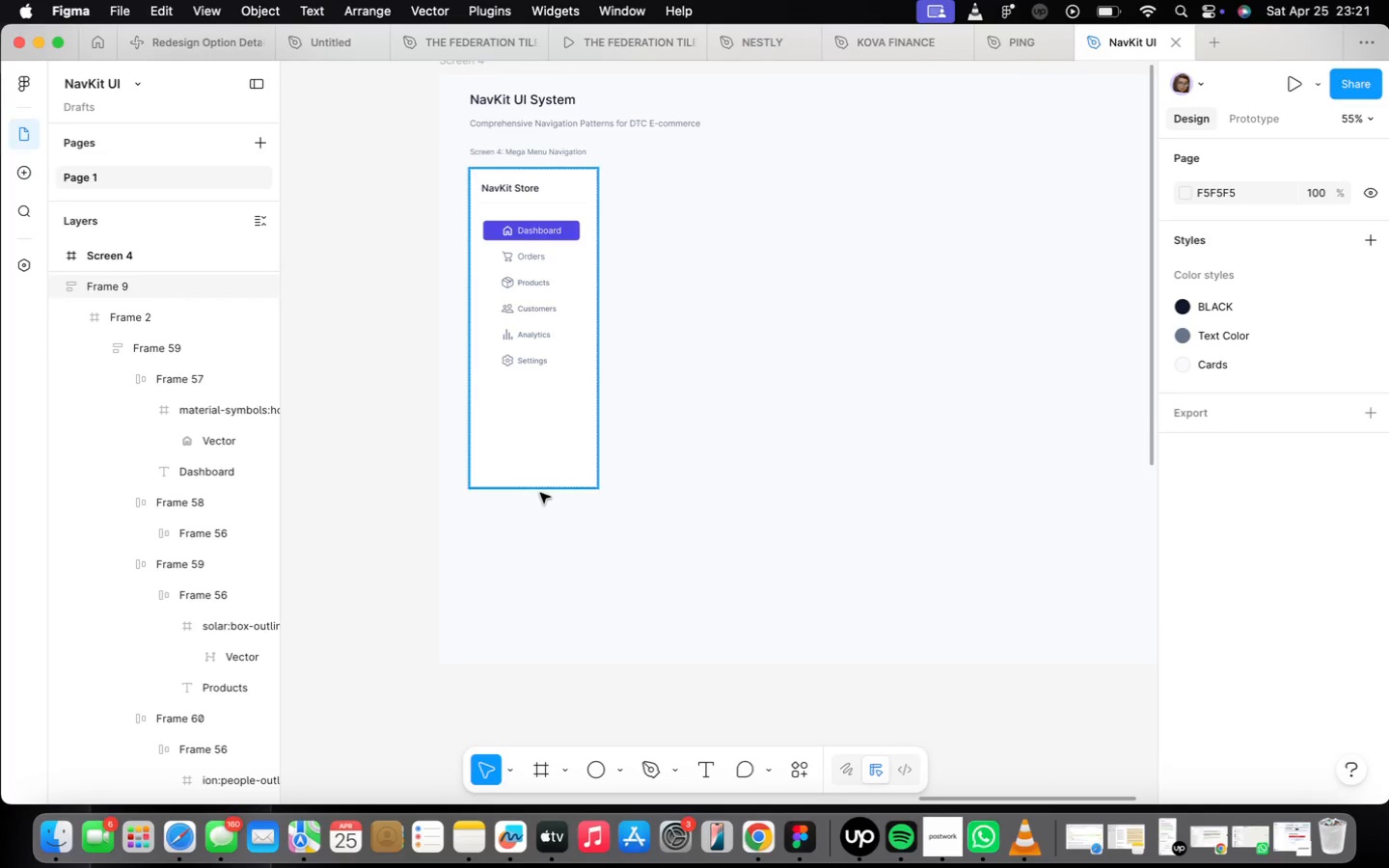 
left_click([527, 489])
 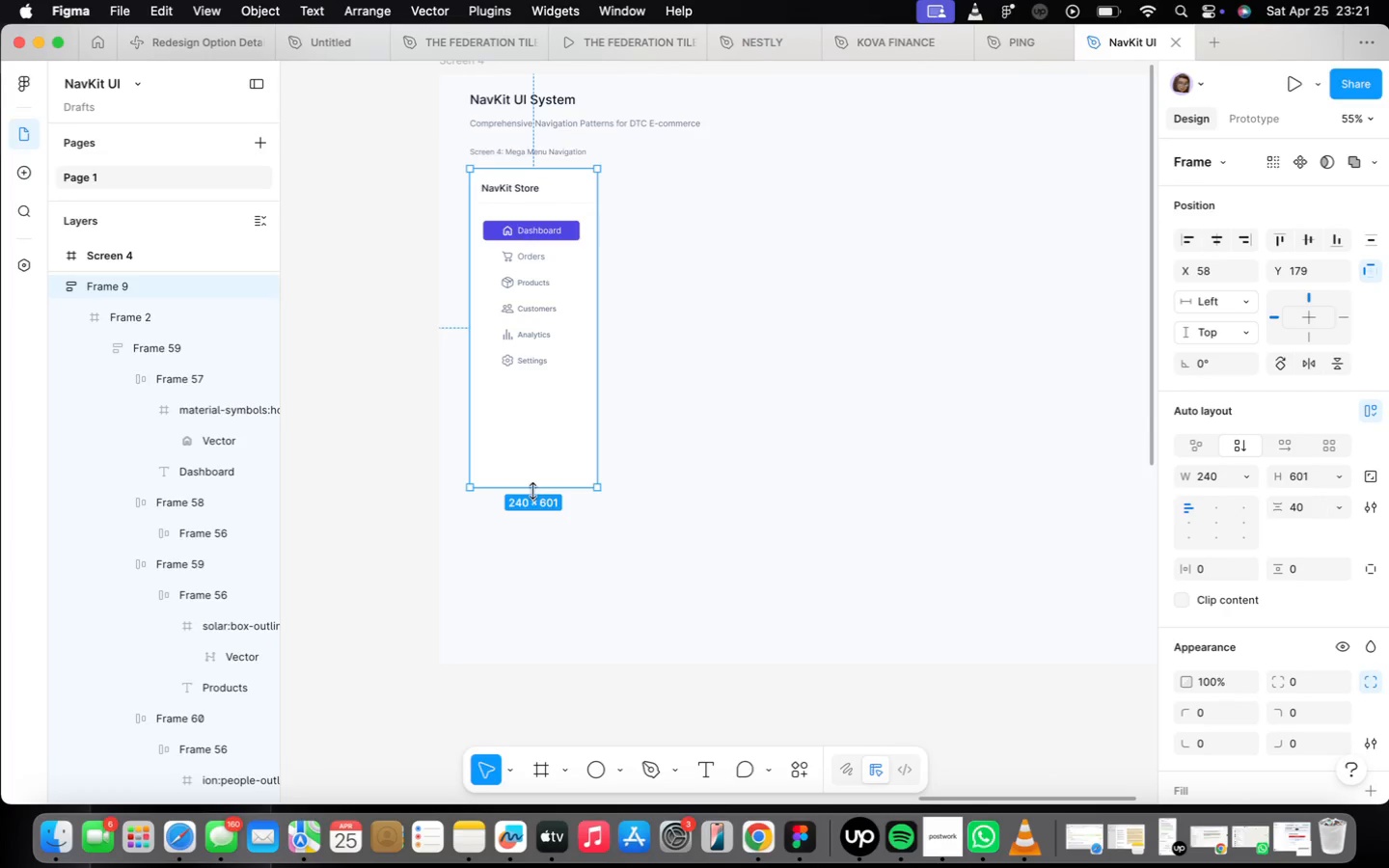 
left_click_drag(start_coordinate=[531, 486], to_coordinate=[538, 534])
 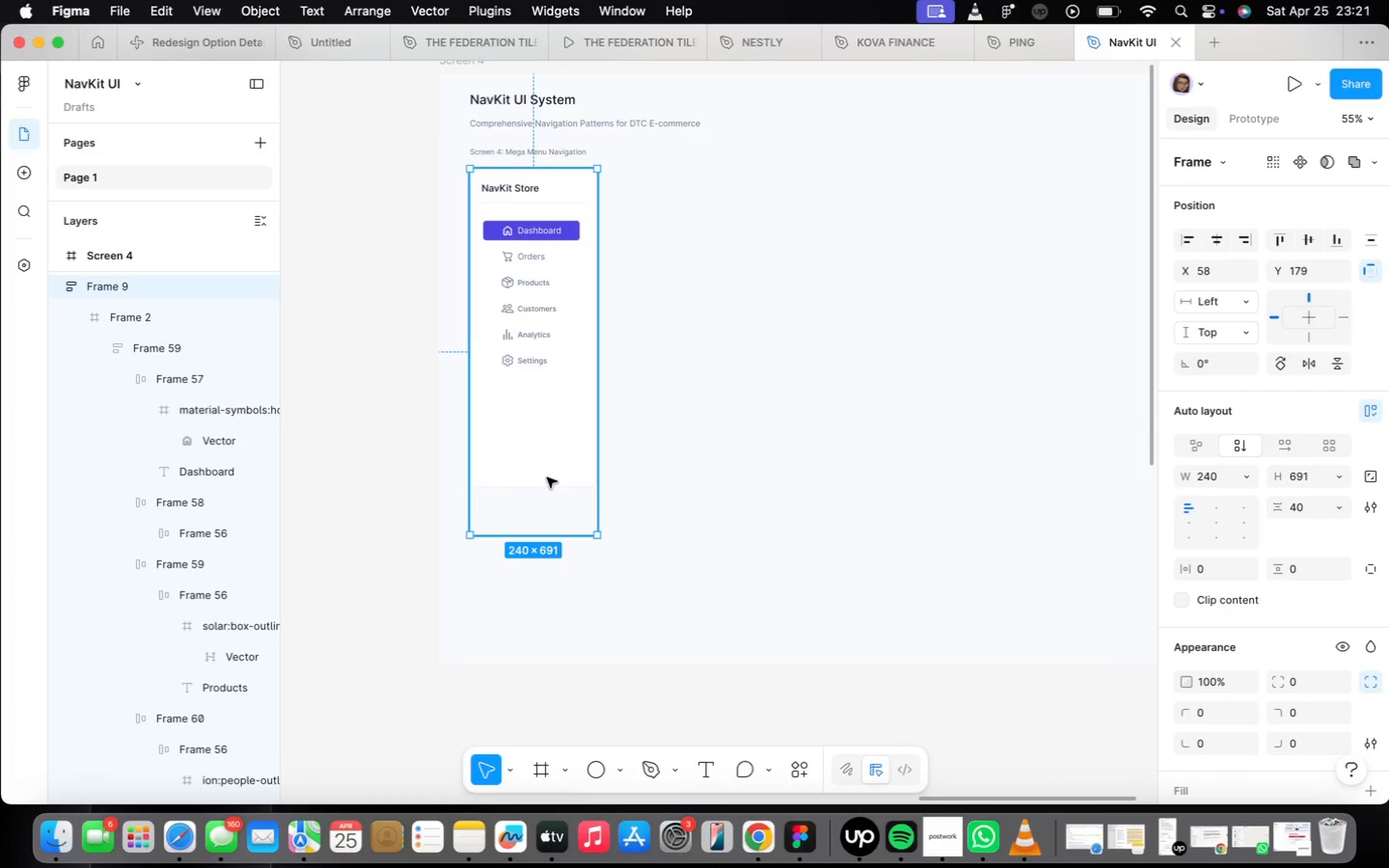 
double_click([547, 477])
 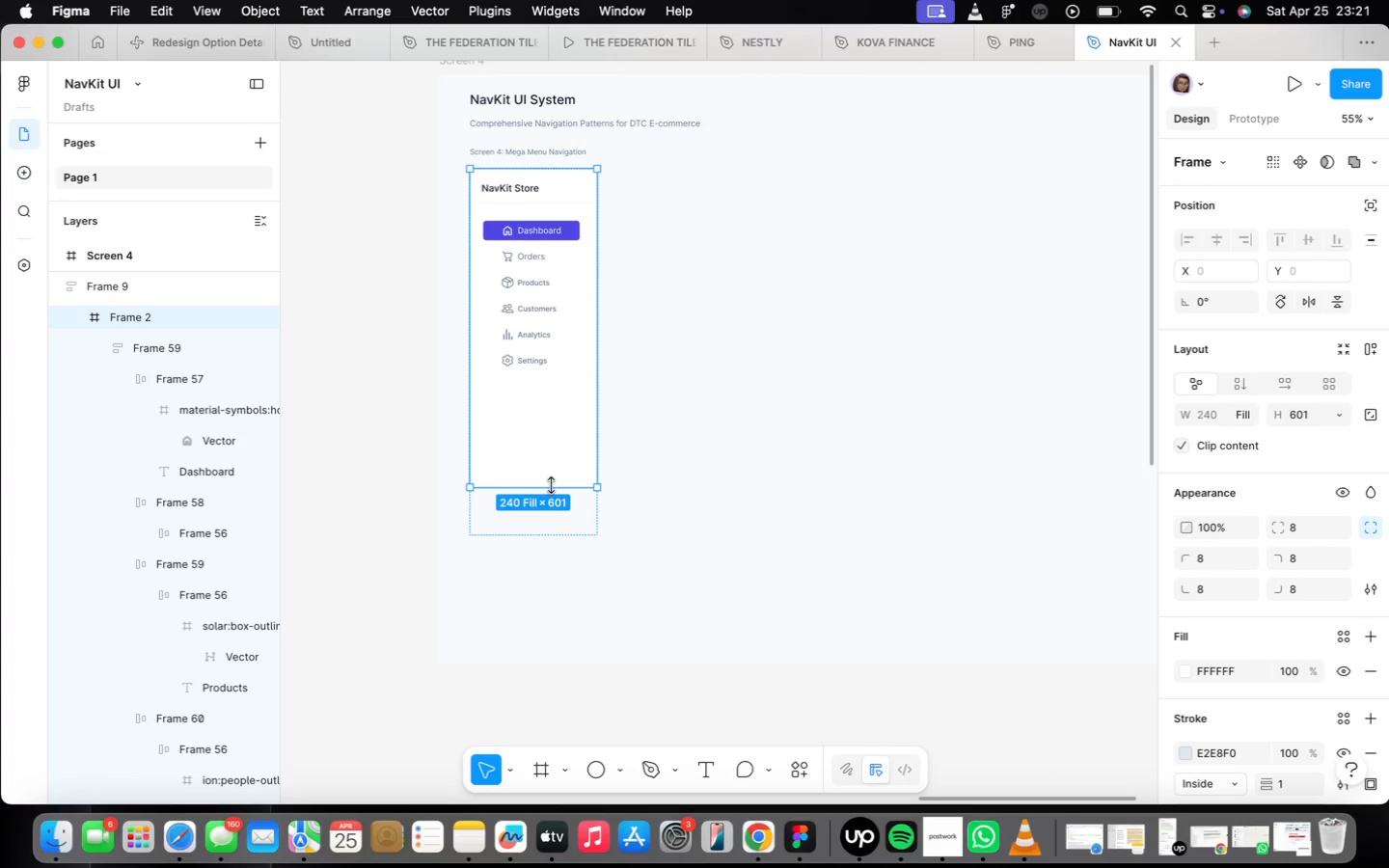 
left_click_drag(start_coordinate=[551, 485], to_coordinate=[561, 533])
 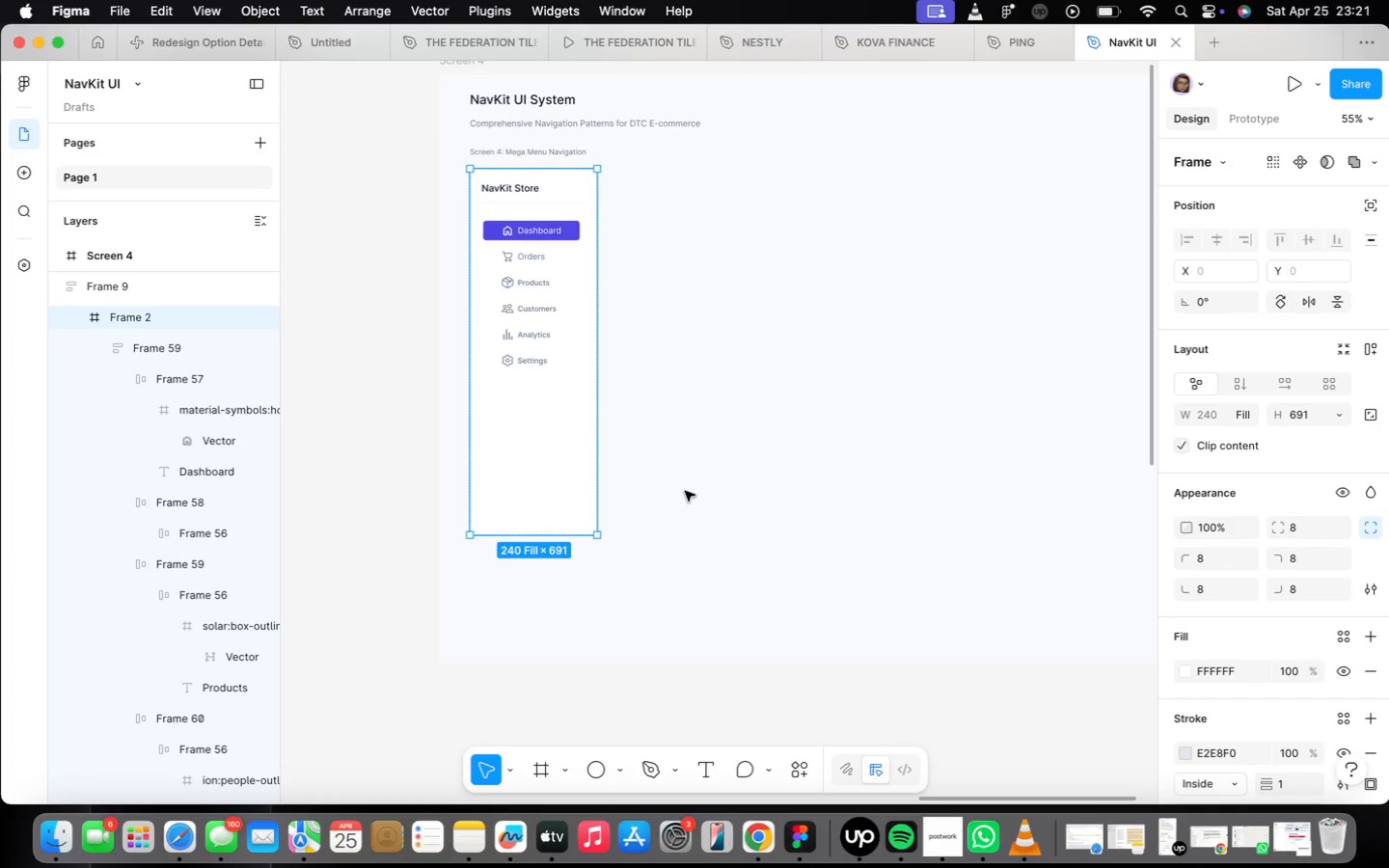 
left_click([685, 491])
 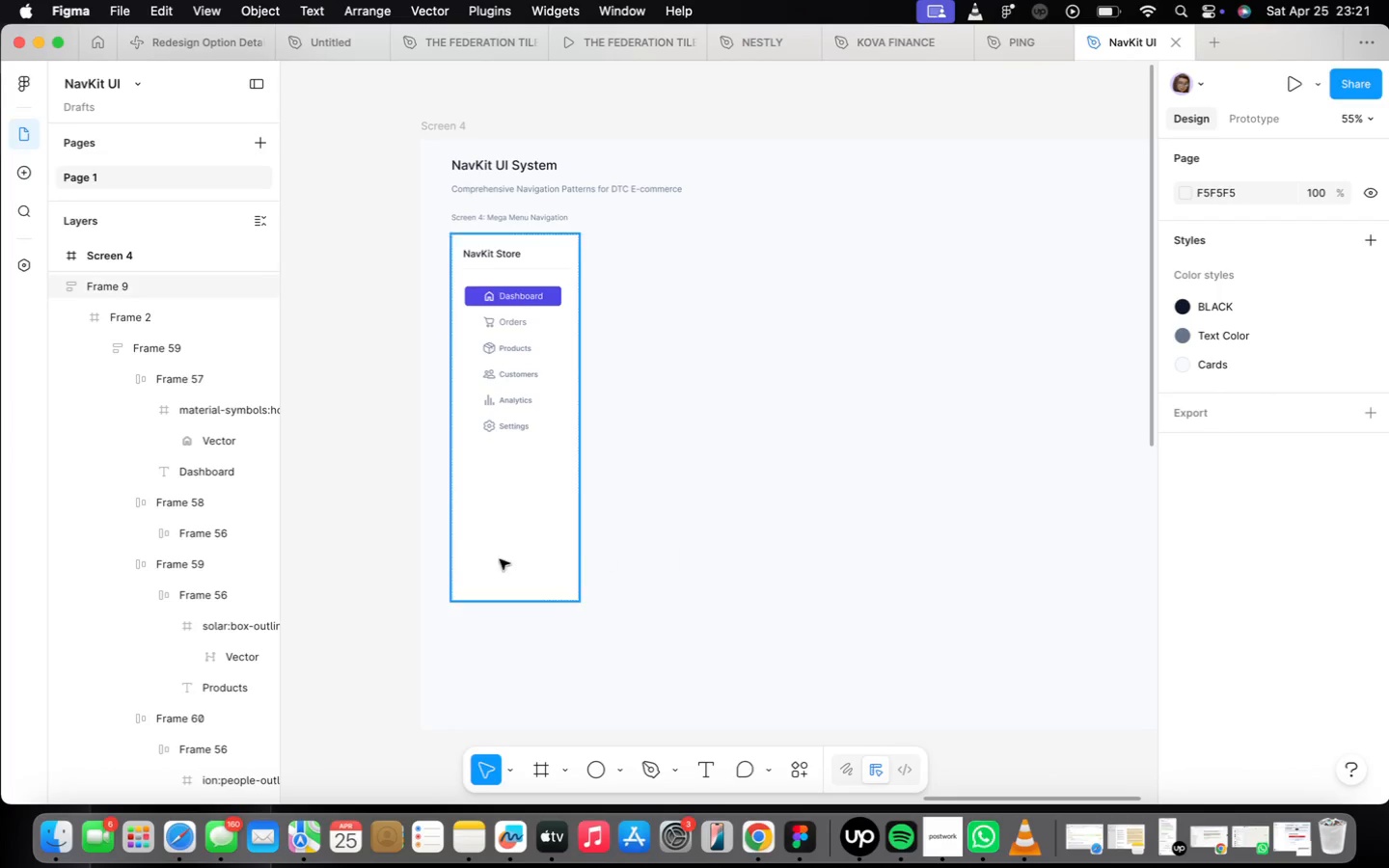 
scroll: coordinate [481, 579], scroll_direction: up, amount: 7.0
 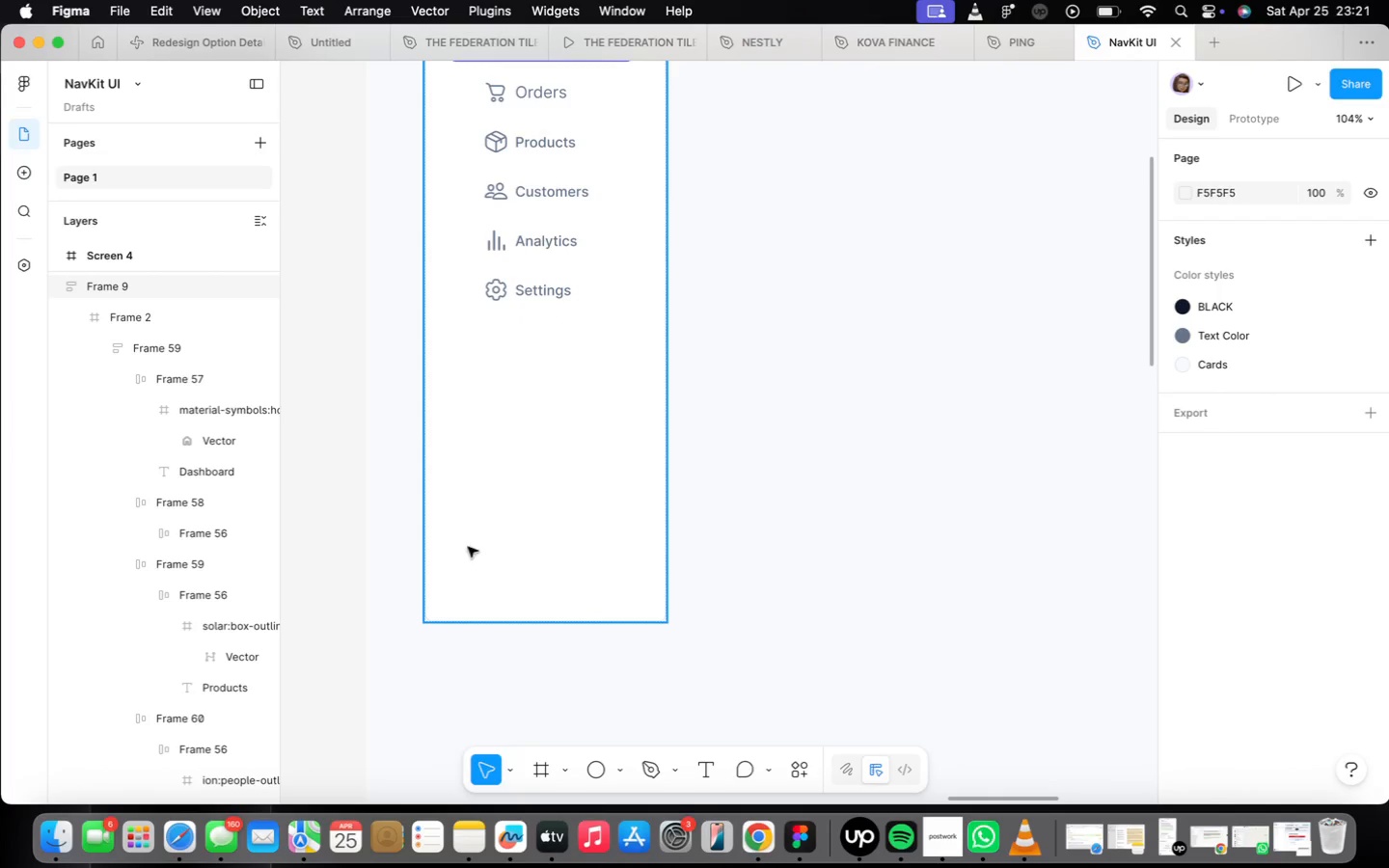 
scroll: coordinate [450, 650], scroll_direction: down, amount: 21.0
 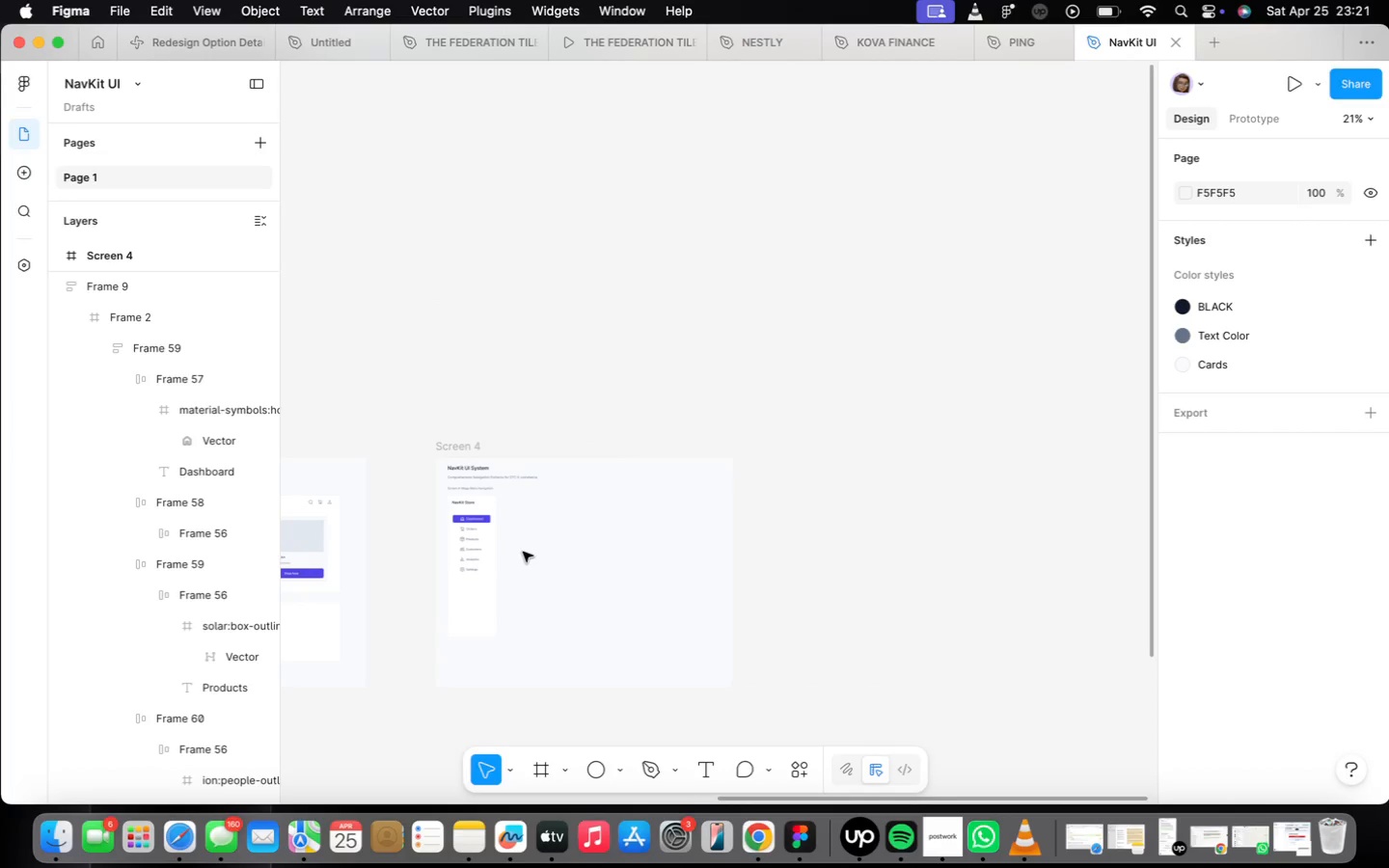 
scroll: coordinate [516, 560], scroll_direction: up, amount: 19.0
 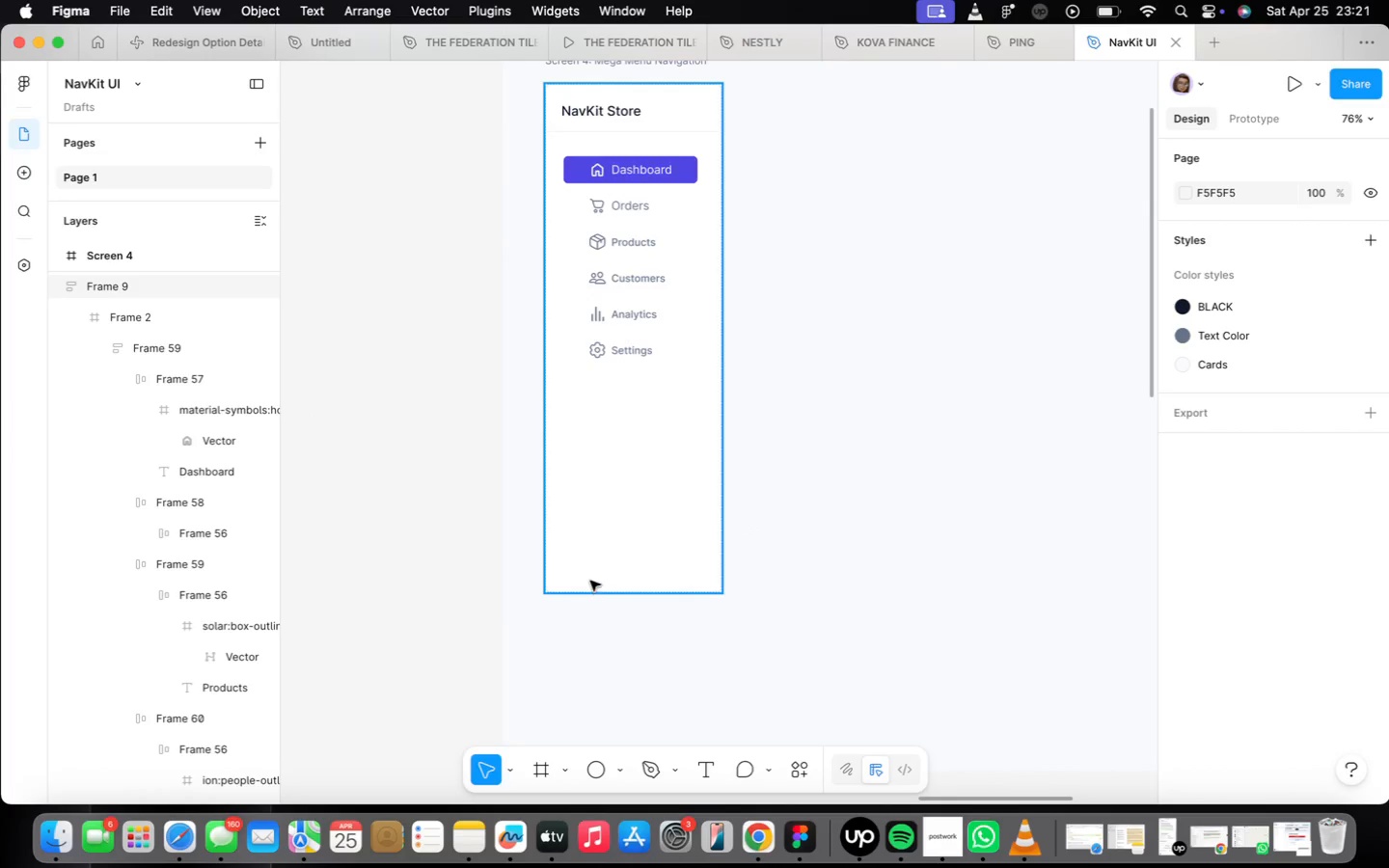 
wait(6.34)
 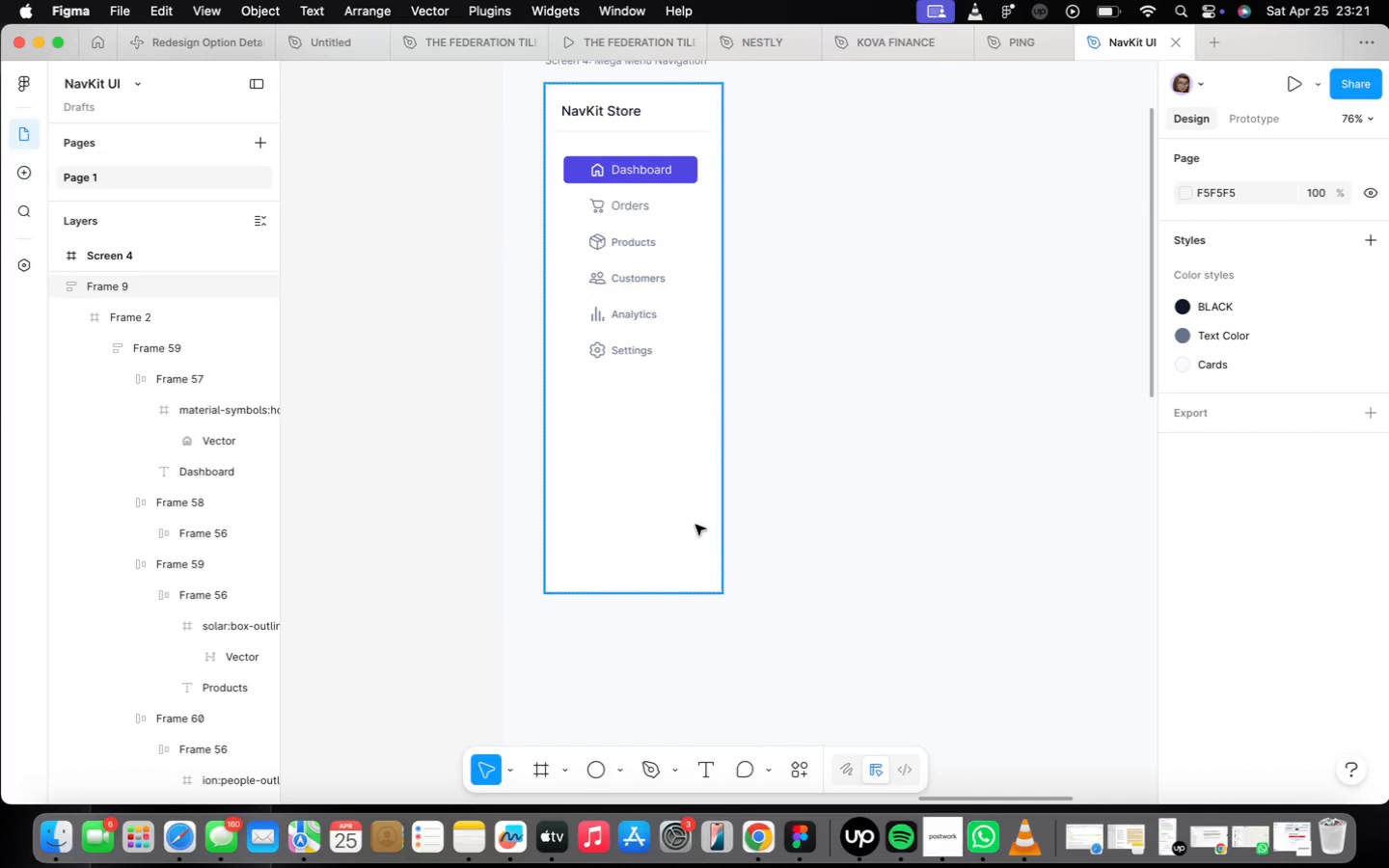 
double_click([675, 299])
 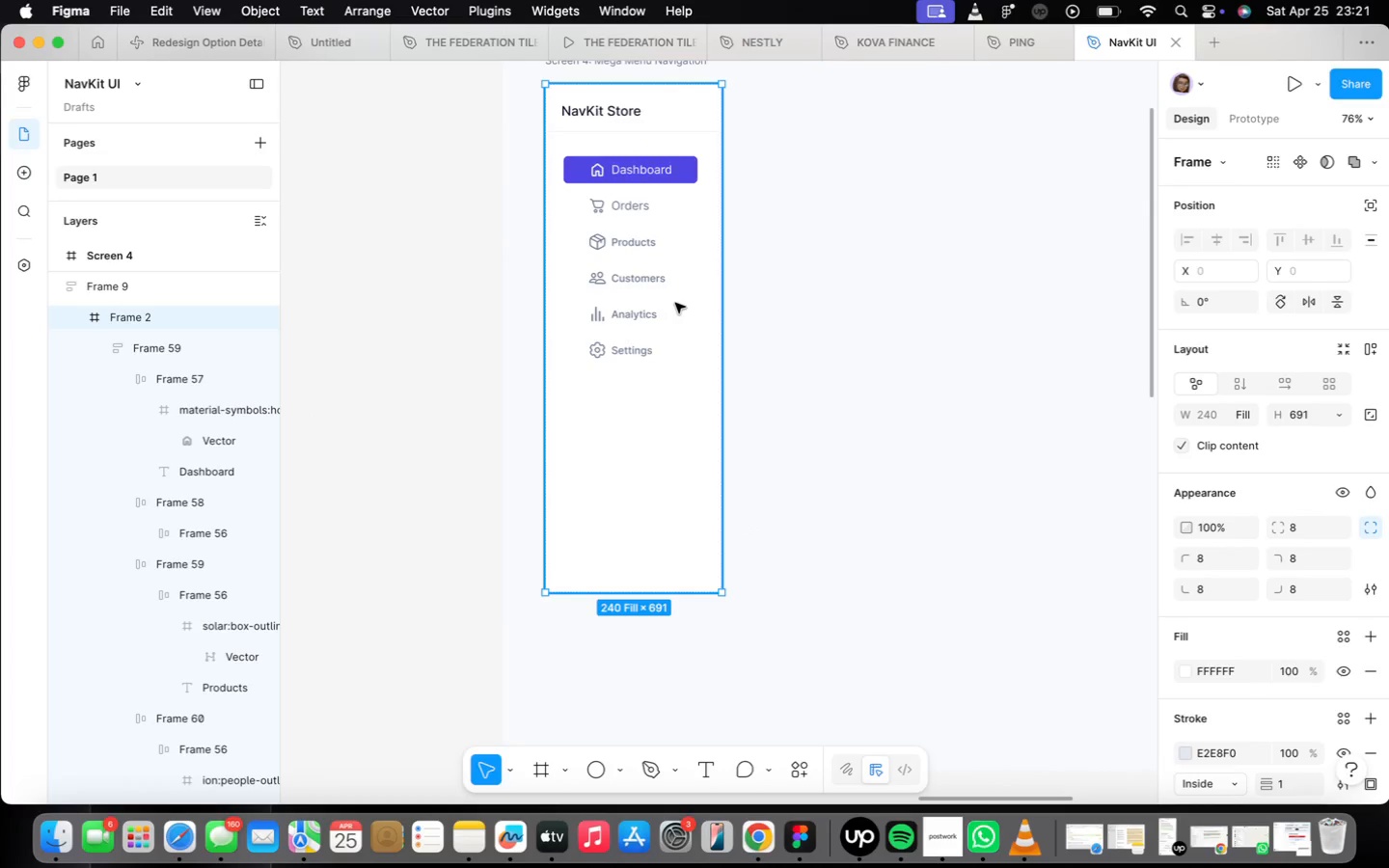 
double_click([675, 303])
 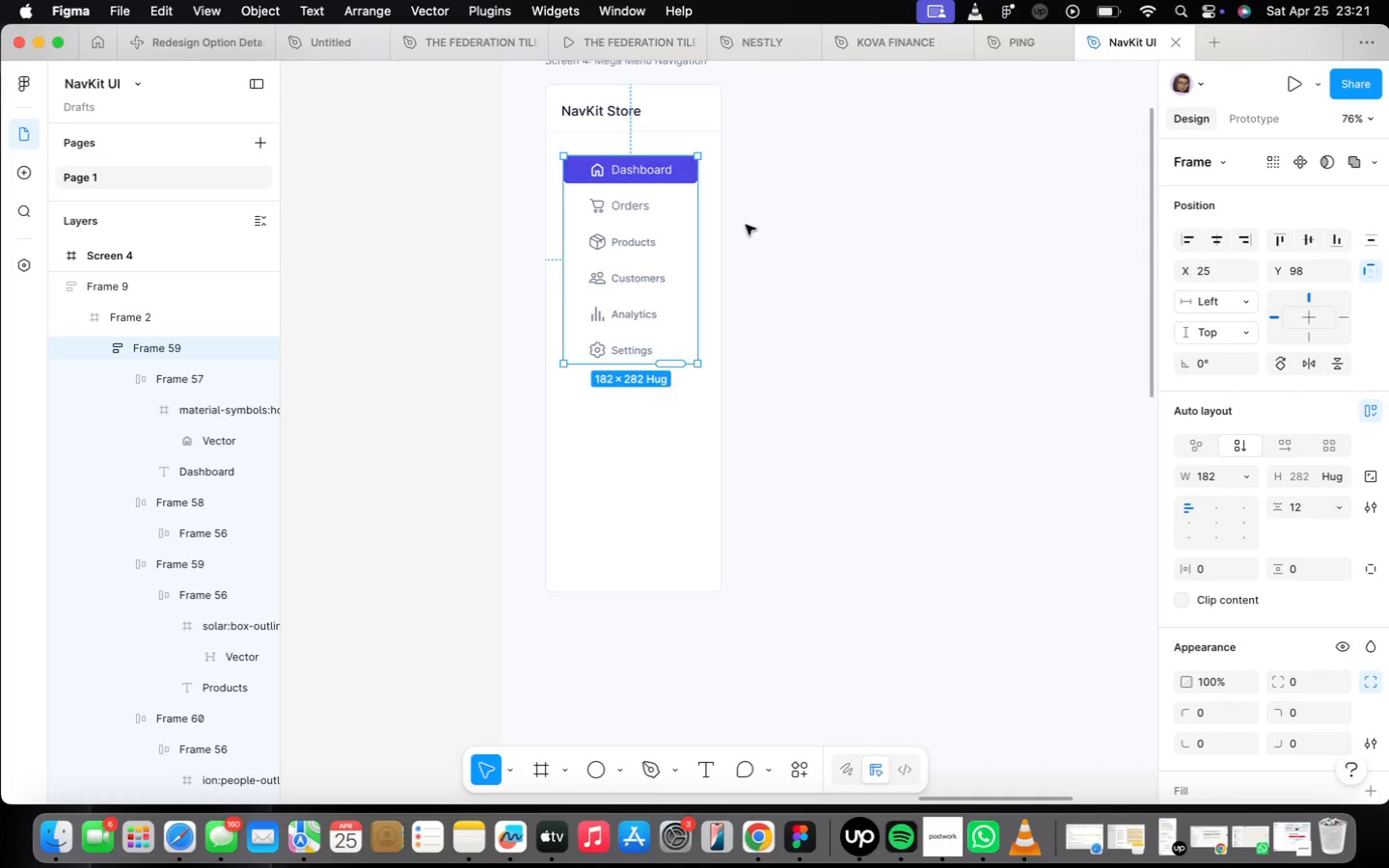 
wait(8.54)
 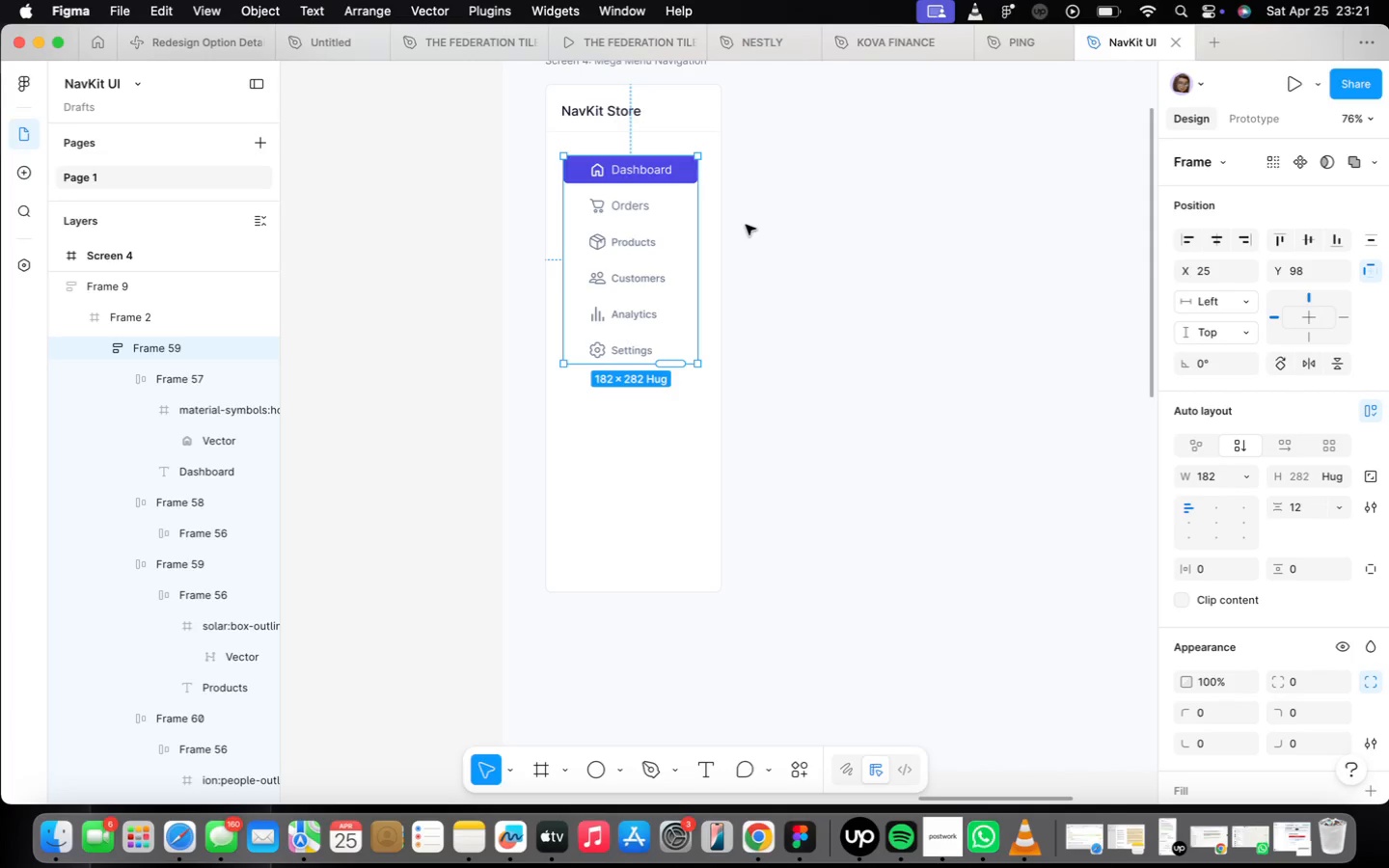 
scroll: coordinate [705, 272], scroll_direction: up, amount: 9.0
 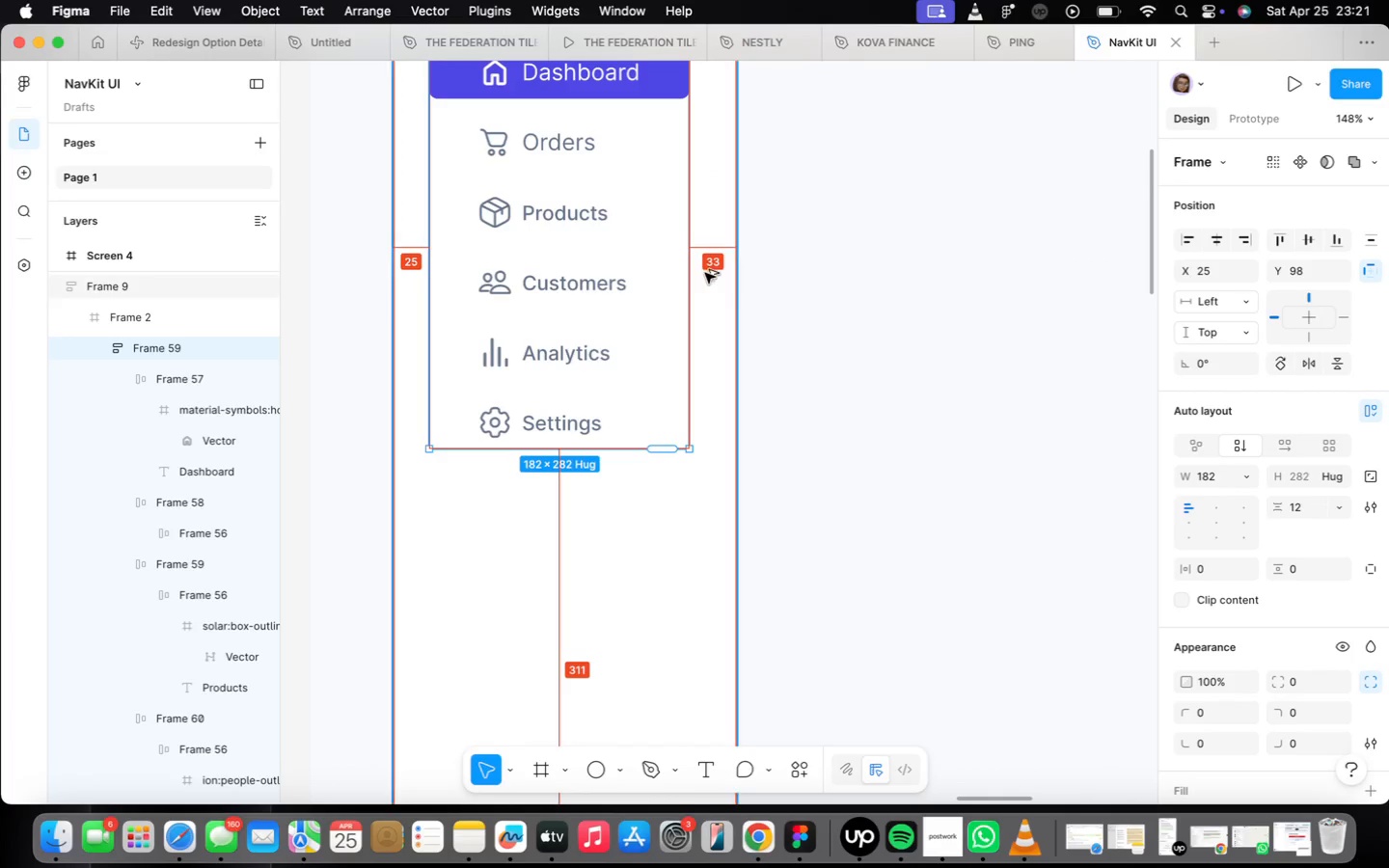 
scroll: coordinate [707, 284], scroll_direction: down, amount: 9.0
 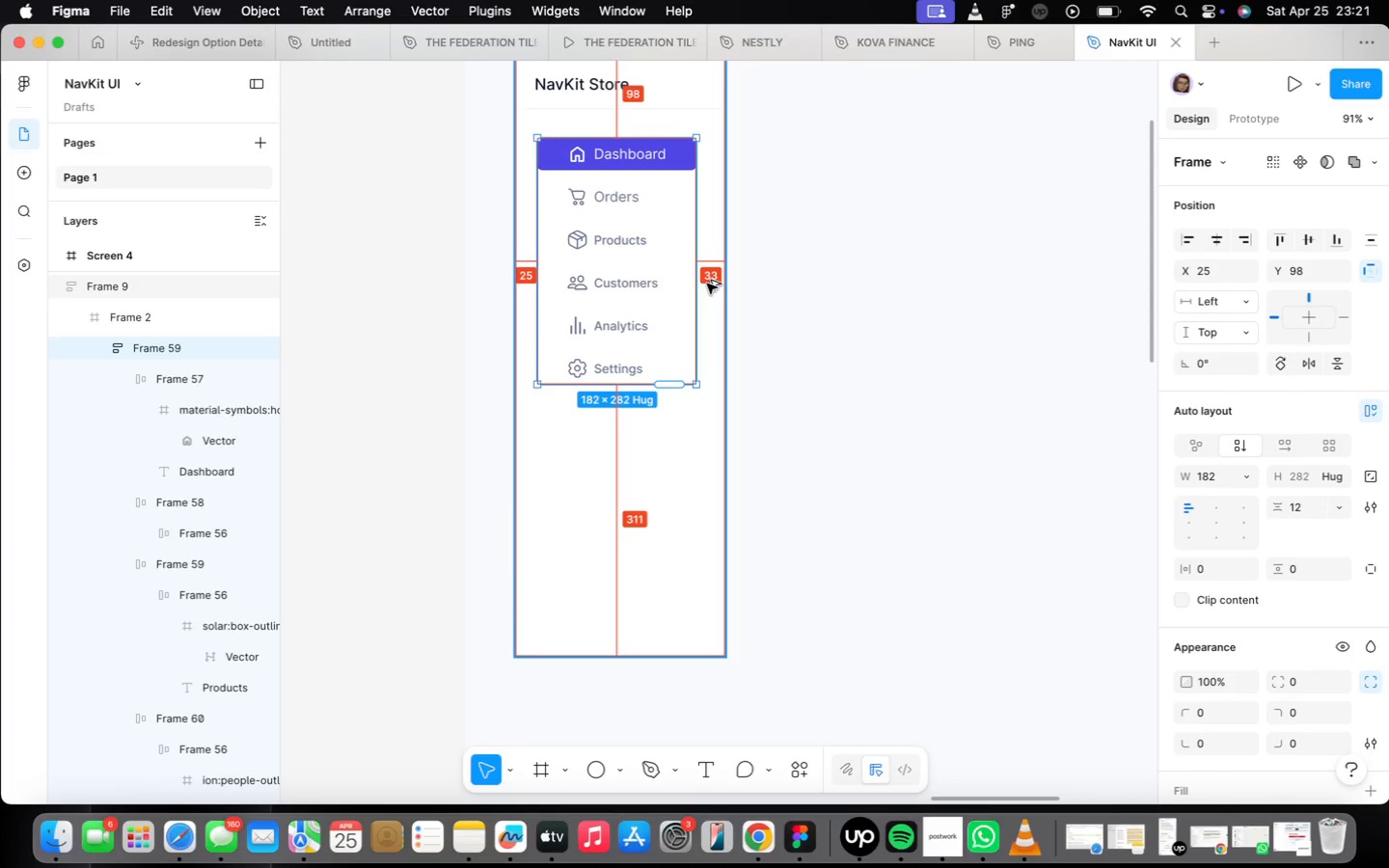 
key(Alt+ArrowLeft)
 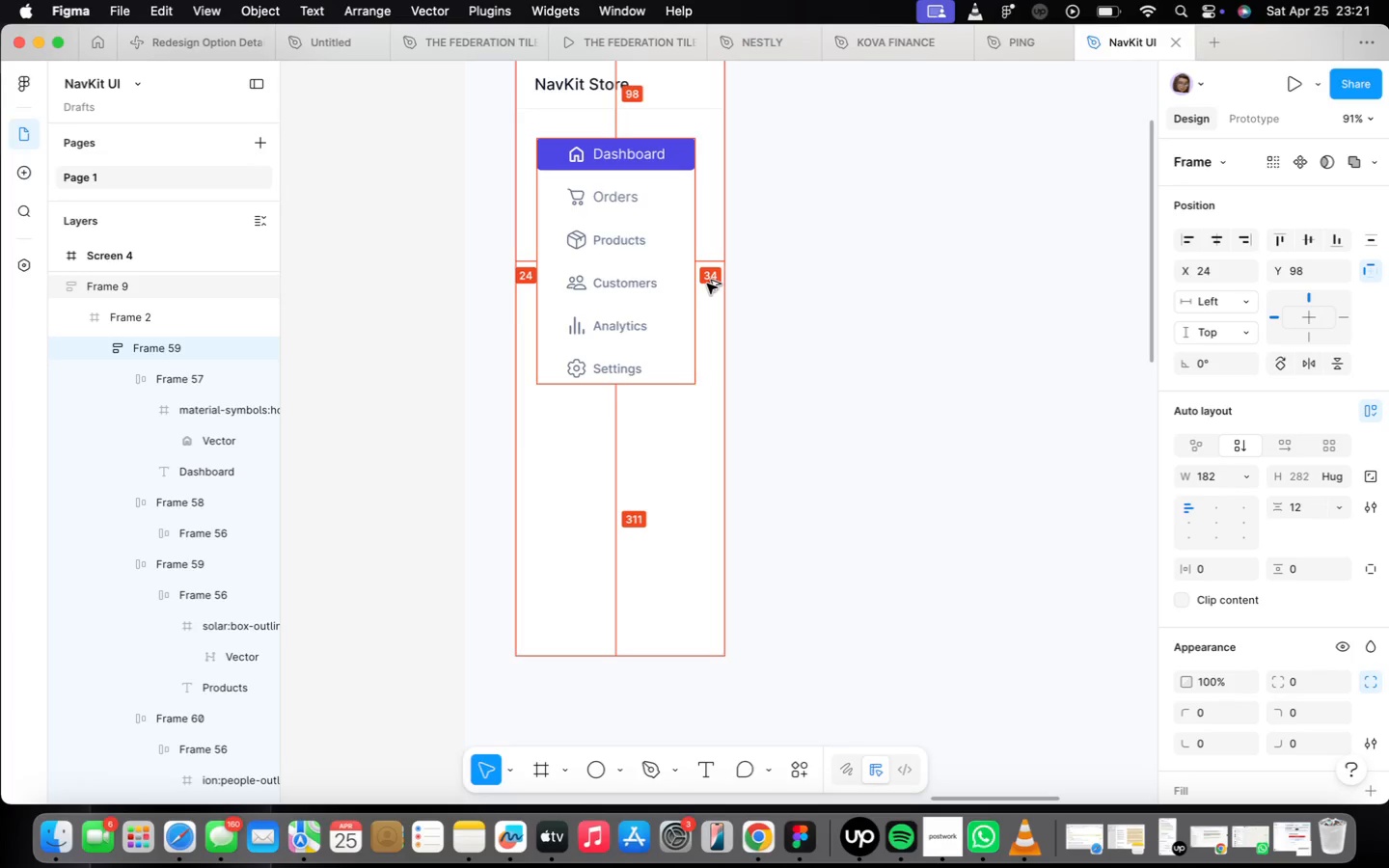 
key(Alt+ArrowLeft)
 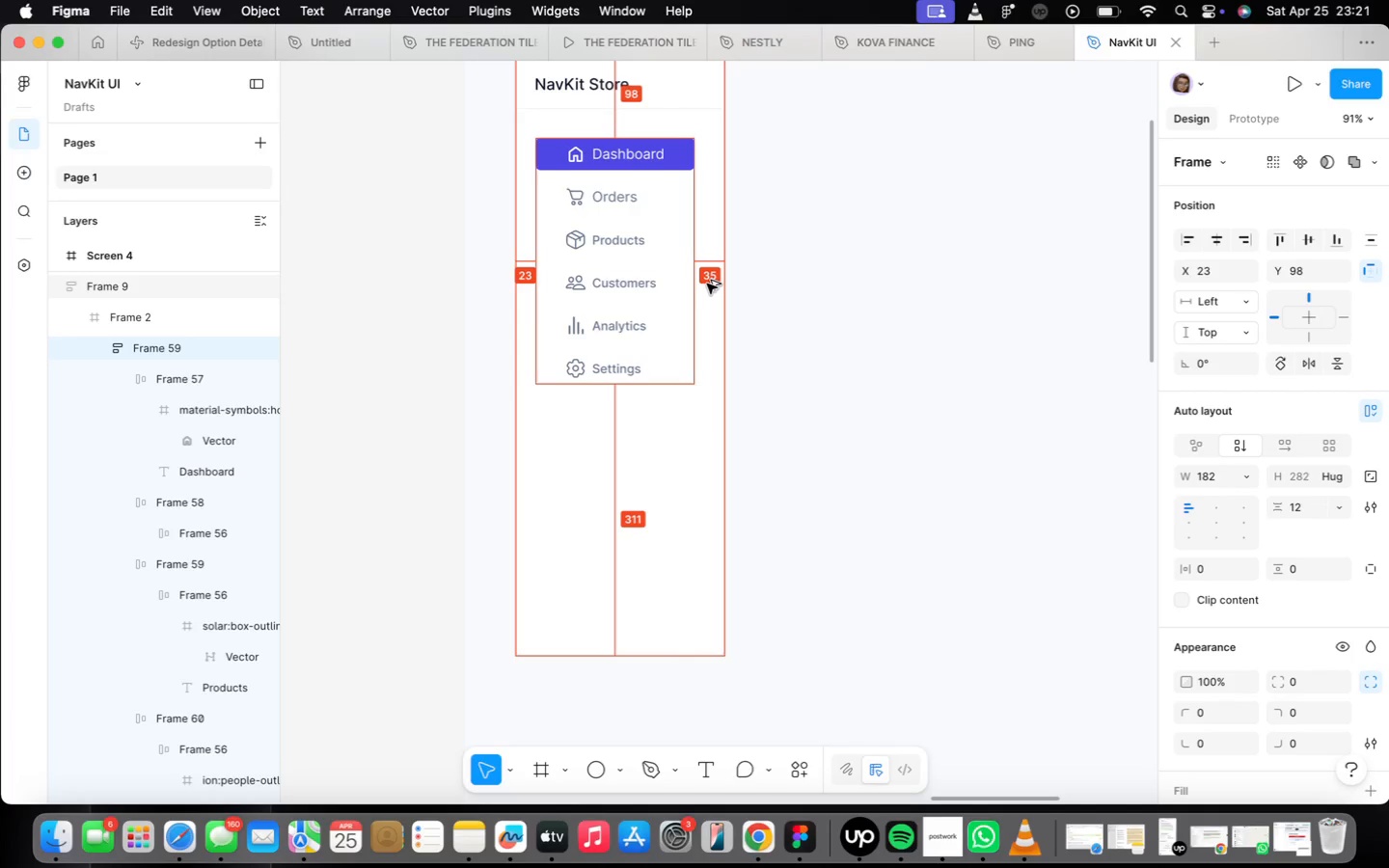 
key(Alt+ArrowLeft)
 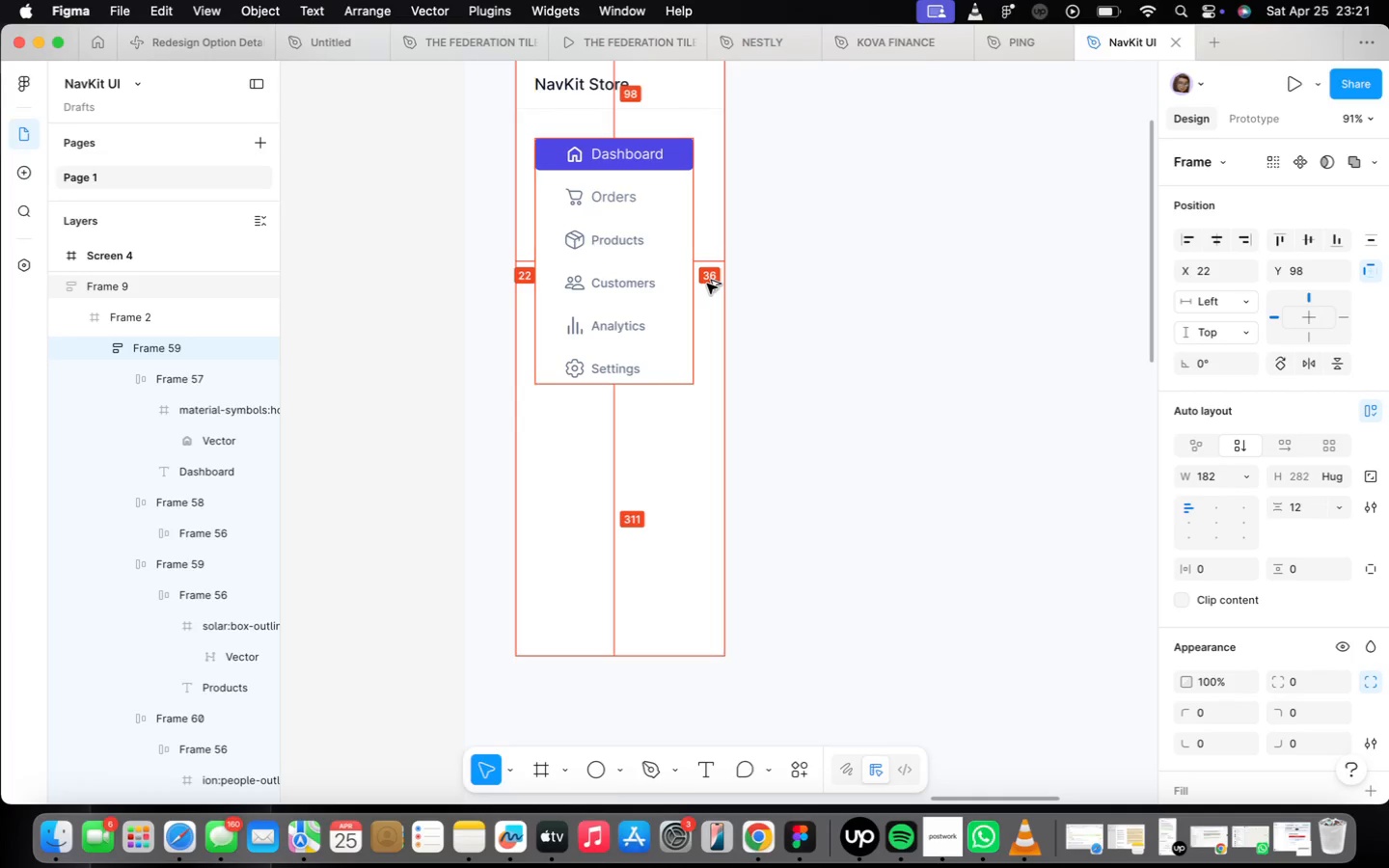 
key(Alt+ArrowLeft)
 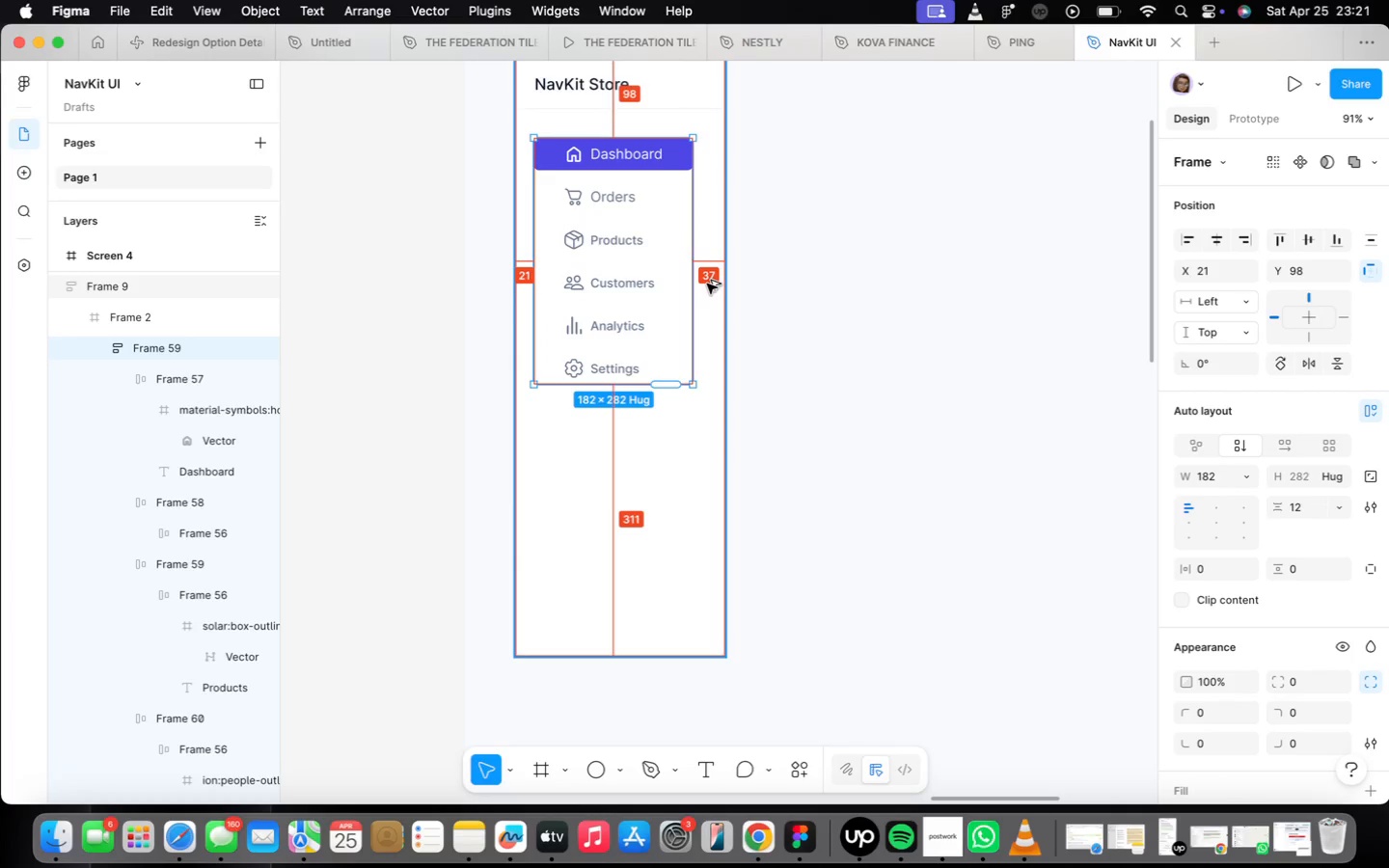 
key(Alt+ArrowRight)
 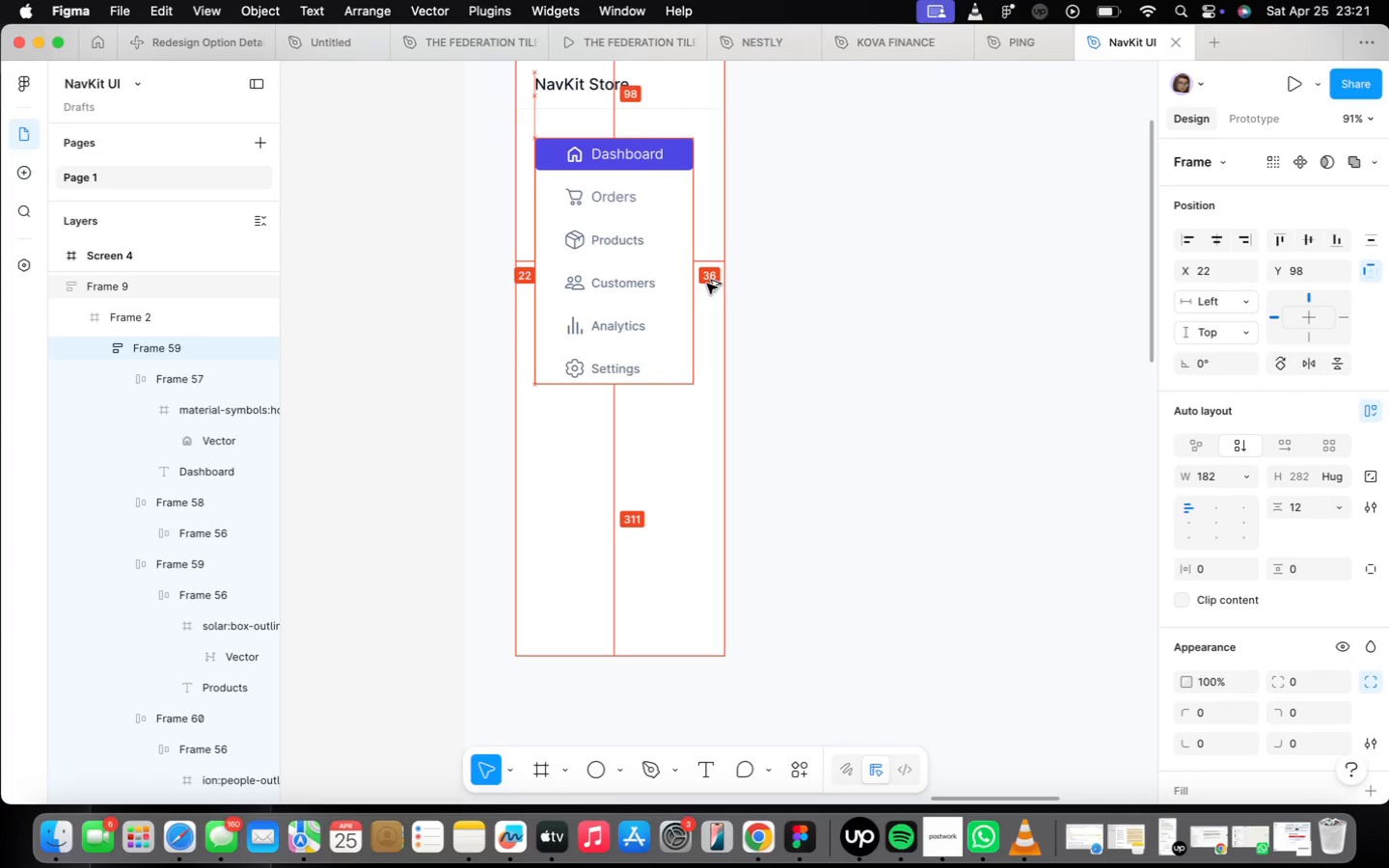 
key(Alt+ArrowRight)
 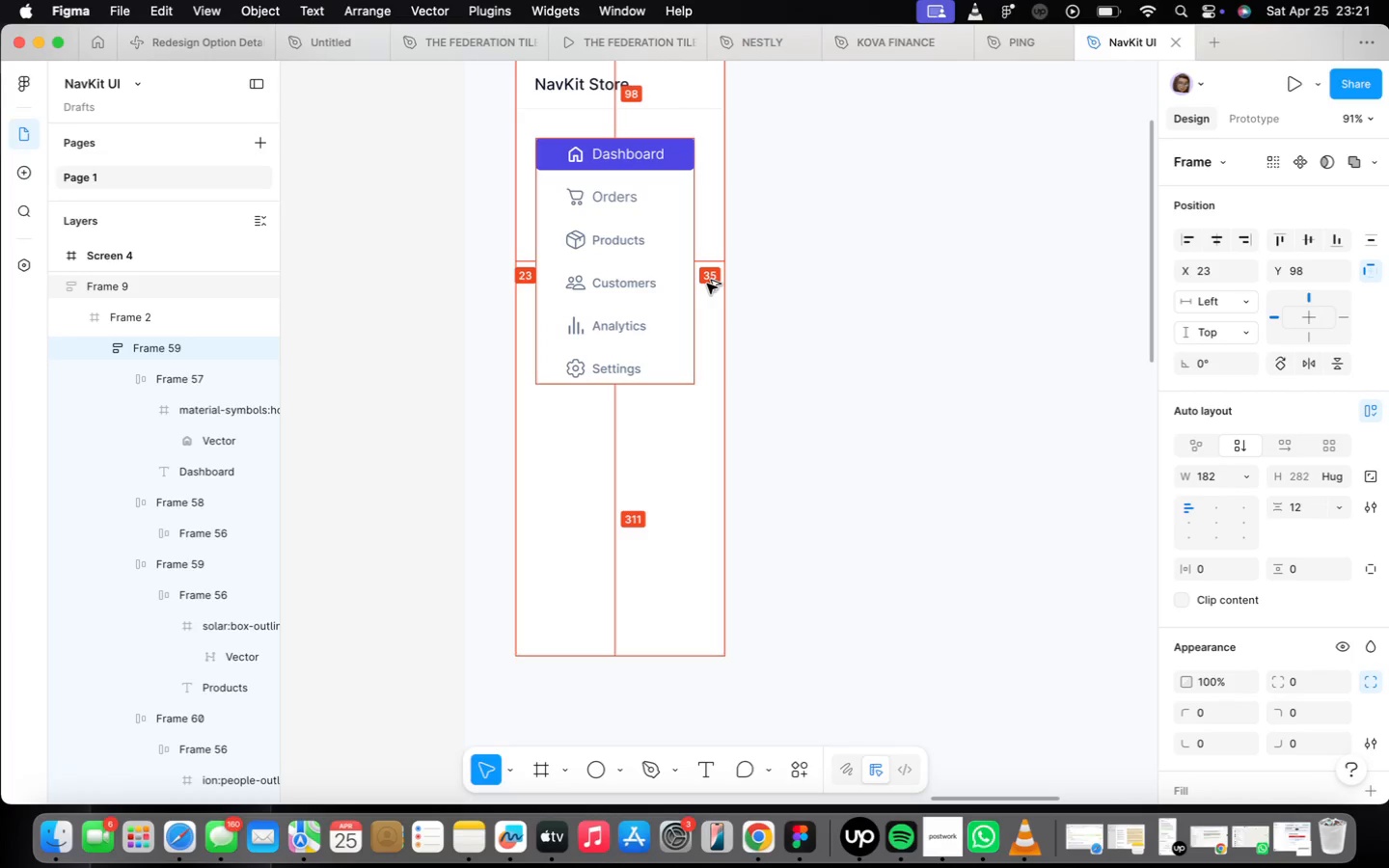 
key(Alt+ArrowRight)
 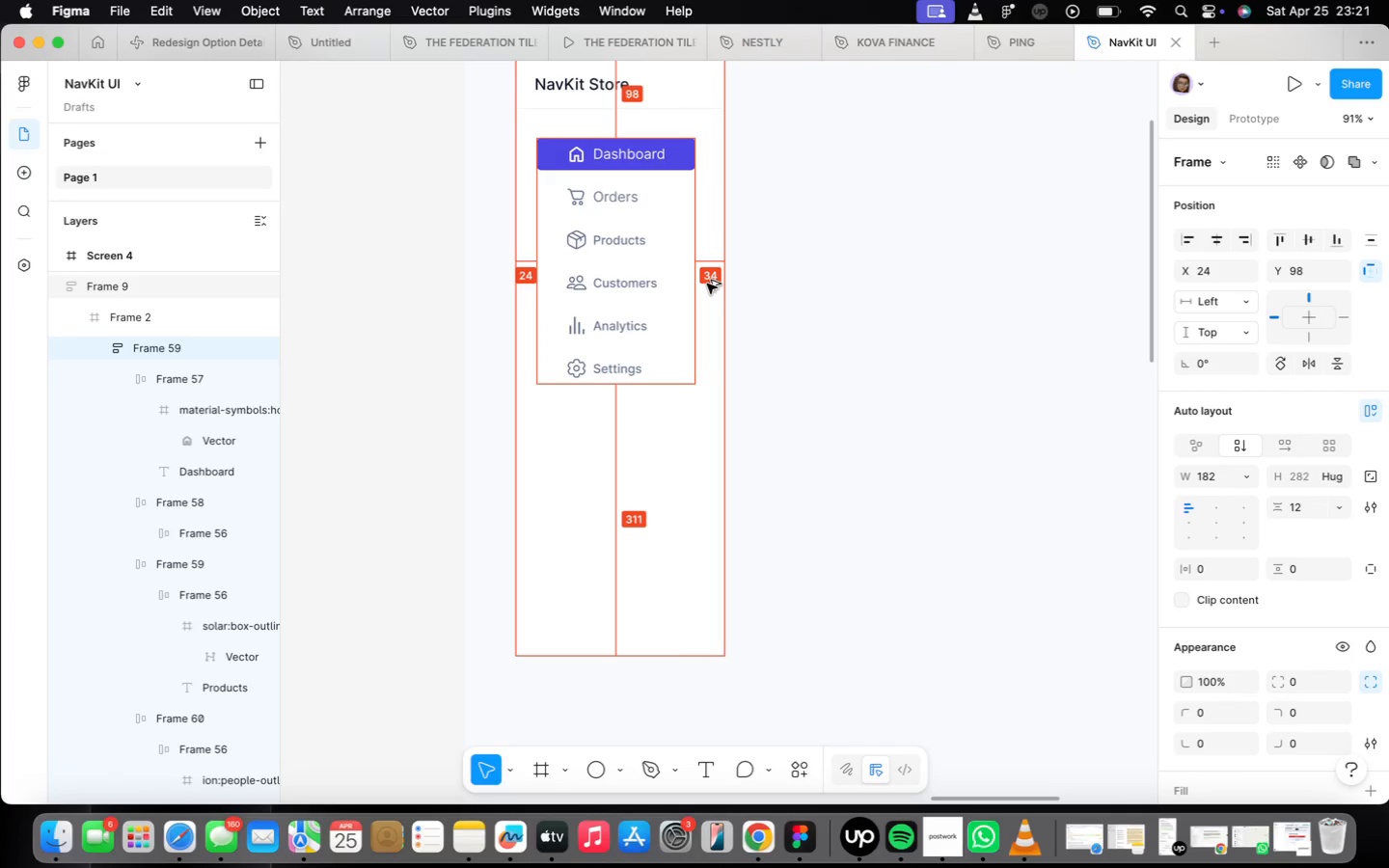 
key(Alt+ArrowRight)
 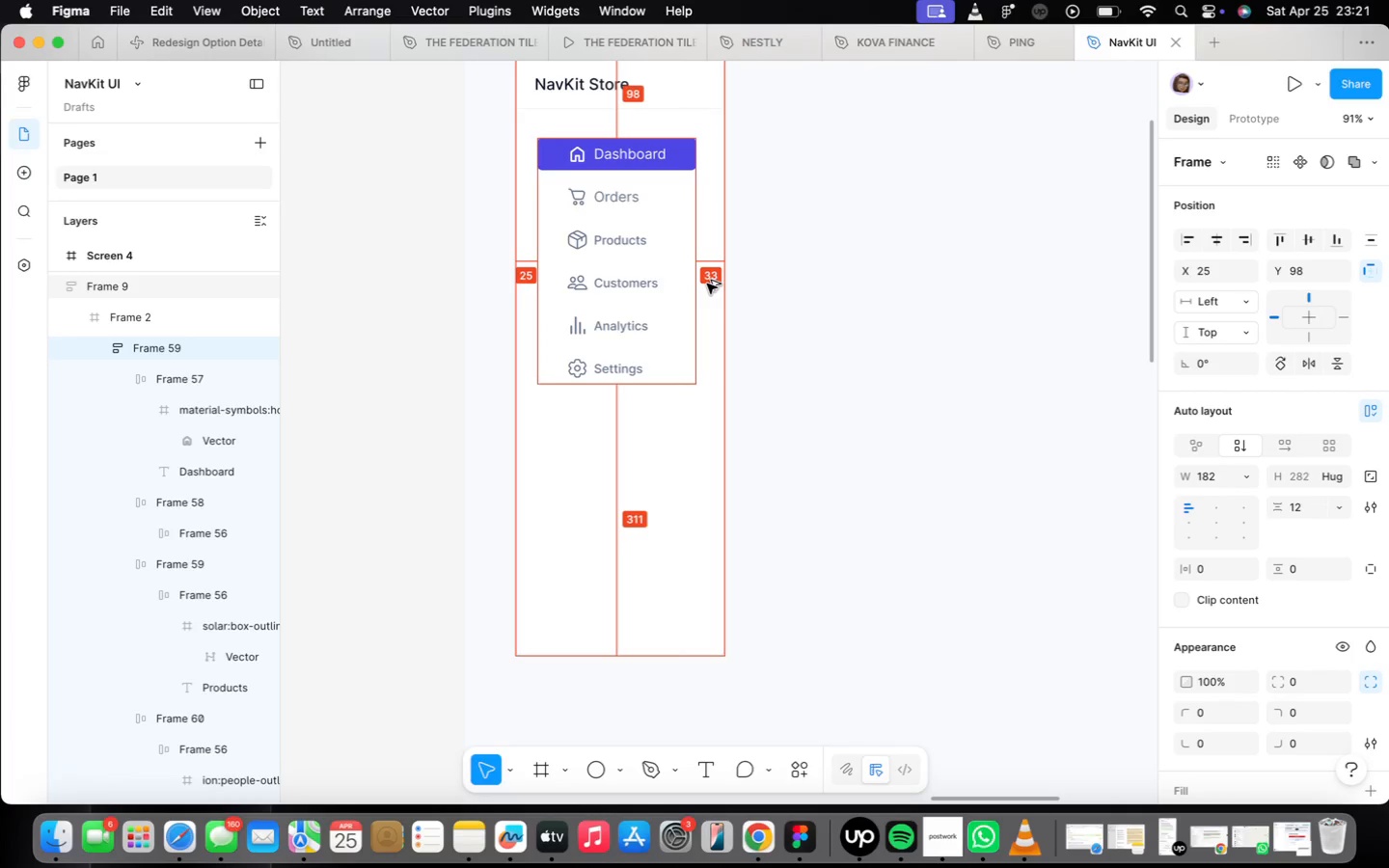 
key(Alt+ArrowRight)
 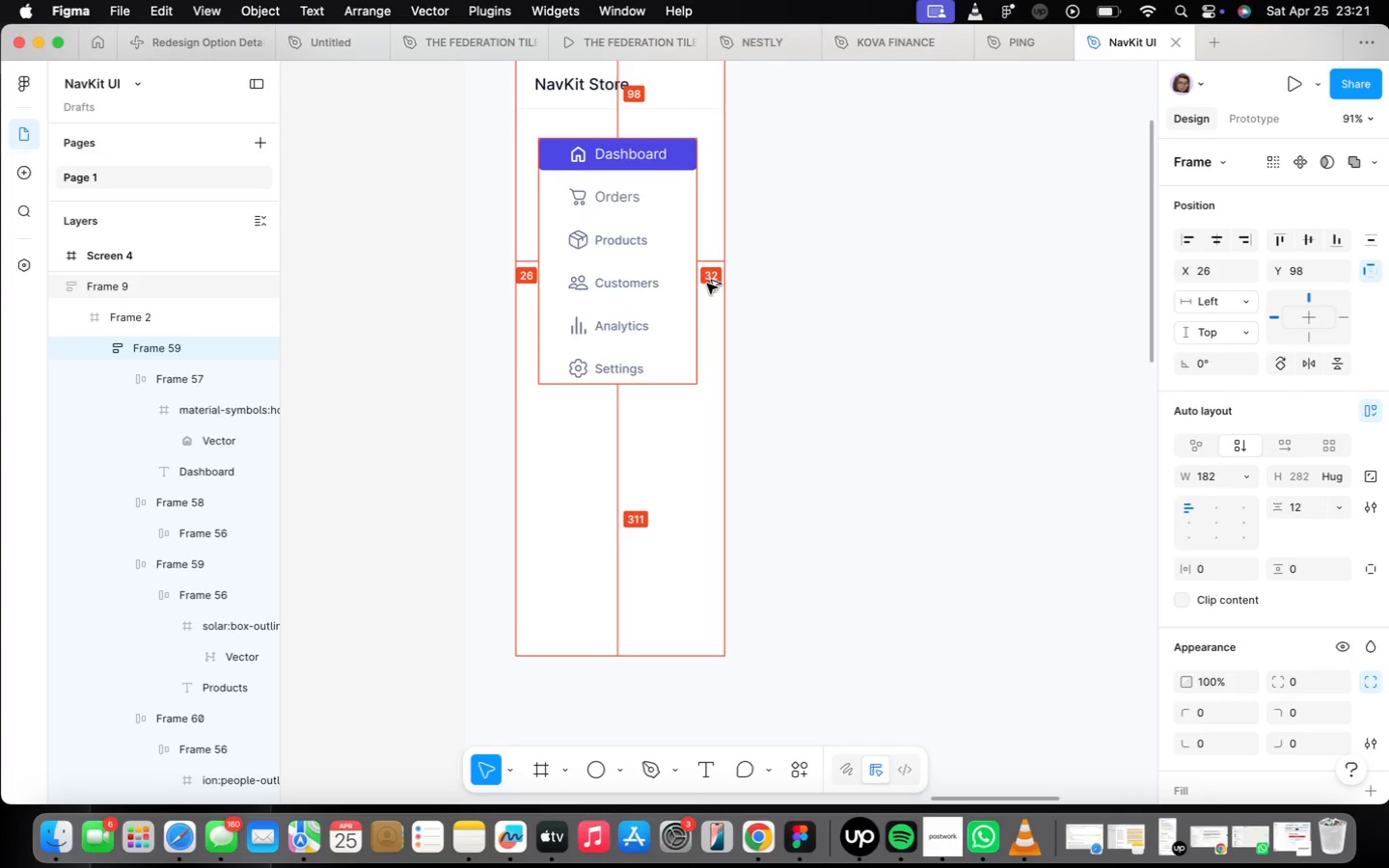 
key(Alt+ArrowRight)
 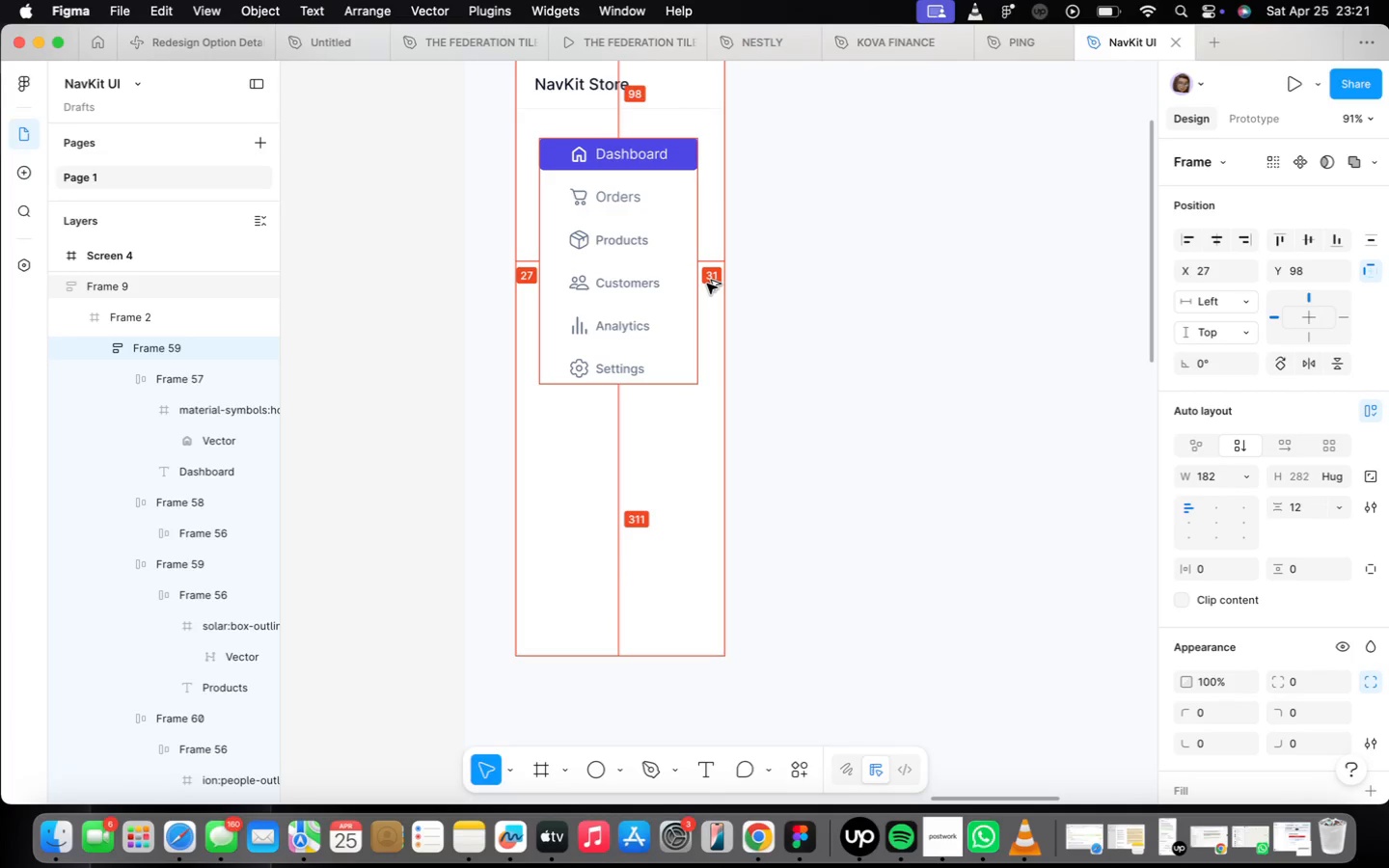 
key(Alt+ArrowRight)
 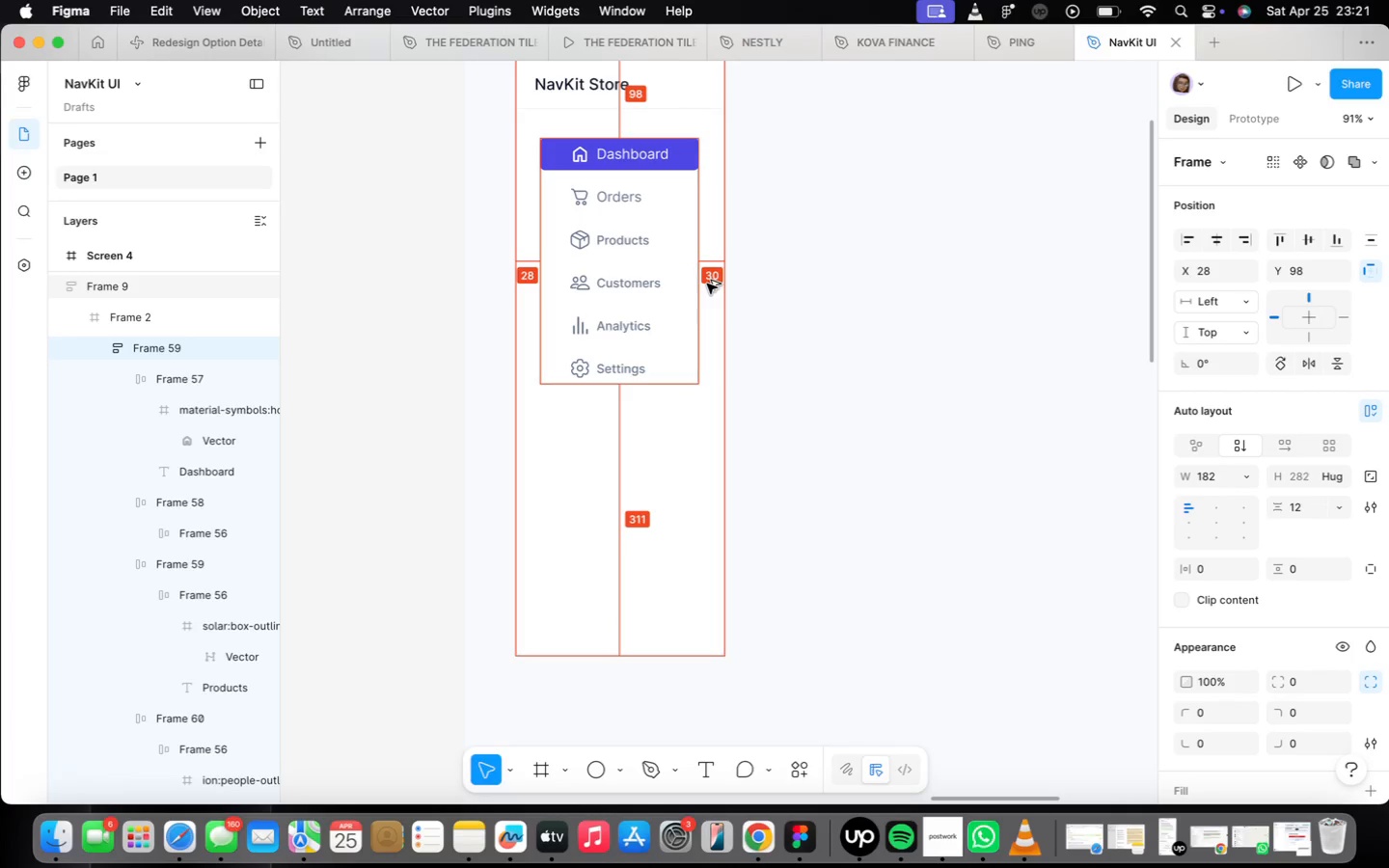 
key(Alt+ArrowRight)
 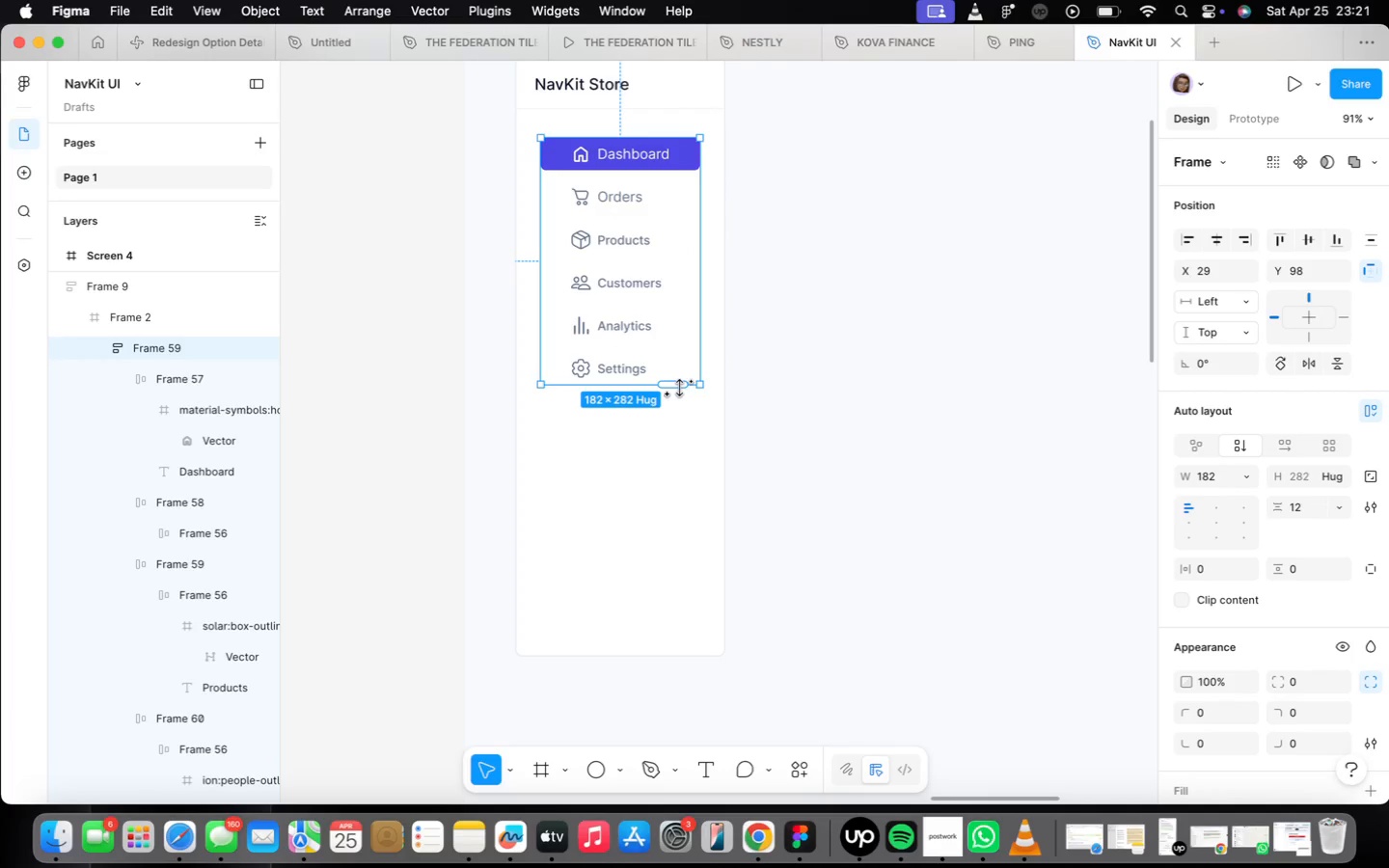 
wait(6.9)
 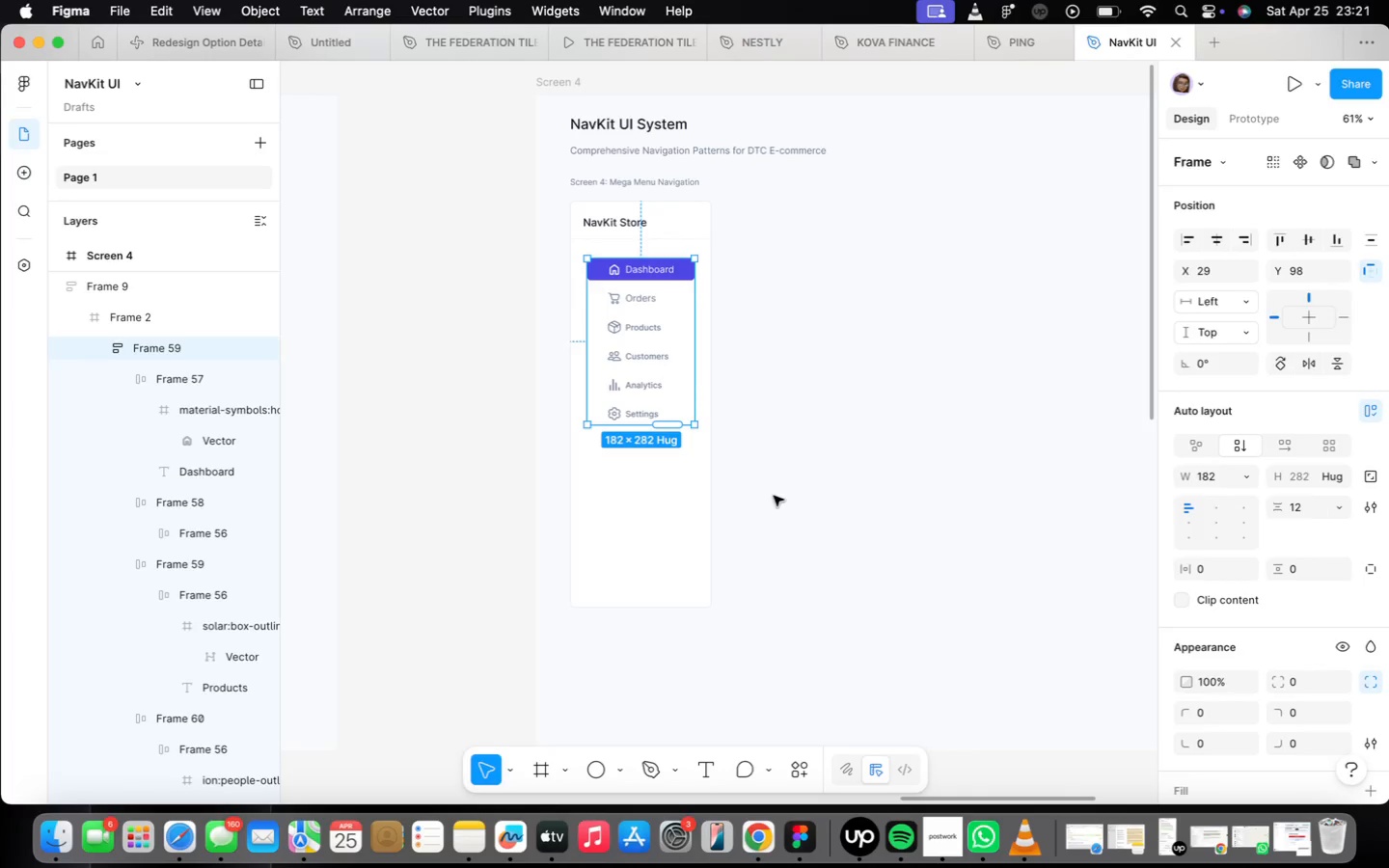 
left_click([773, 495])
 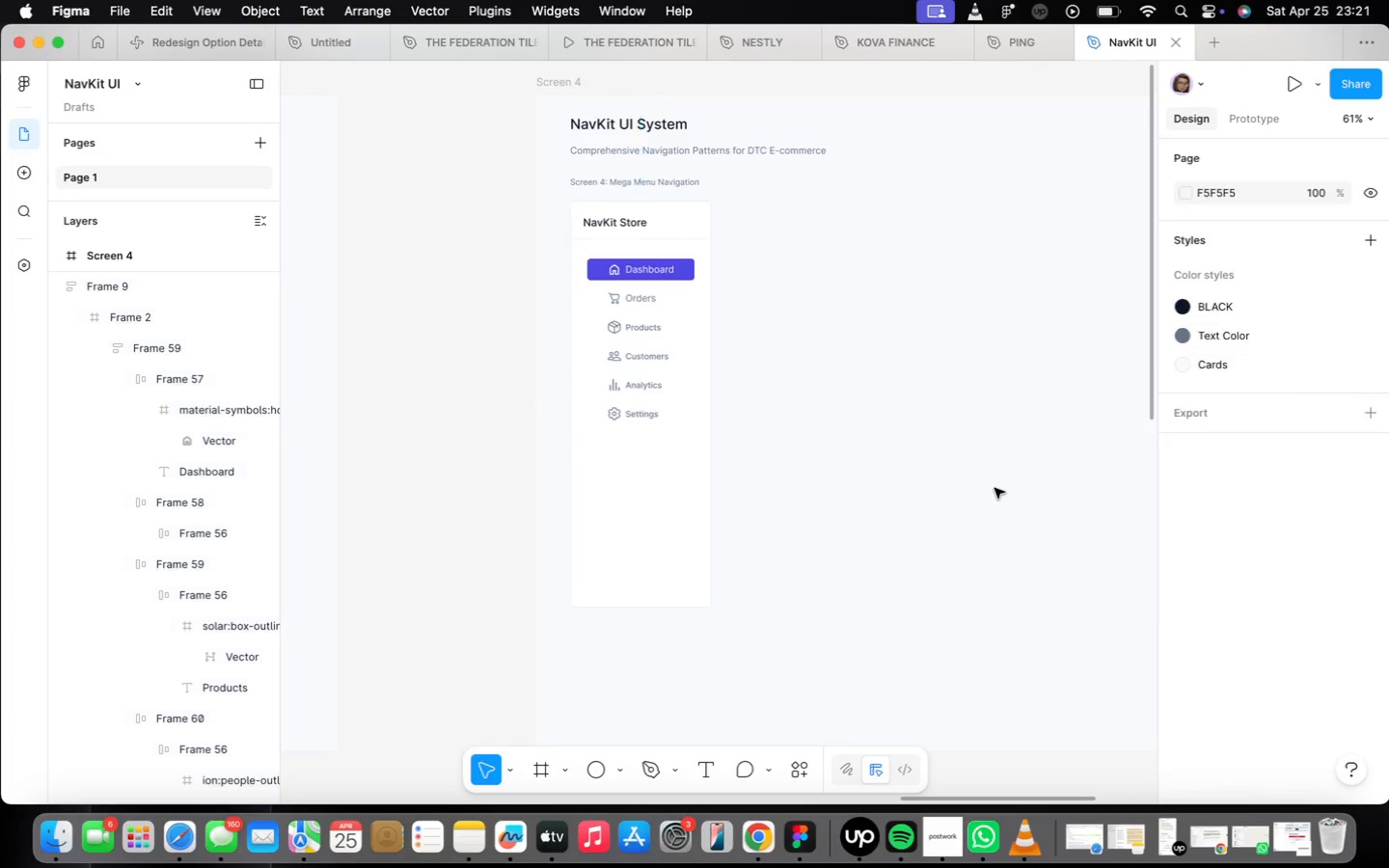 
scroll: coordinate [682, 507], scroll_direction: down, amount: 4.0
 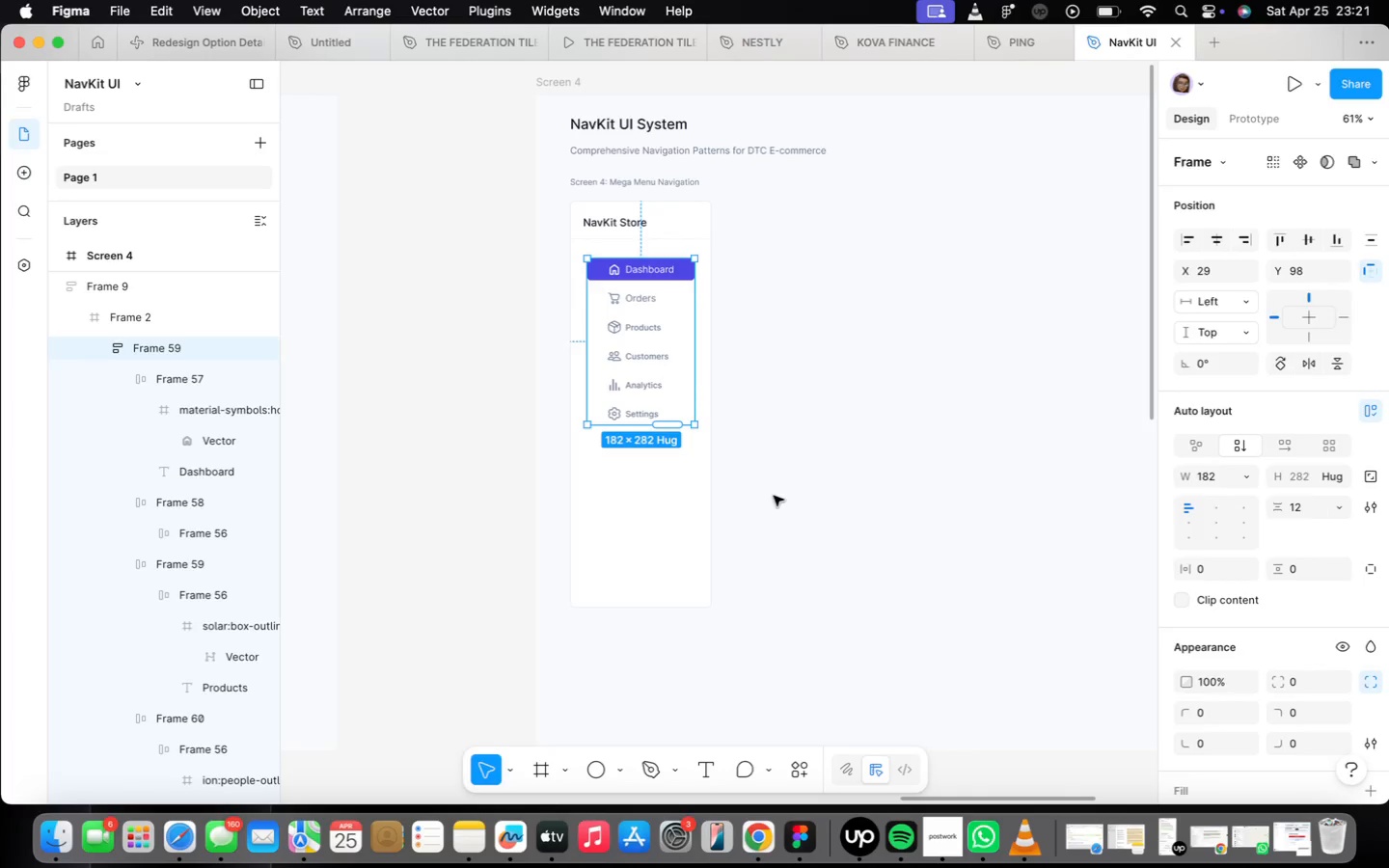 
left_click([691, 502])
 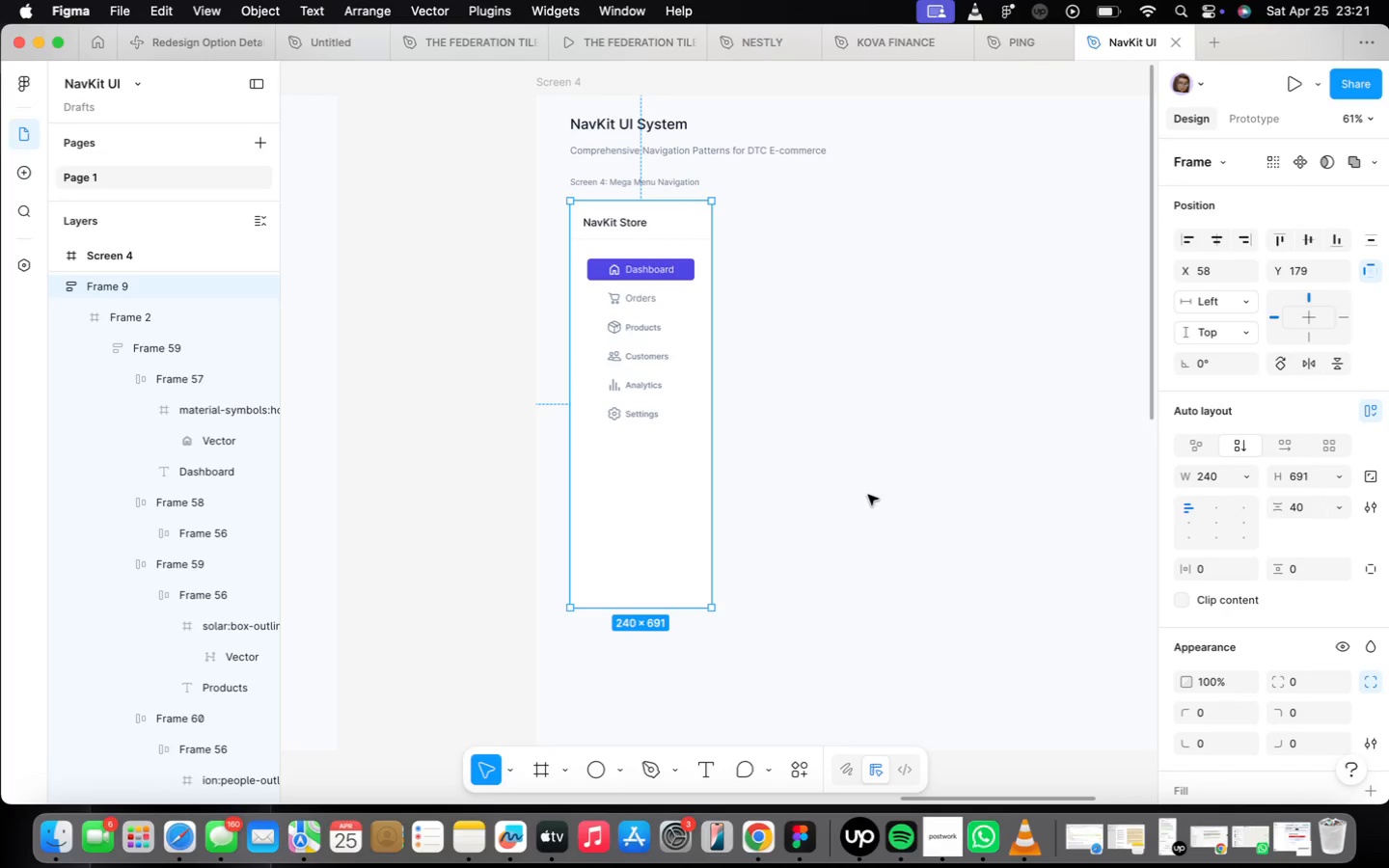 
left_click([879, 507])
 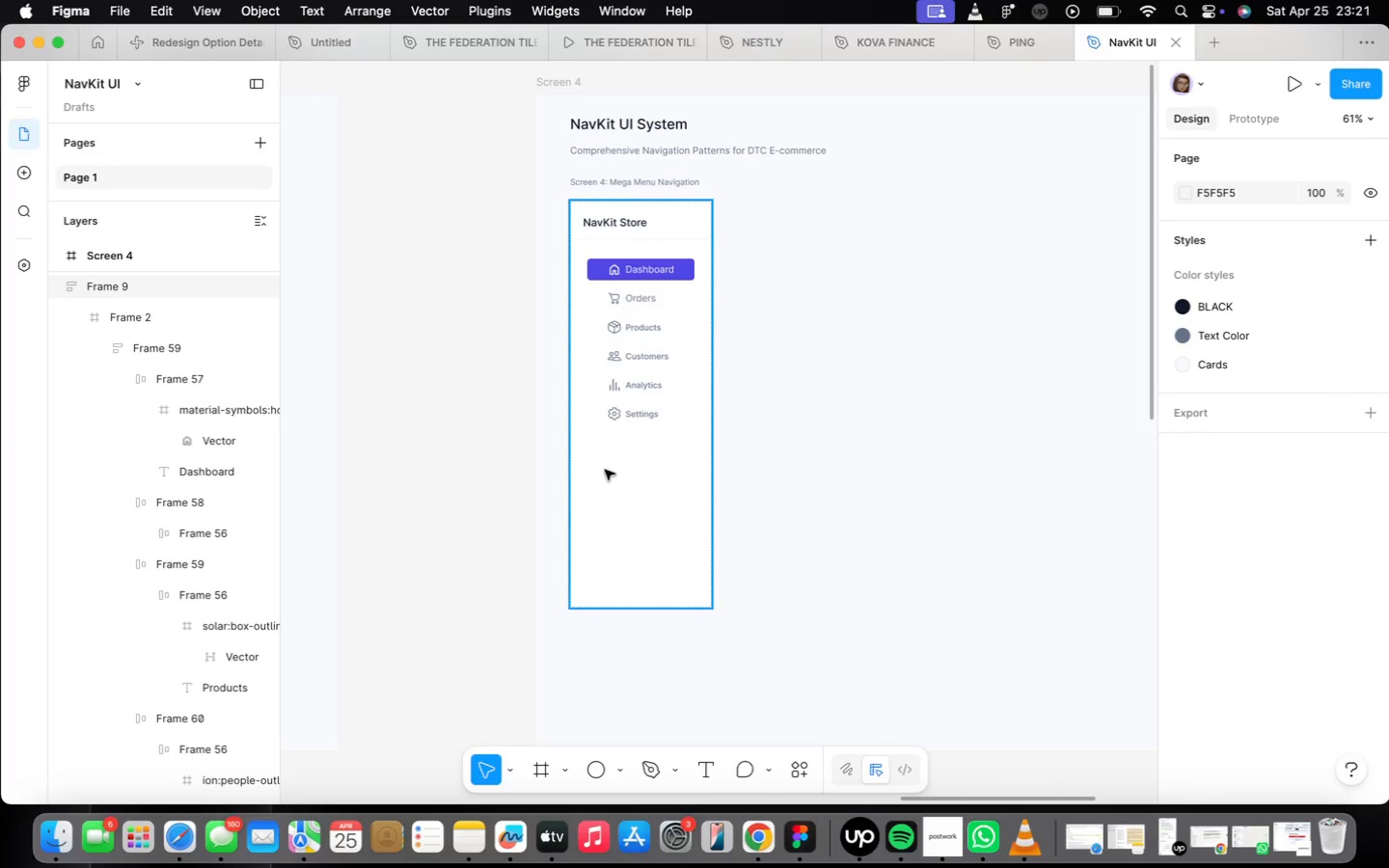 
left_click([653, 469])
 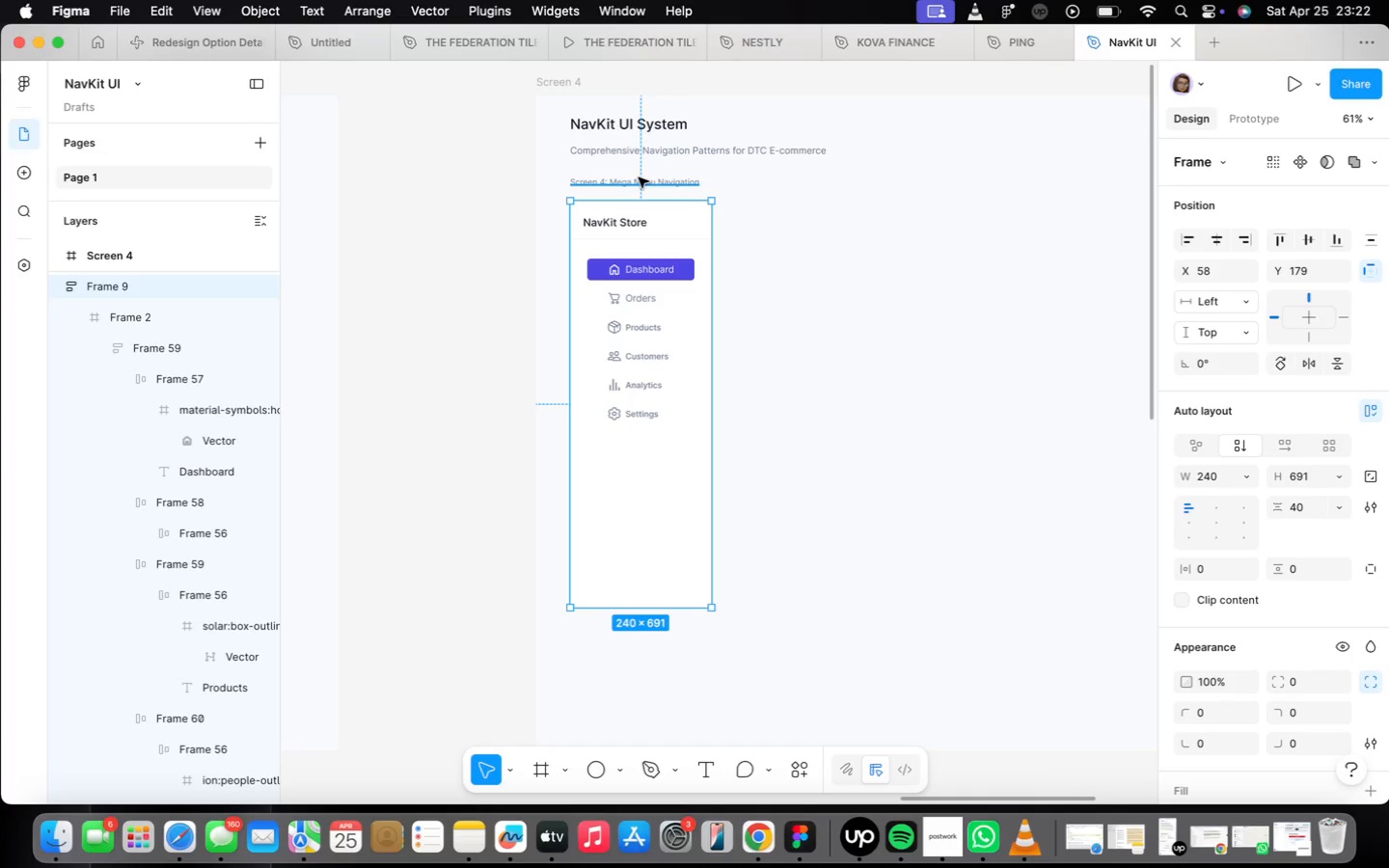 
wait(16.05)
 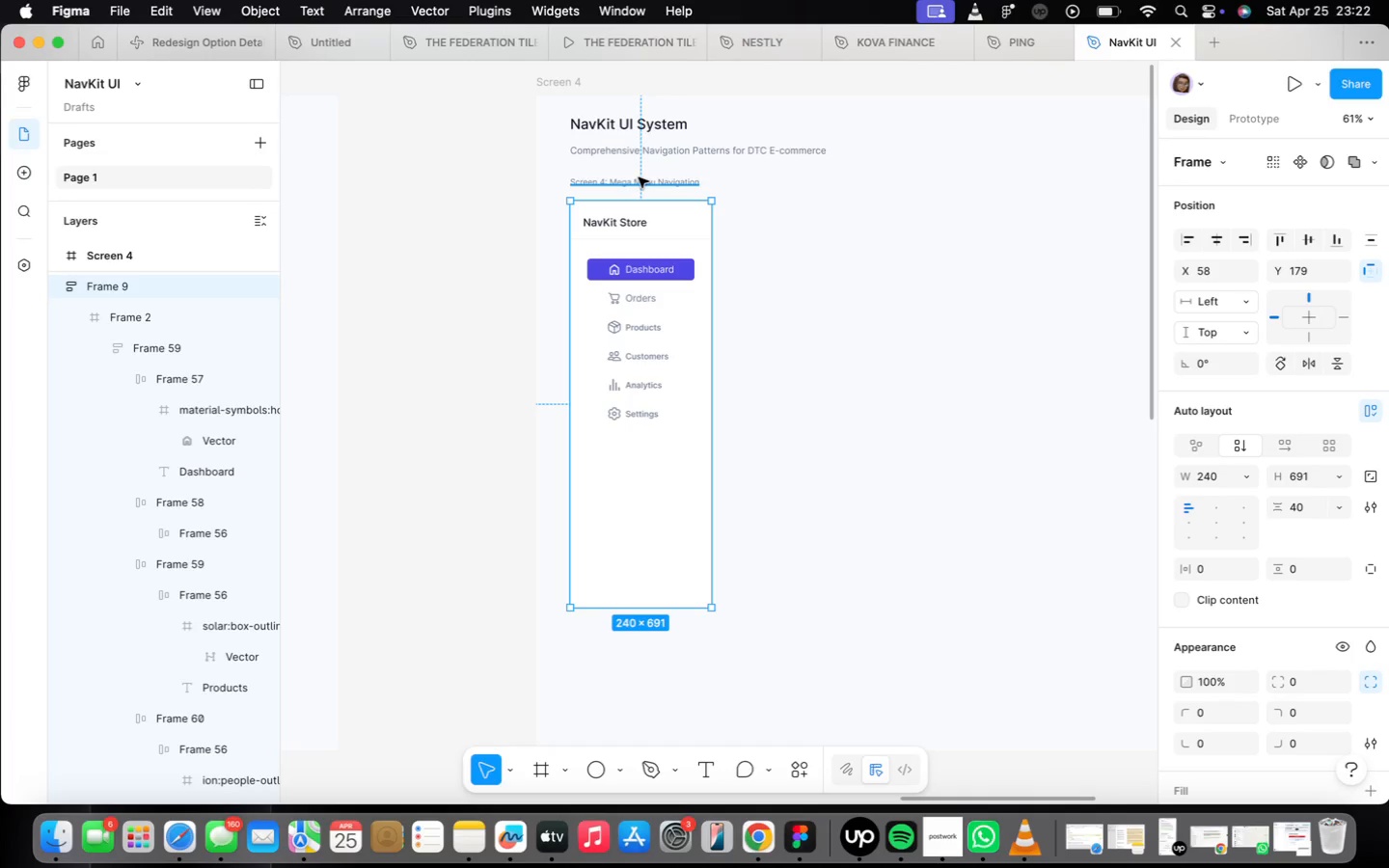 
double_click([655, 414])
 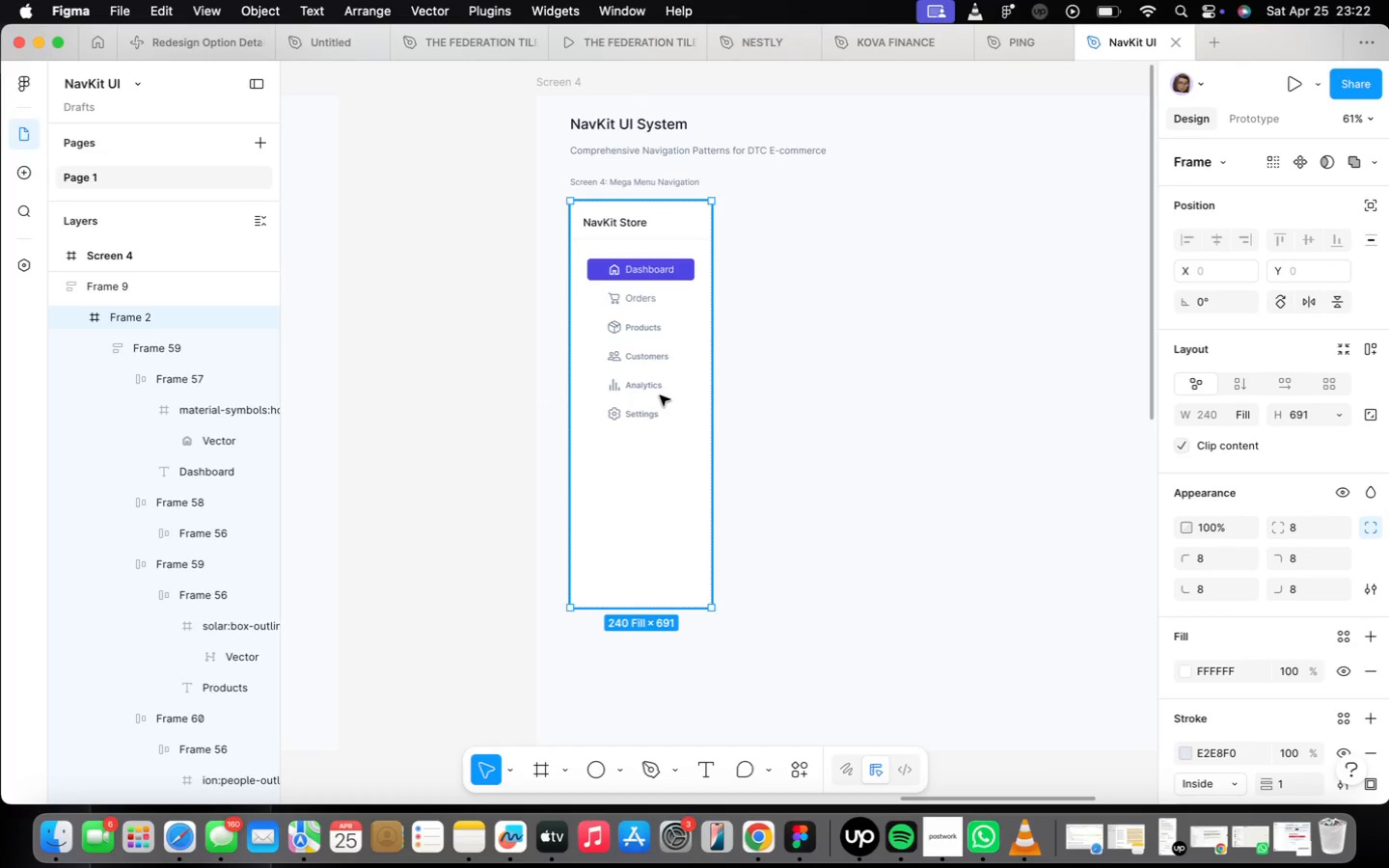 
double_click([660, 395])
 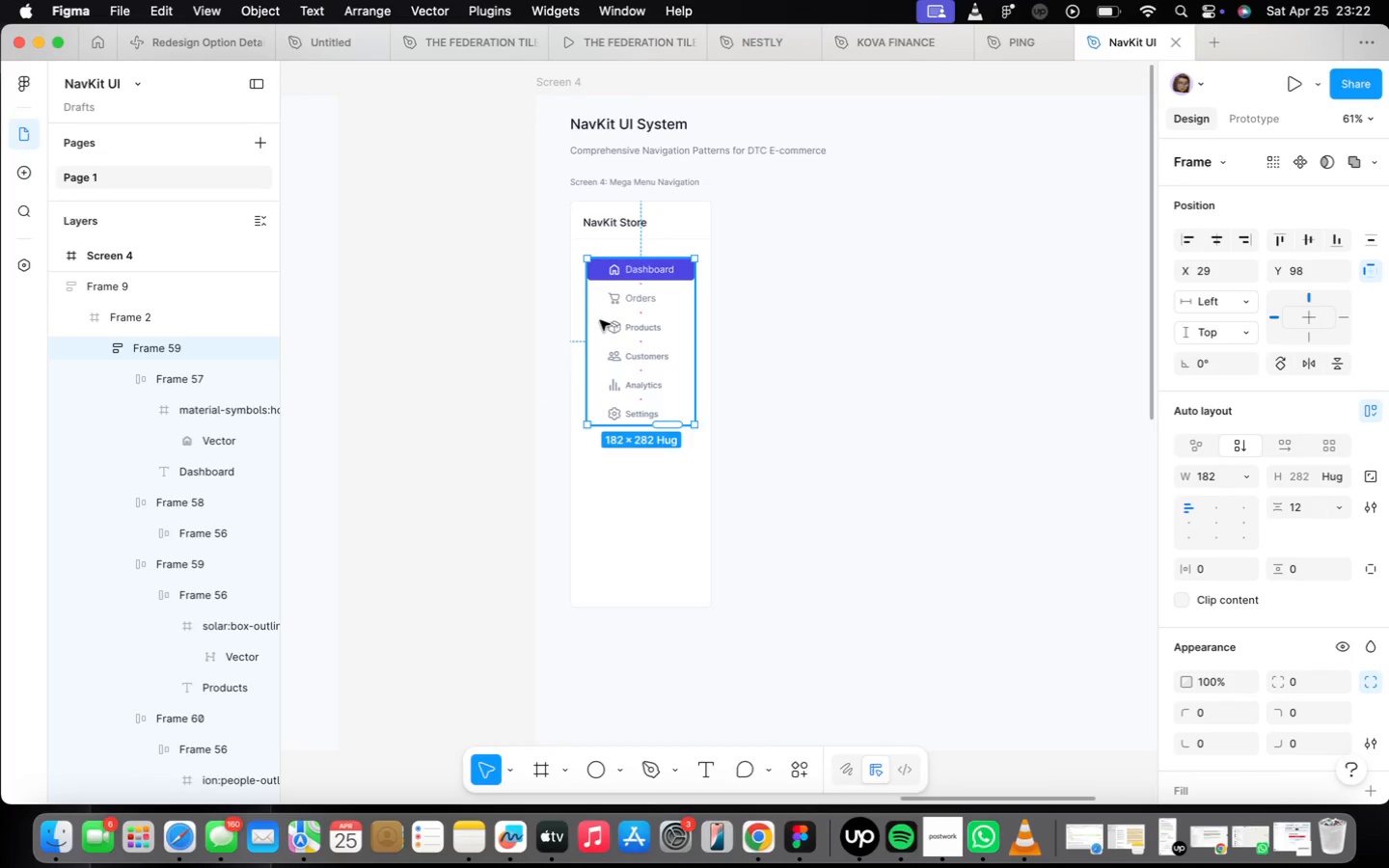 
scroll: coordinate [603, 324], scroll_direction: up, amount: 6.0
 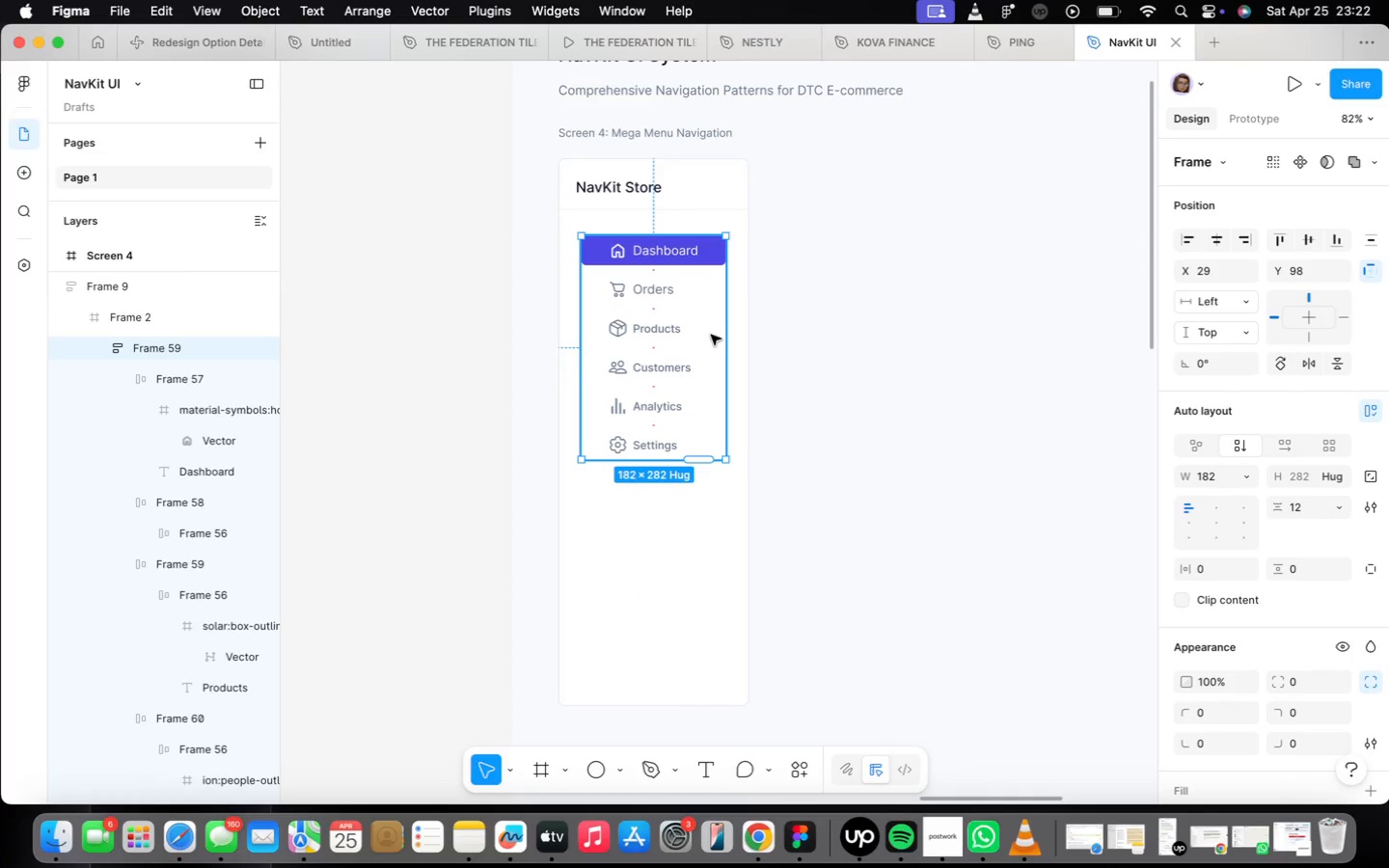 
left_click([743, 351])
 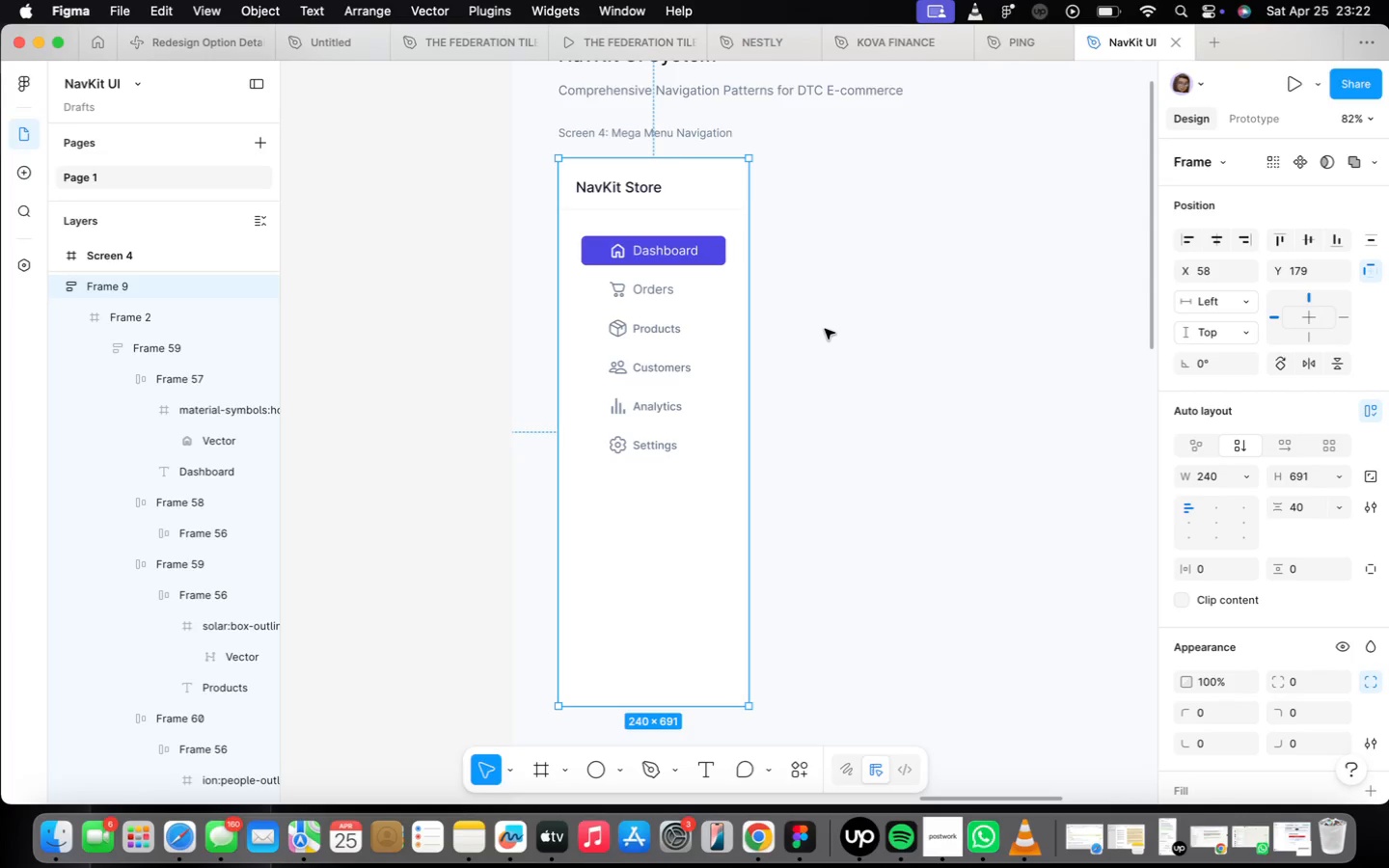 
wait(13.73)
 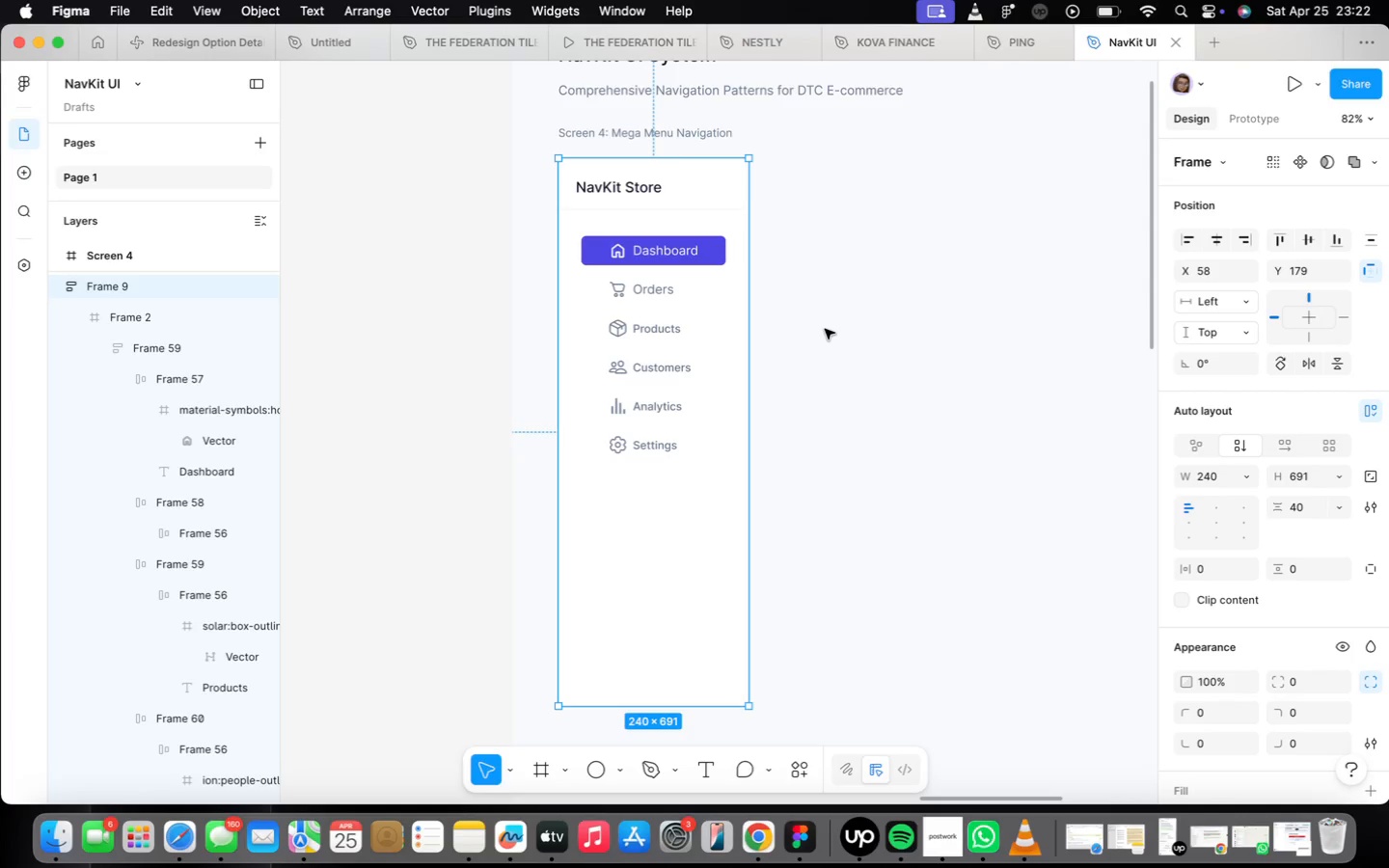 
scroll: coordinate [711, 349], scroll_direction: down, amount: 7.0
 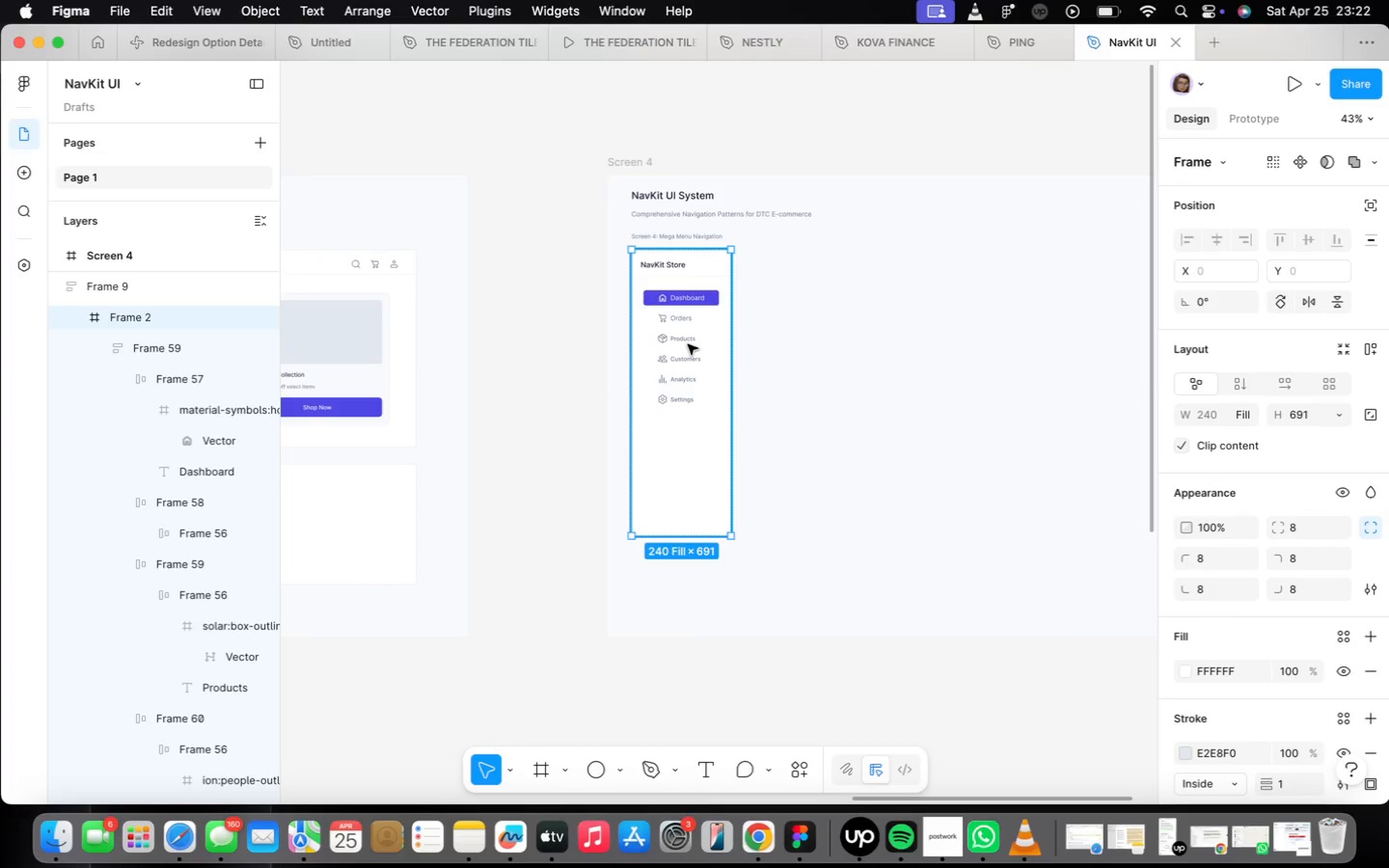 
left_click([688, 341])
 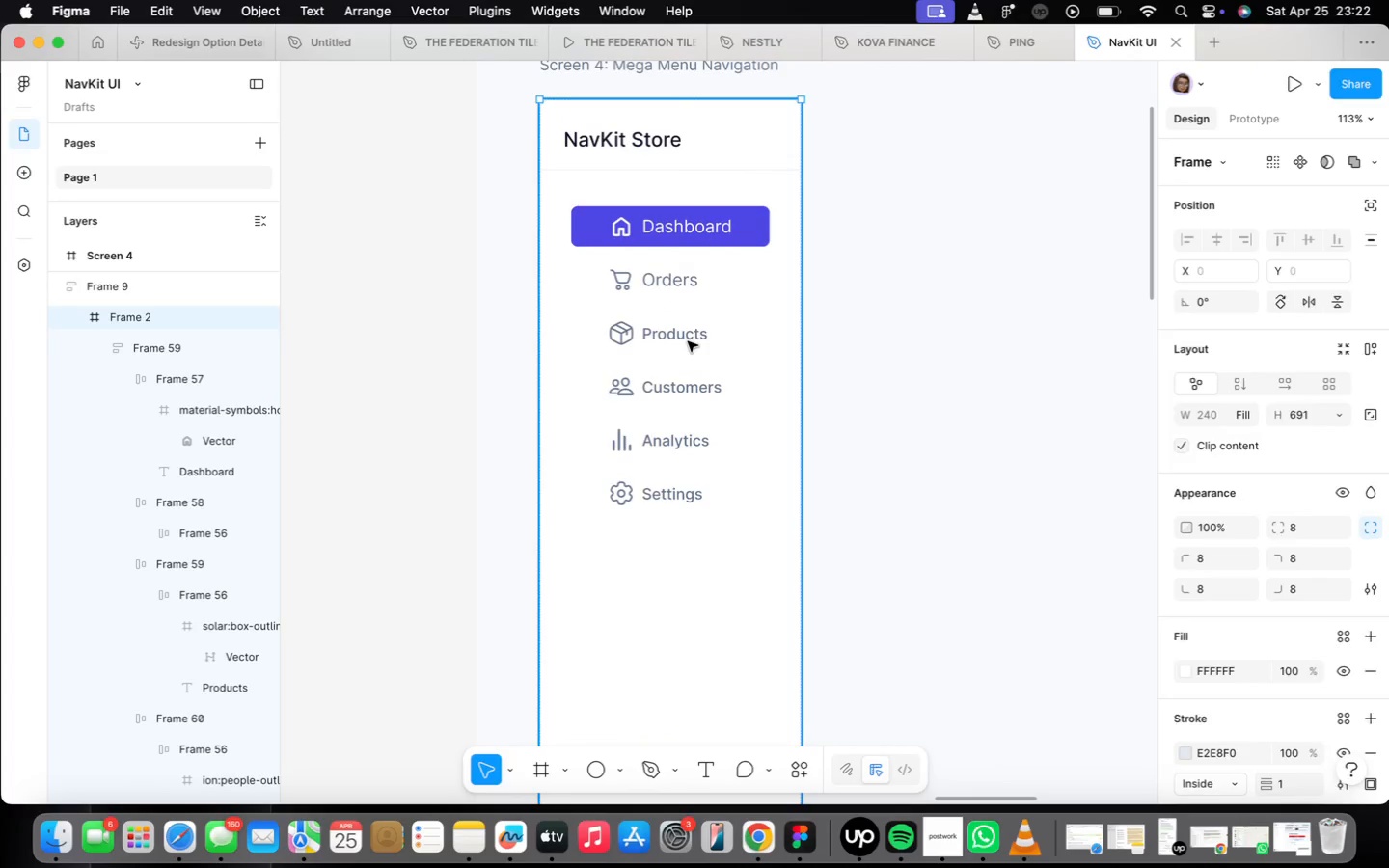 
scroll: coordinate [687, 341], scroll_direction: up, amount: 14.0
 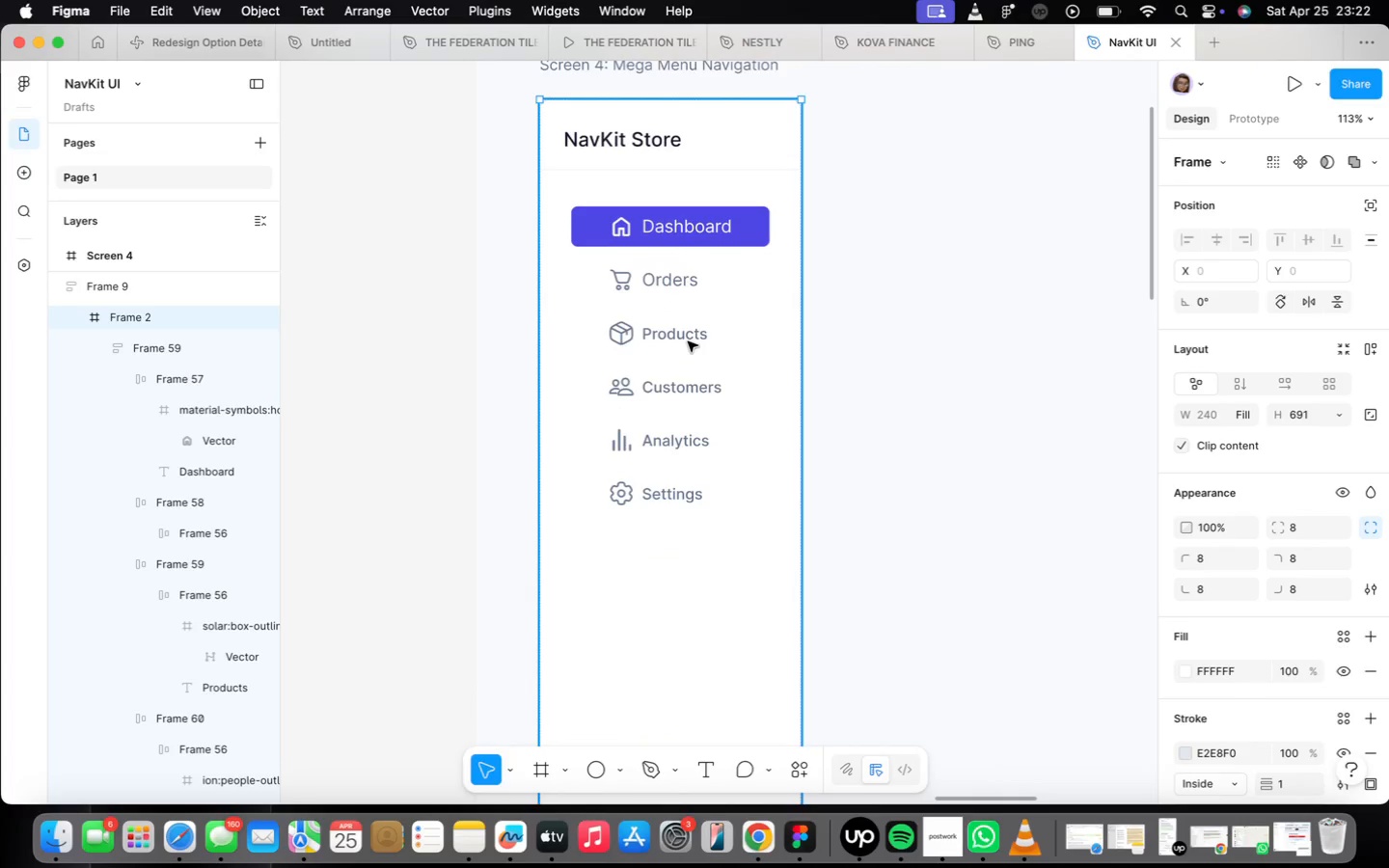 
double_click([688, 341])
 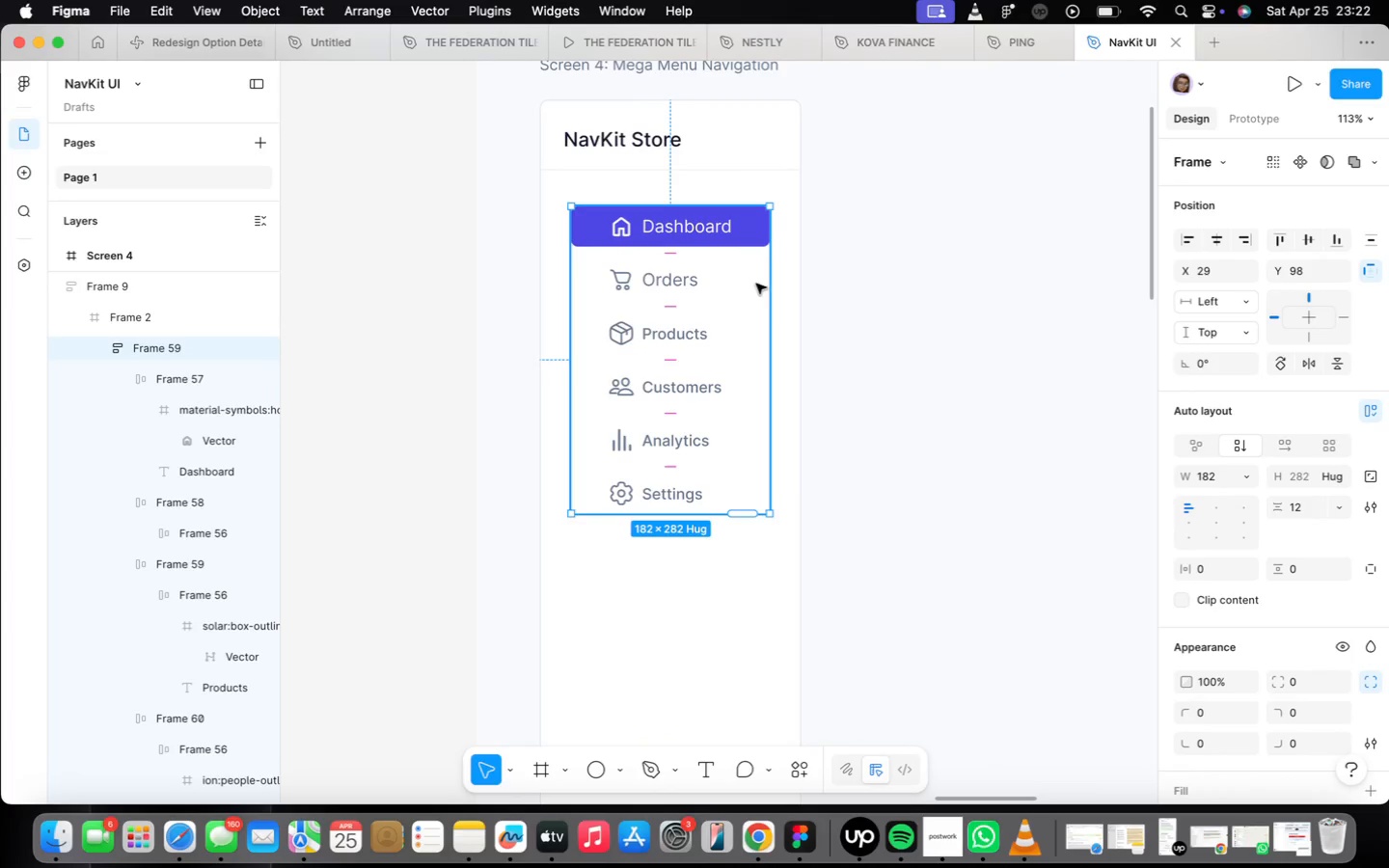 
hold_key(key=OptionLeft, duration=0.81)
 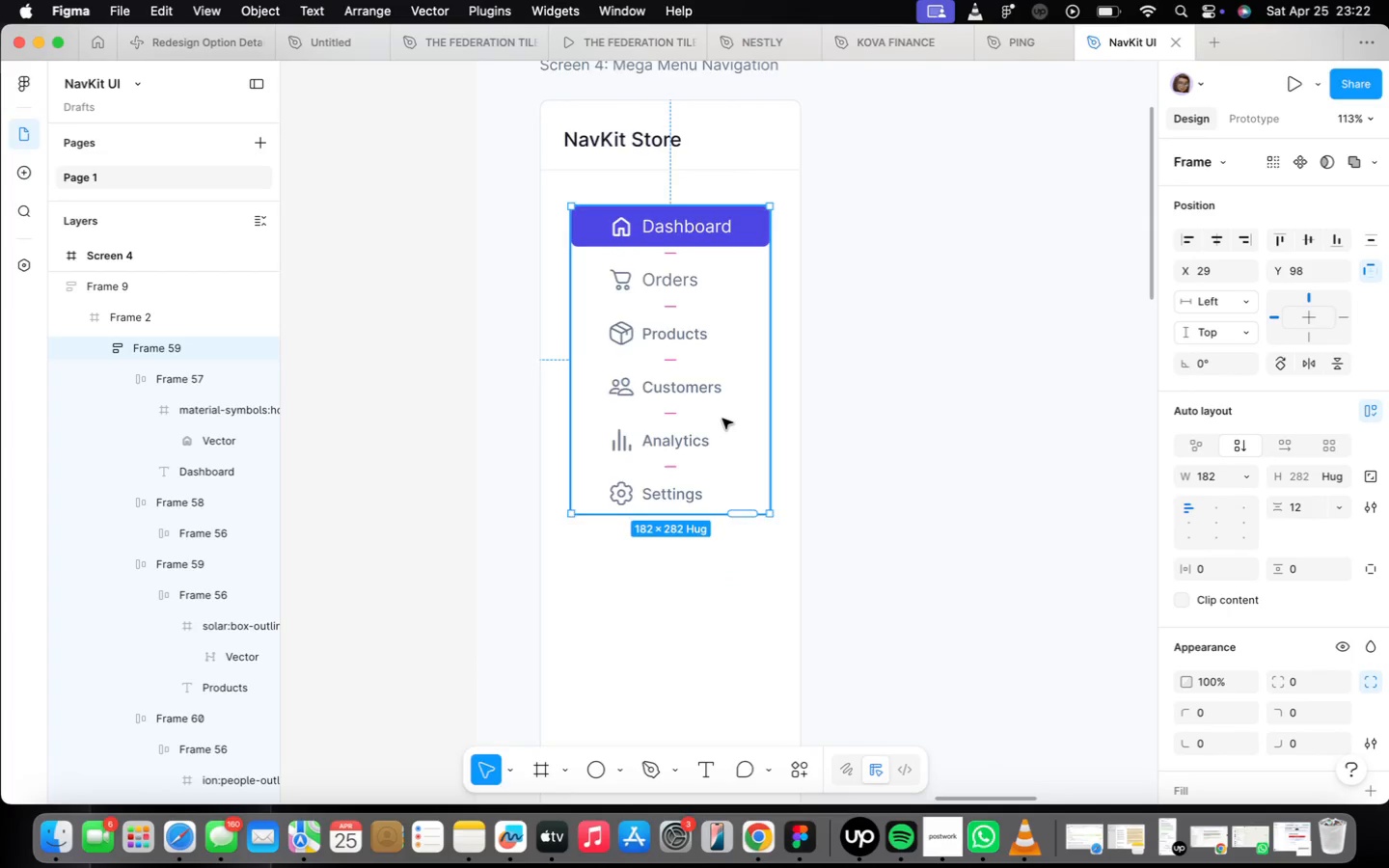 
scroll: coordinate [801, 358], scroll_direction: down, amount: 11.0
 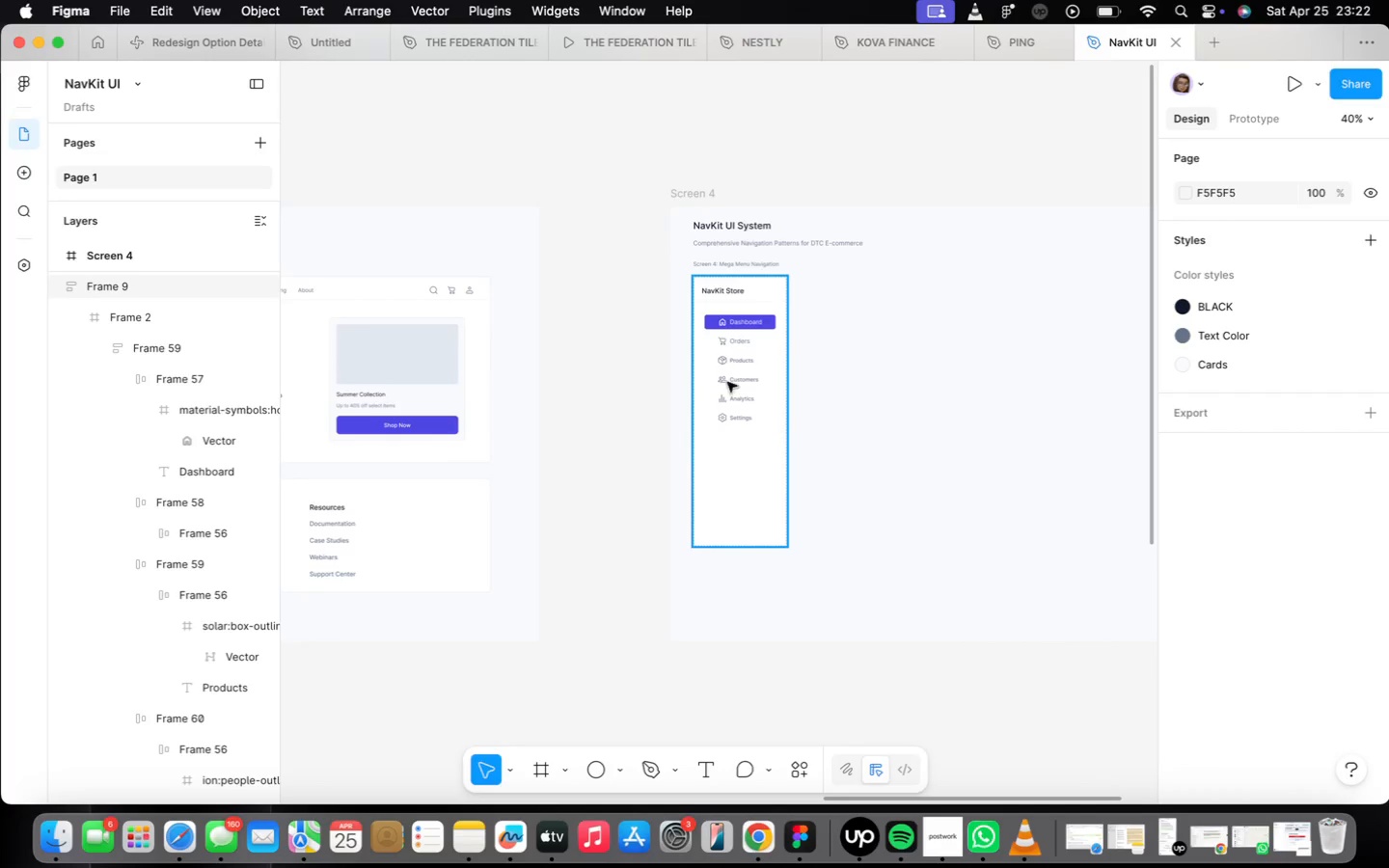 
left_click([776, 389])
 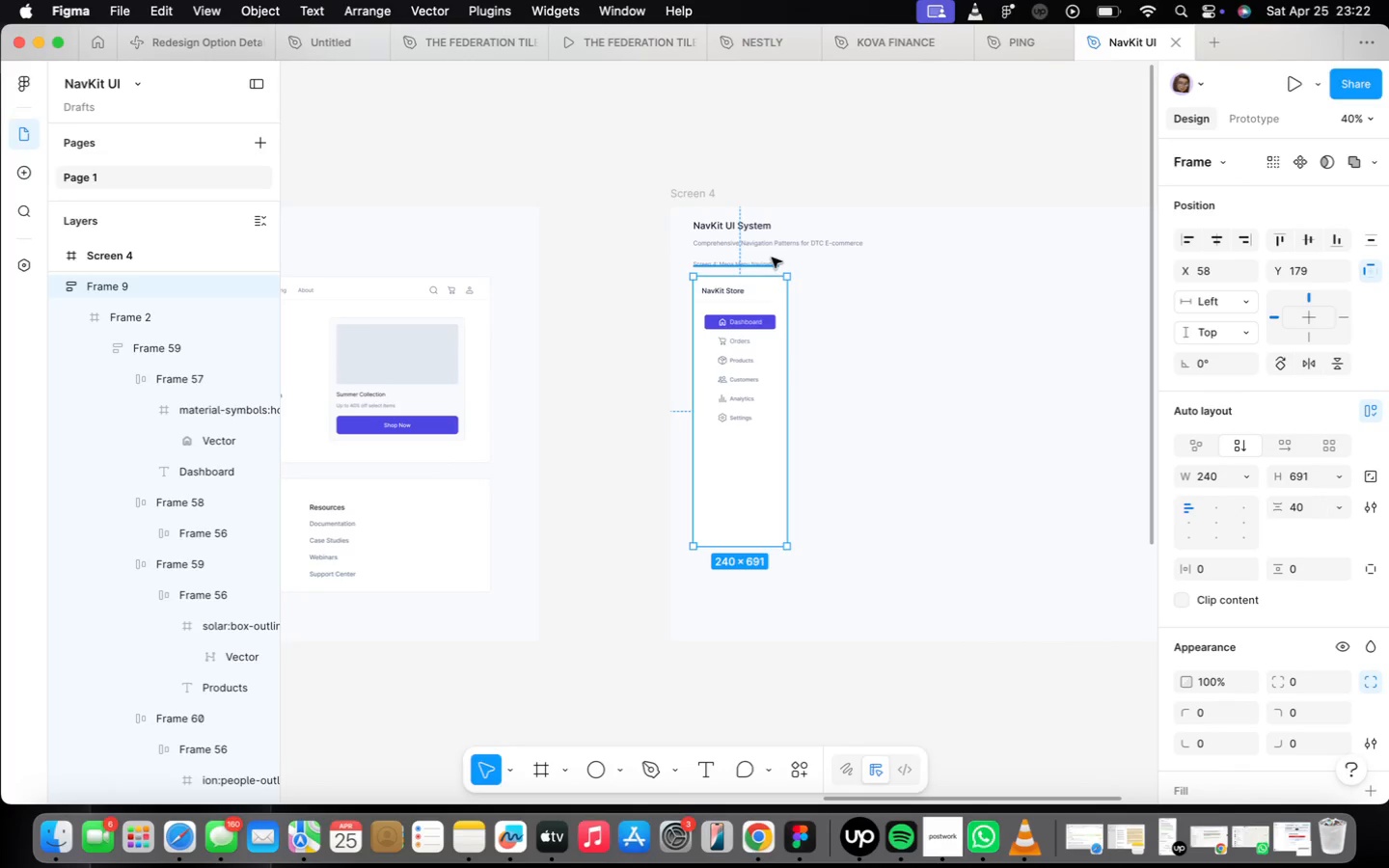 
left_click([766, 262])
 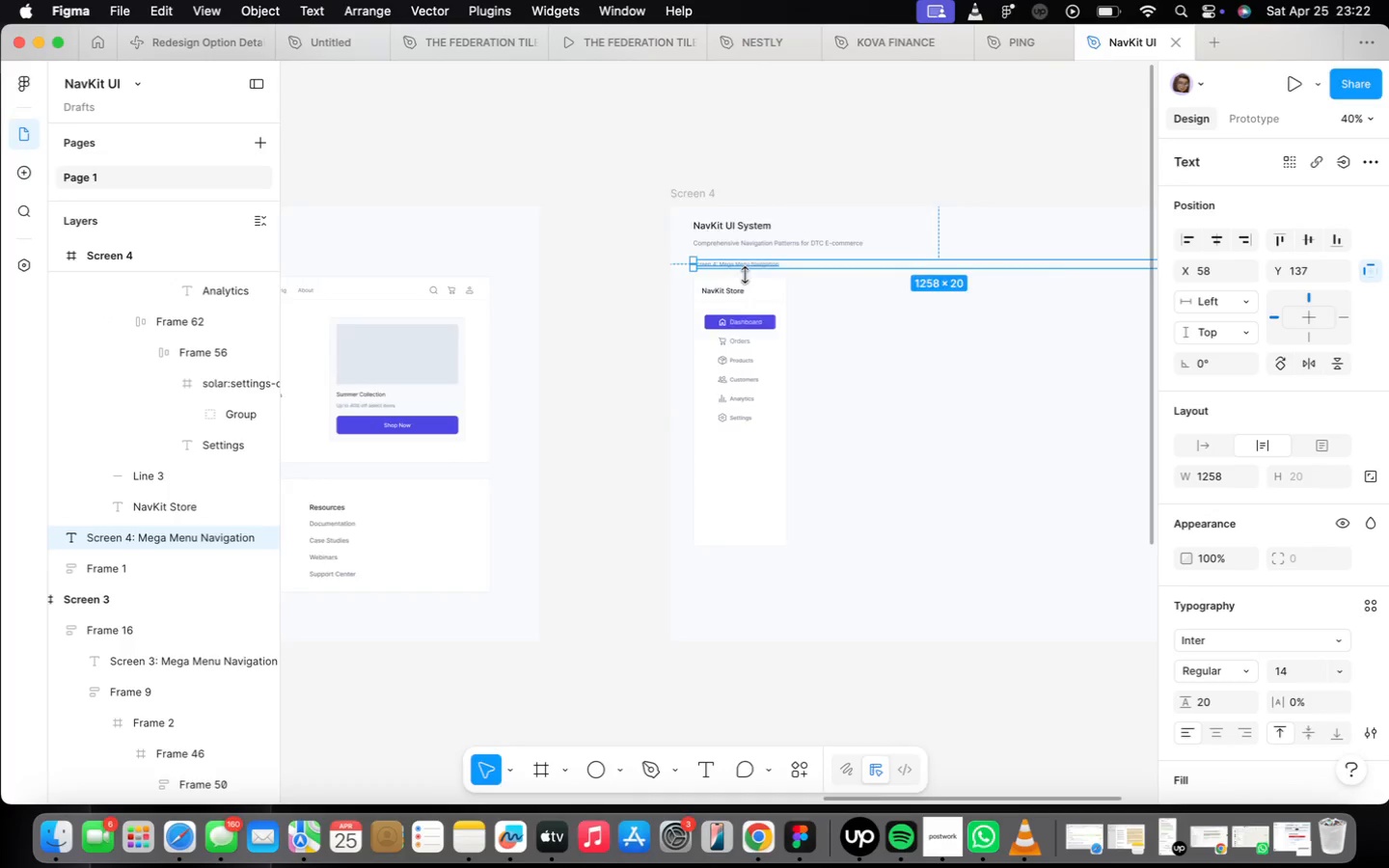 
scroll: coordinate [796, 287], scroll_direction: down, amount: 12.0
 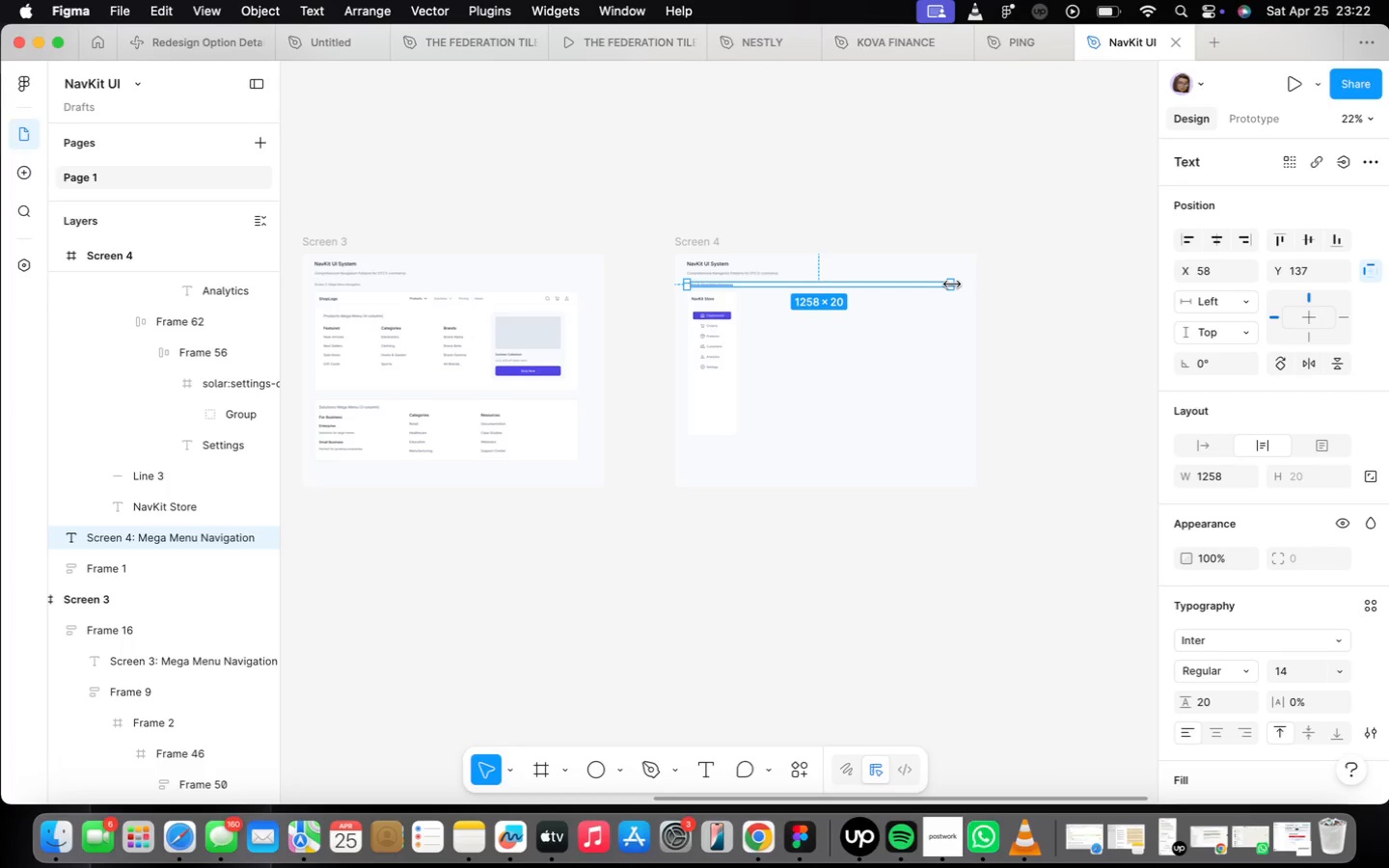 
left_click_drag(start_coordinate=[953, 284], to_coordinate=[738, 261])
 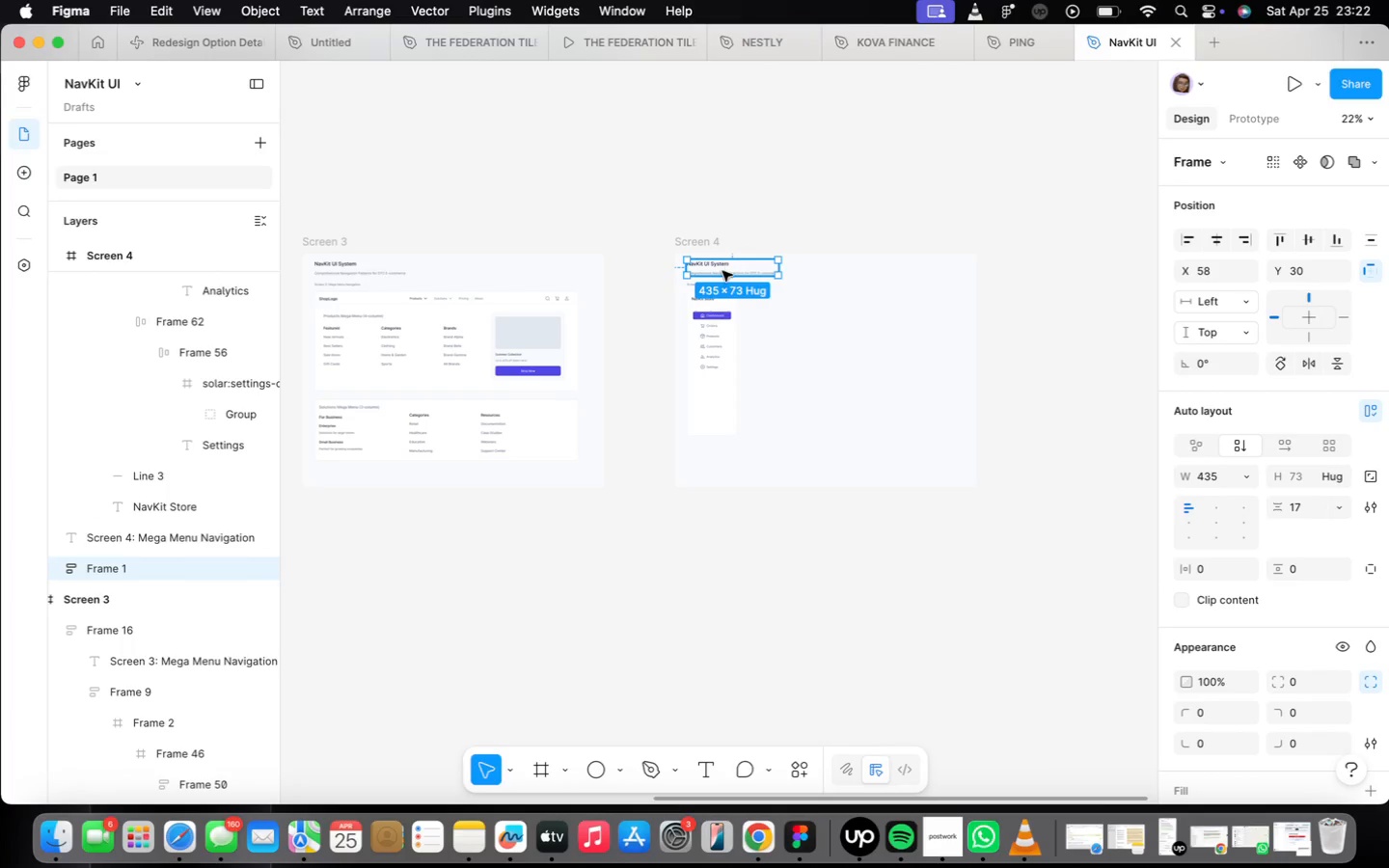 
scroll: coordinate [722, 273], scroll_direction: up, amount: 17.0
 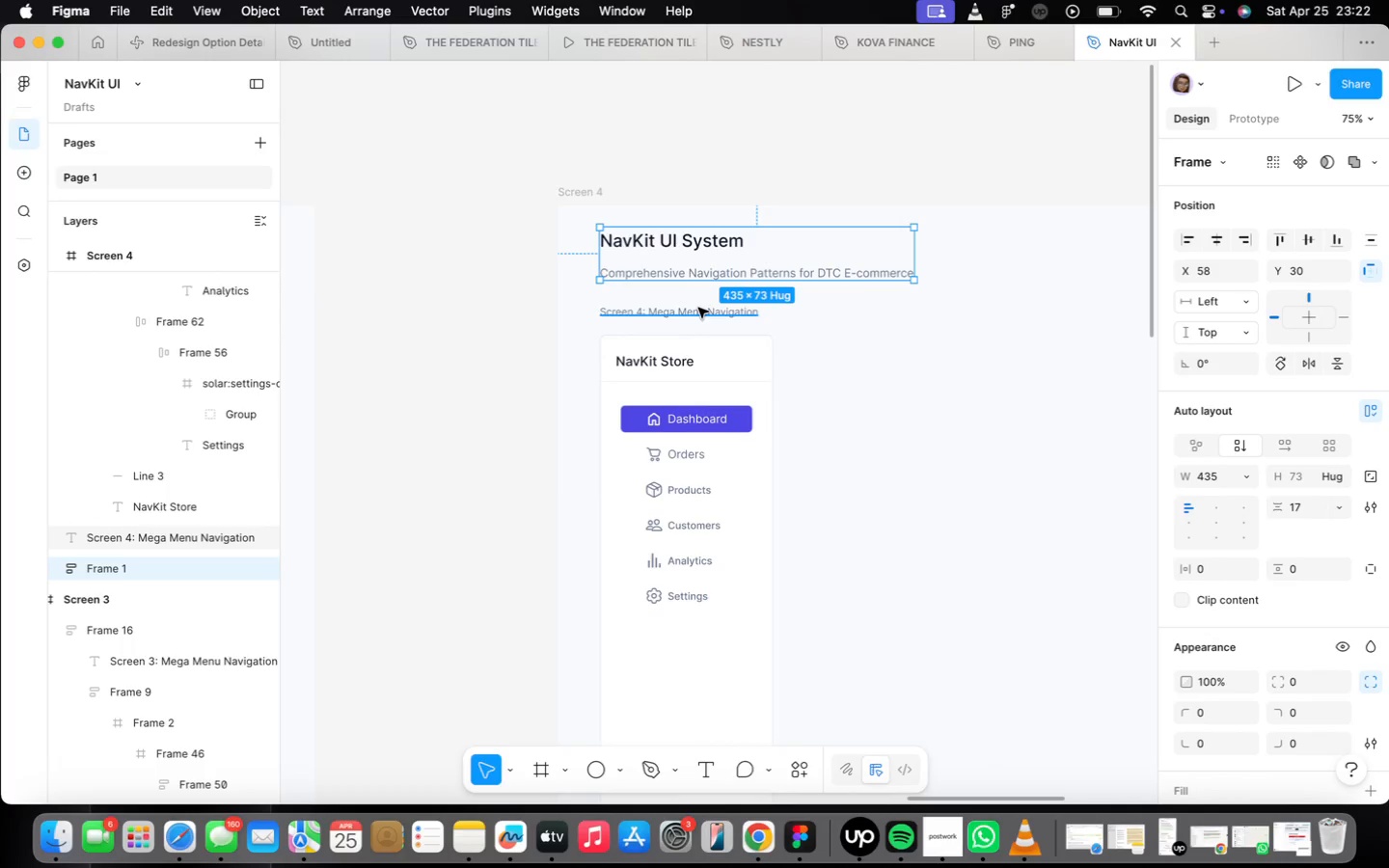 
left_click([698, 308])
 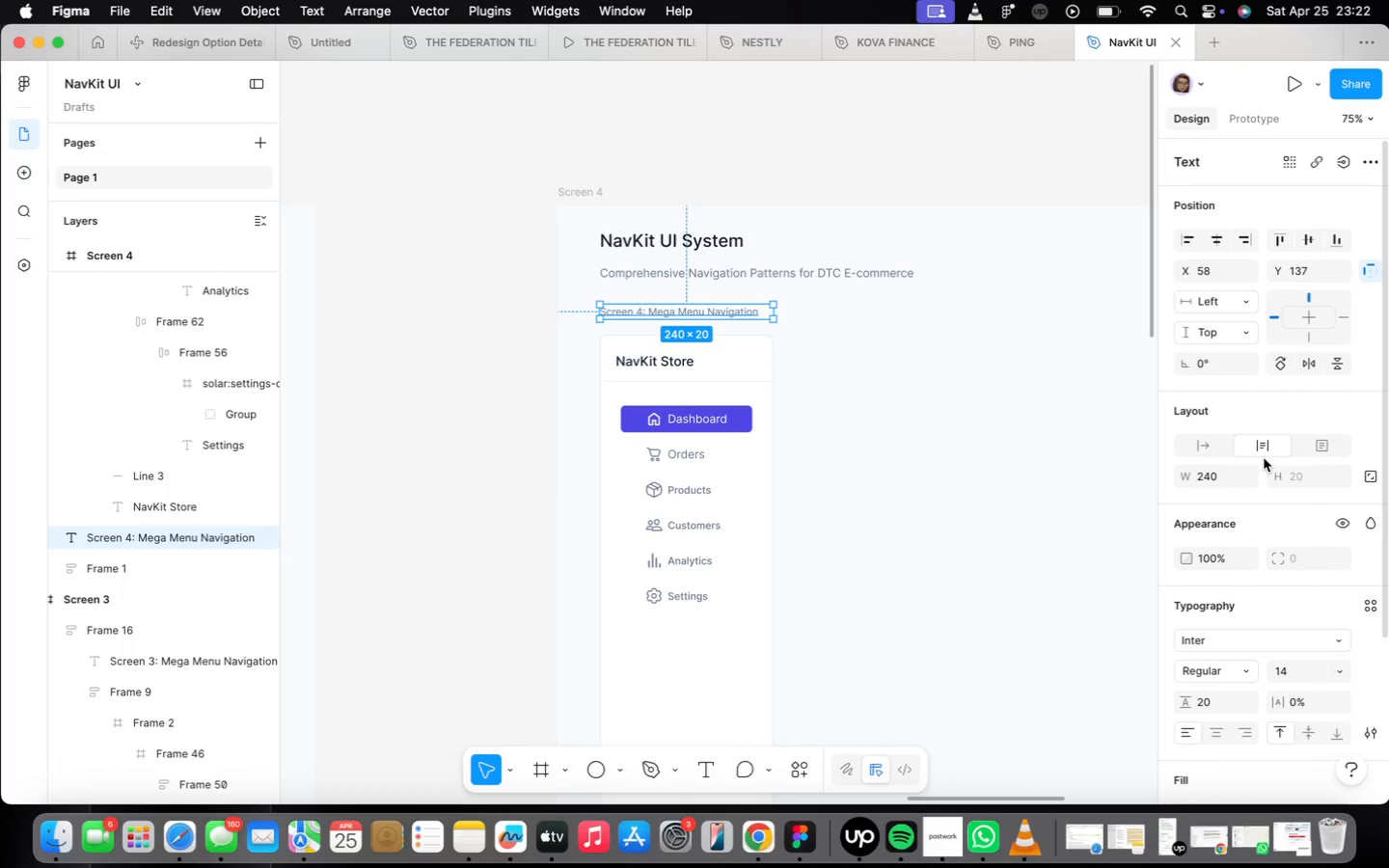 
left_click([1225, 449])
 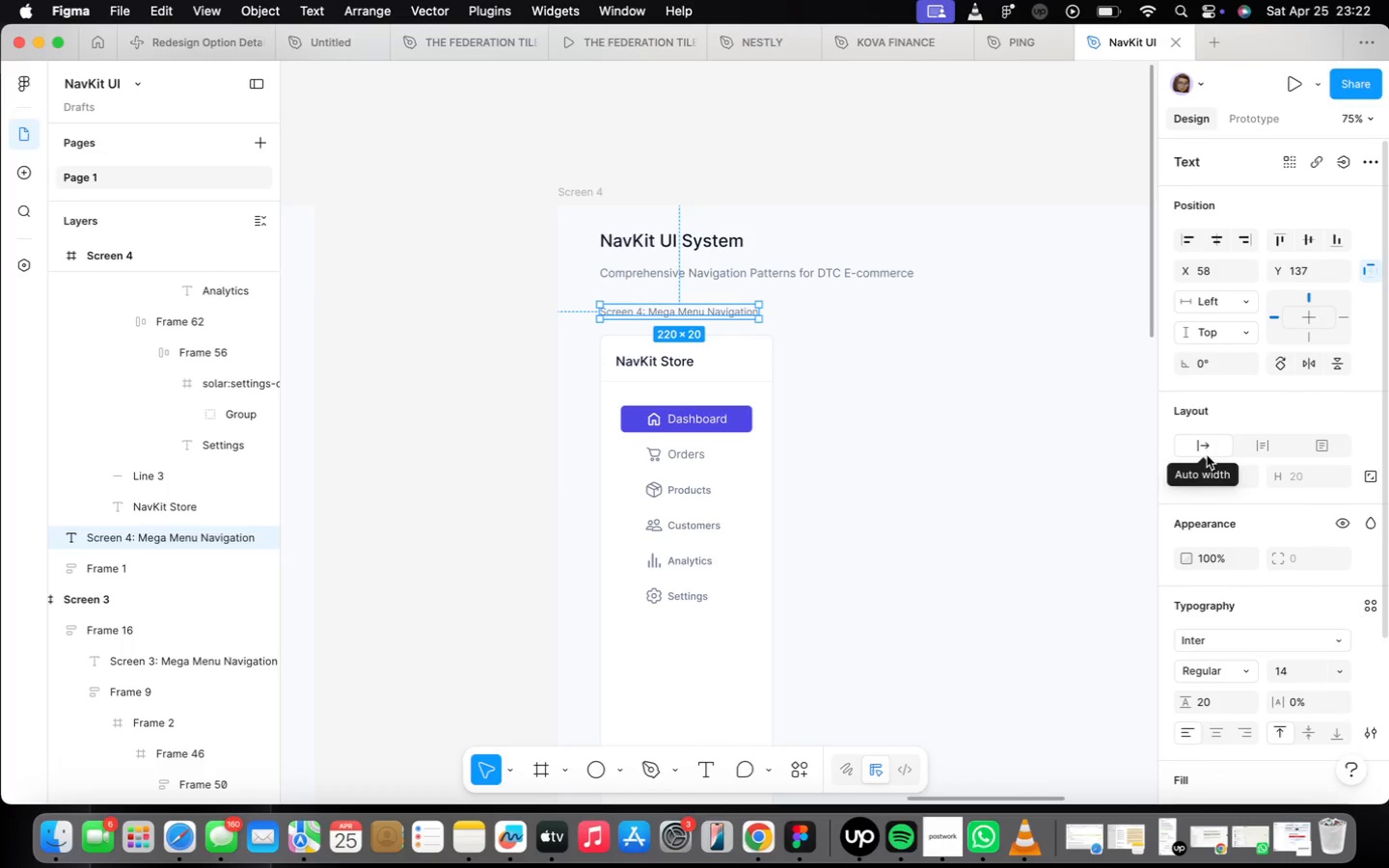 
wait(6.29)
 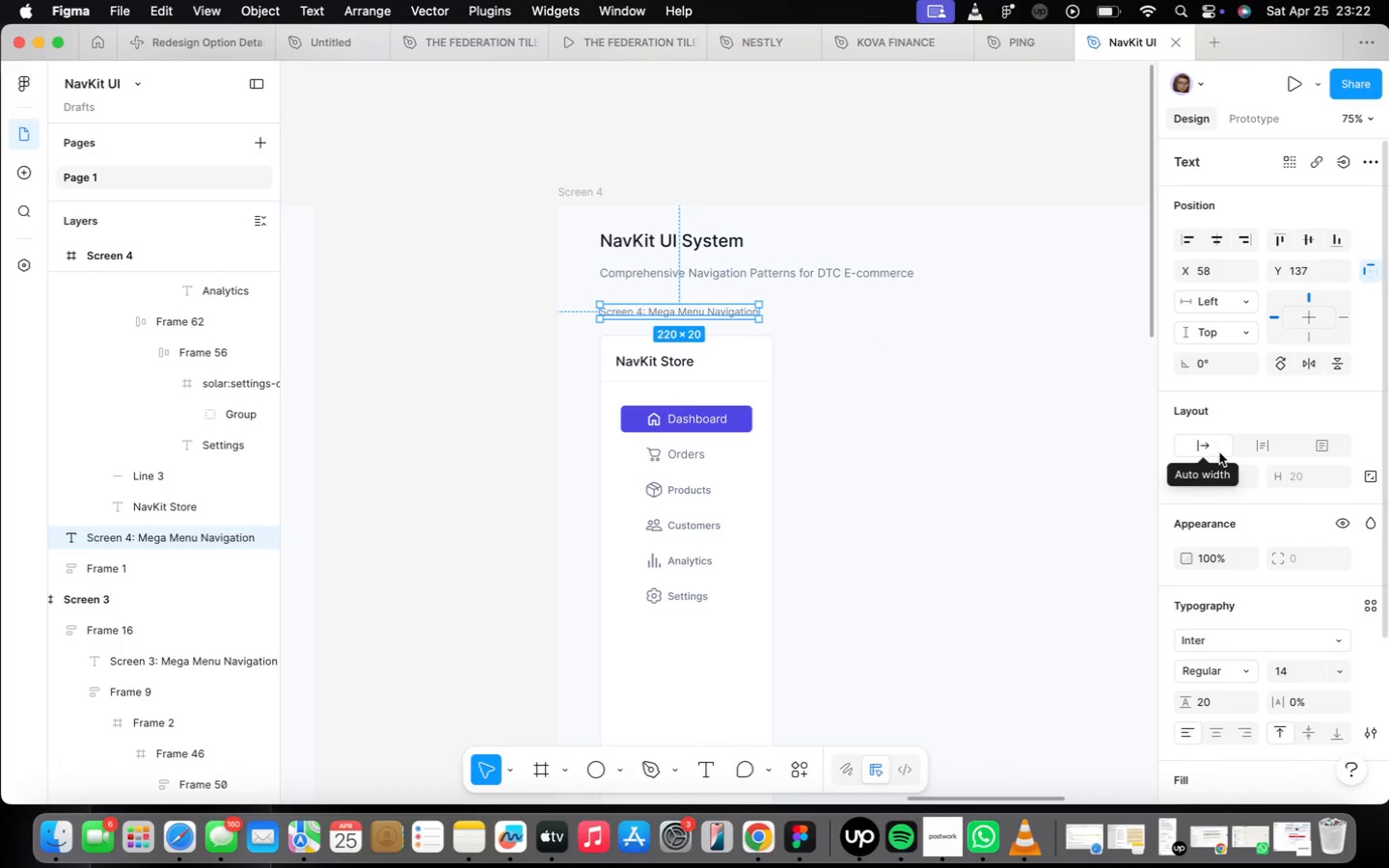 
left_click([706, 346])
 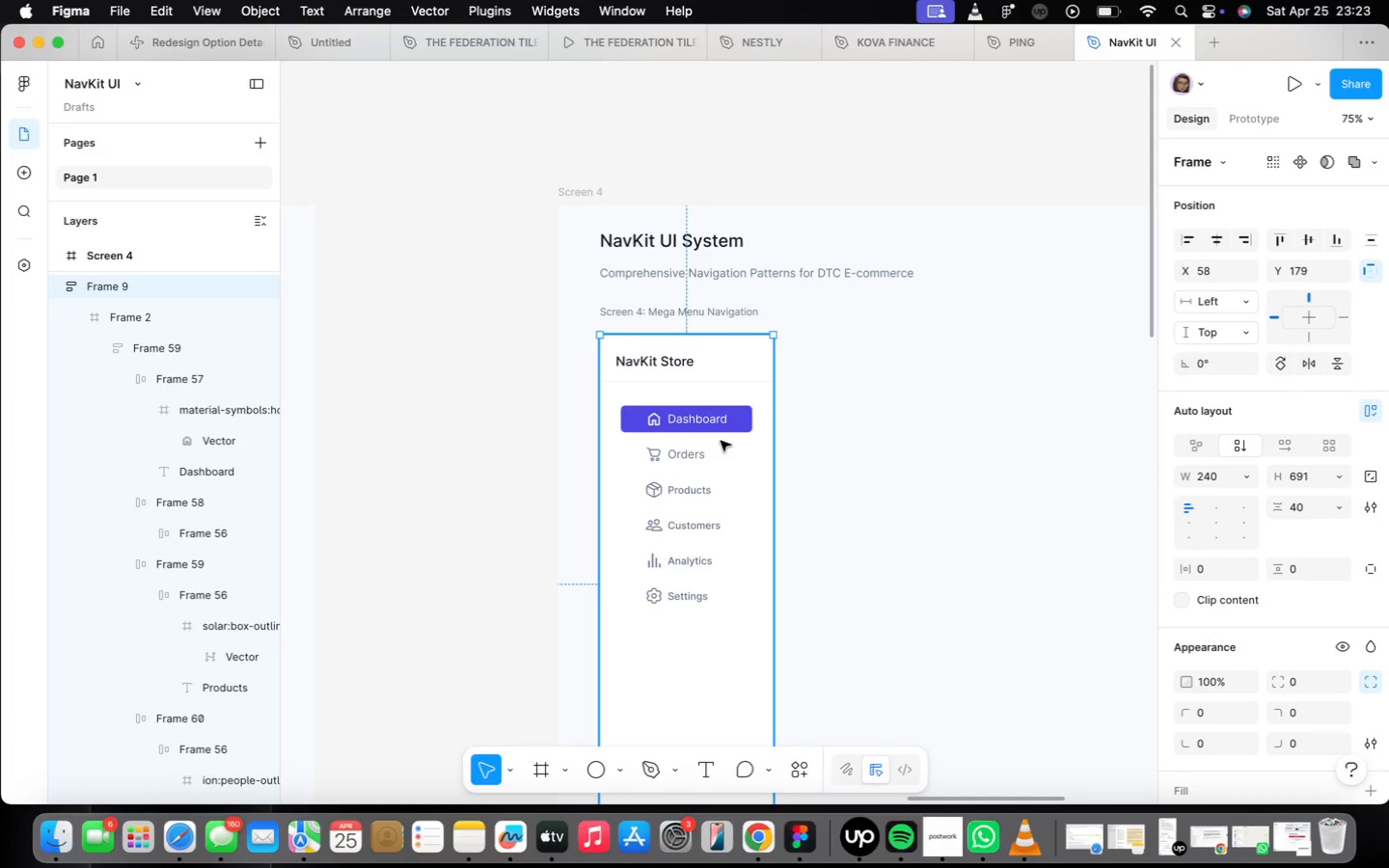 
scroll: coordinate [709, 467], scroll_direction: down, amount: 8.0
 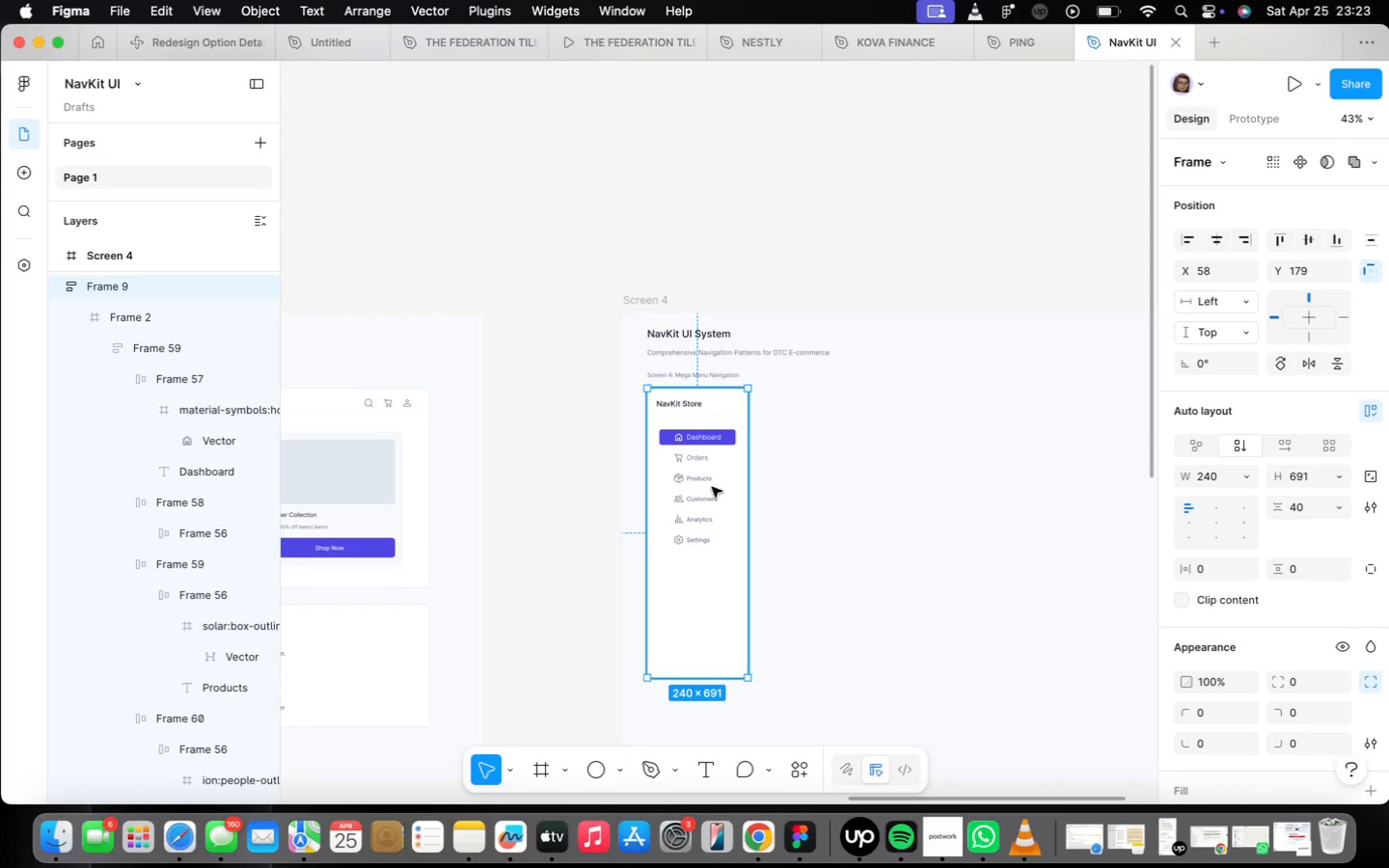 
left_click_drag(start_coordinate=[710, 486], to_coordinate=[1094, 534])
 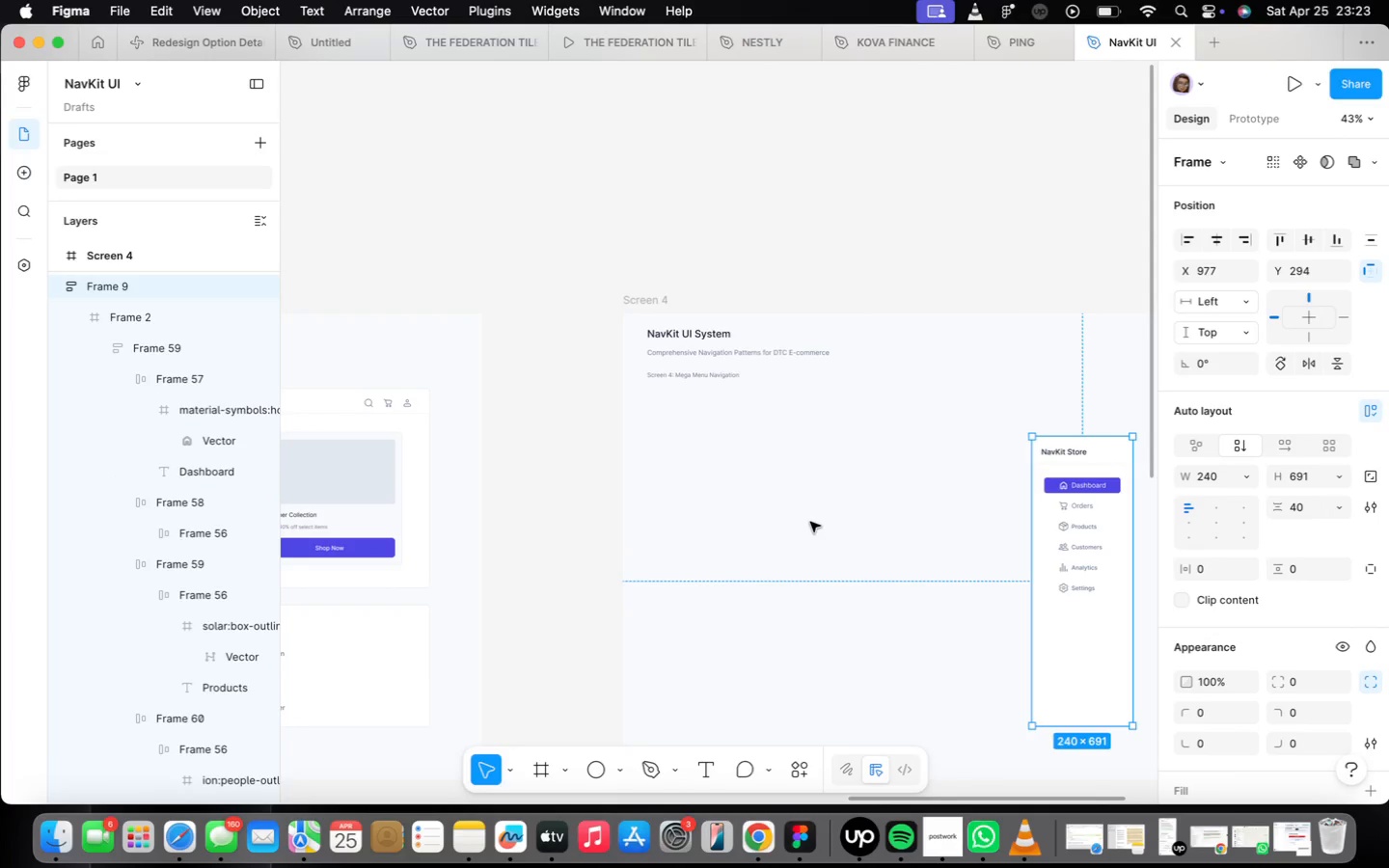 
left_click([810, 522])
 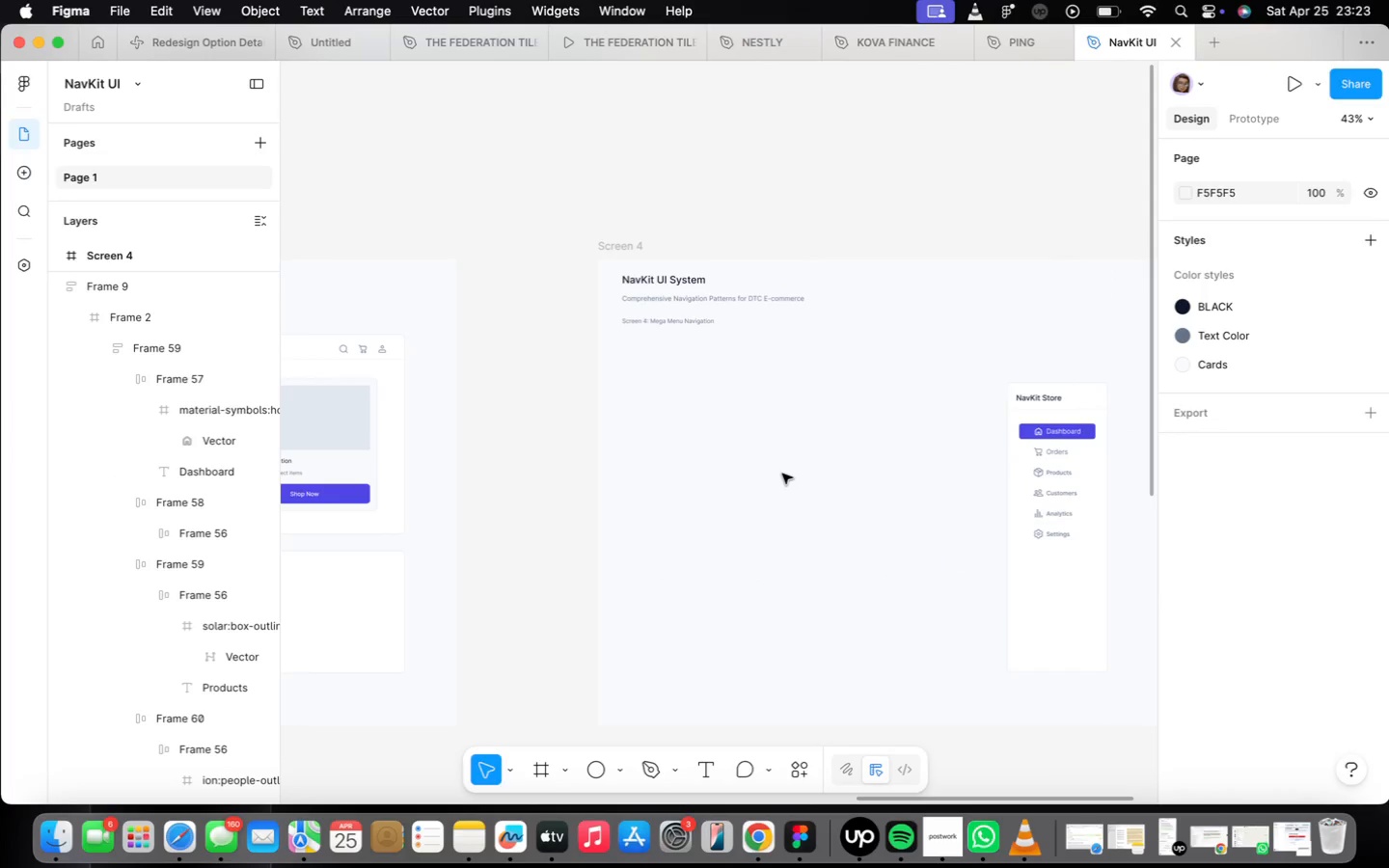 
key(F)
 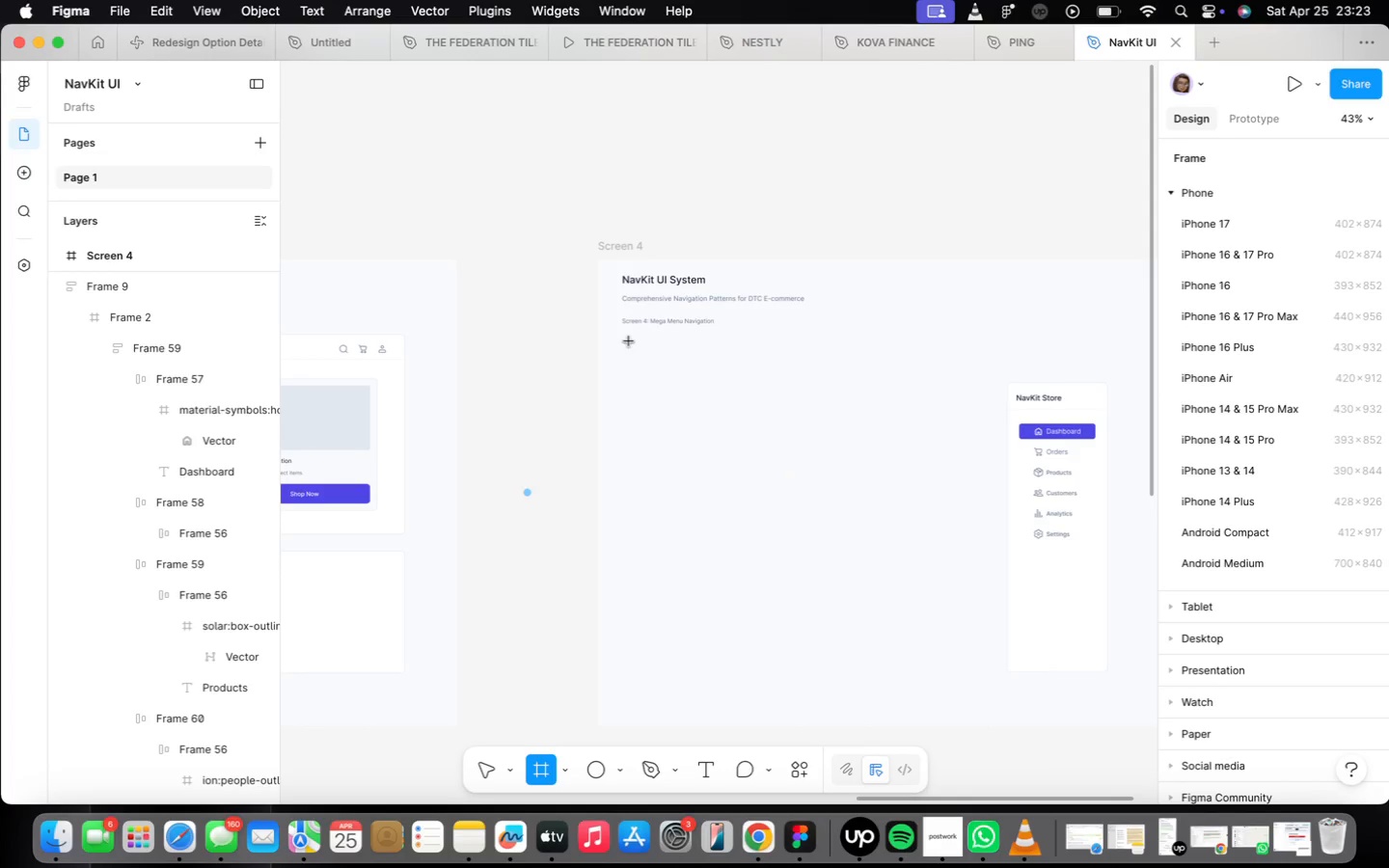 
left_click_drag(start_coordinate=[629, 341], to_coordinate=[935, 529])
 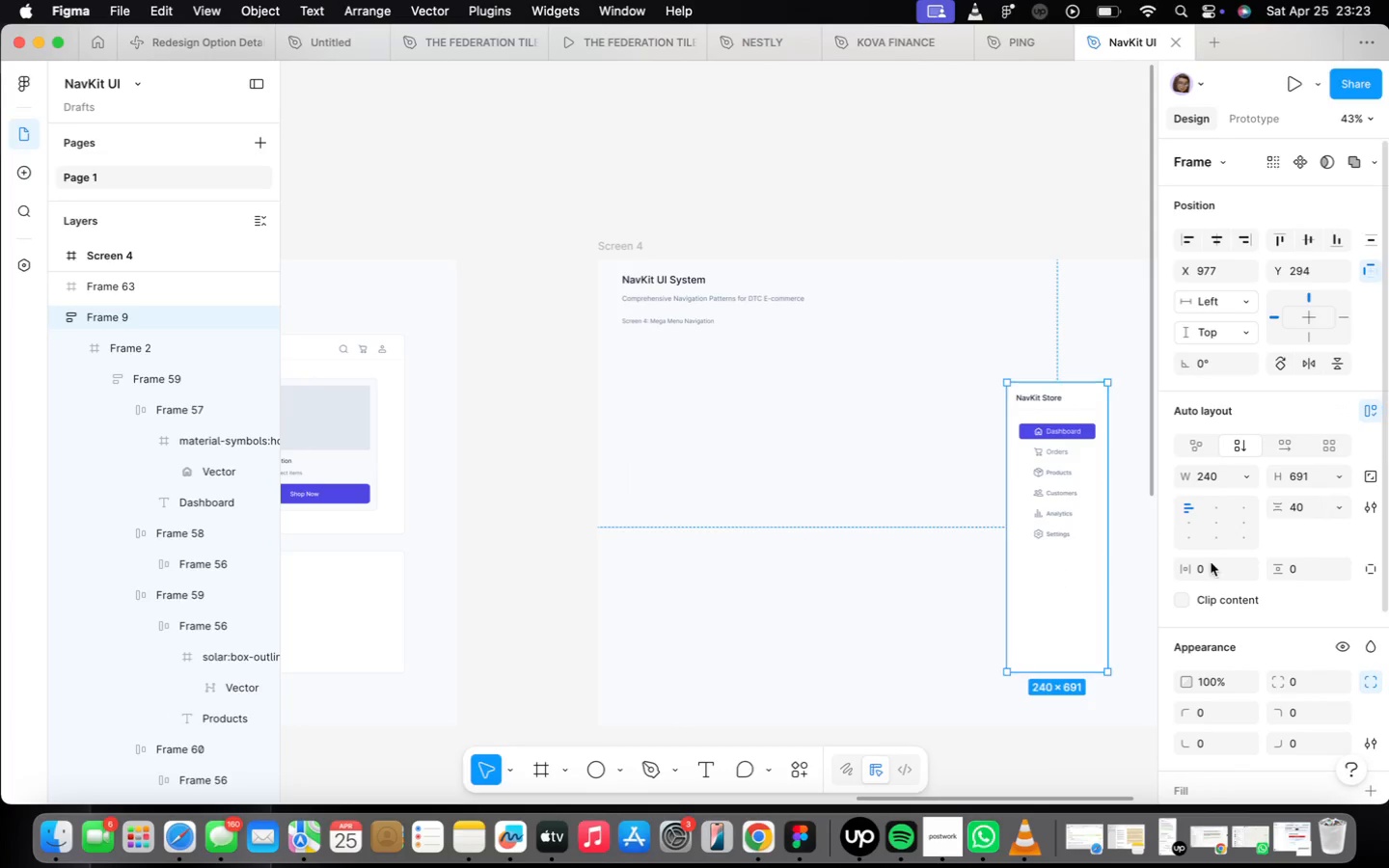 
scroll: coordinate [1305, 579], scroll_direction: down, amount: 13.0
 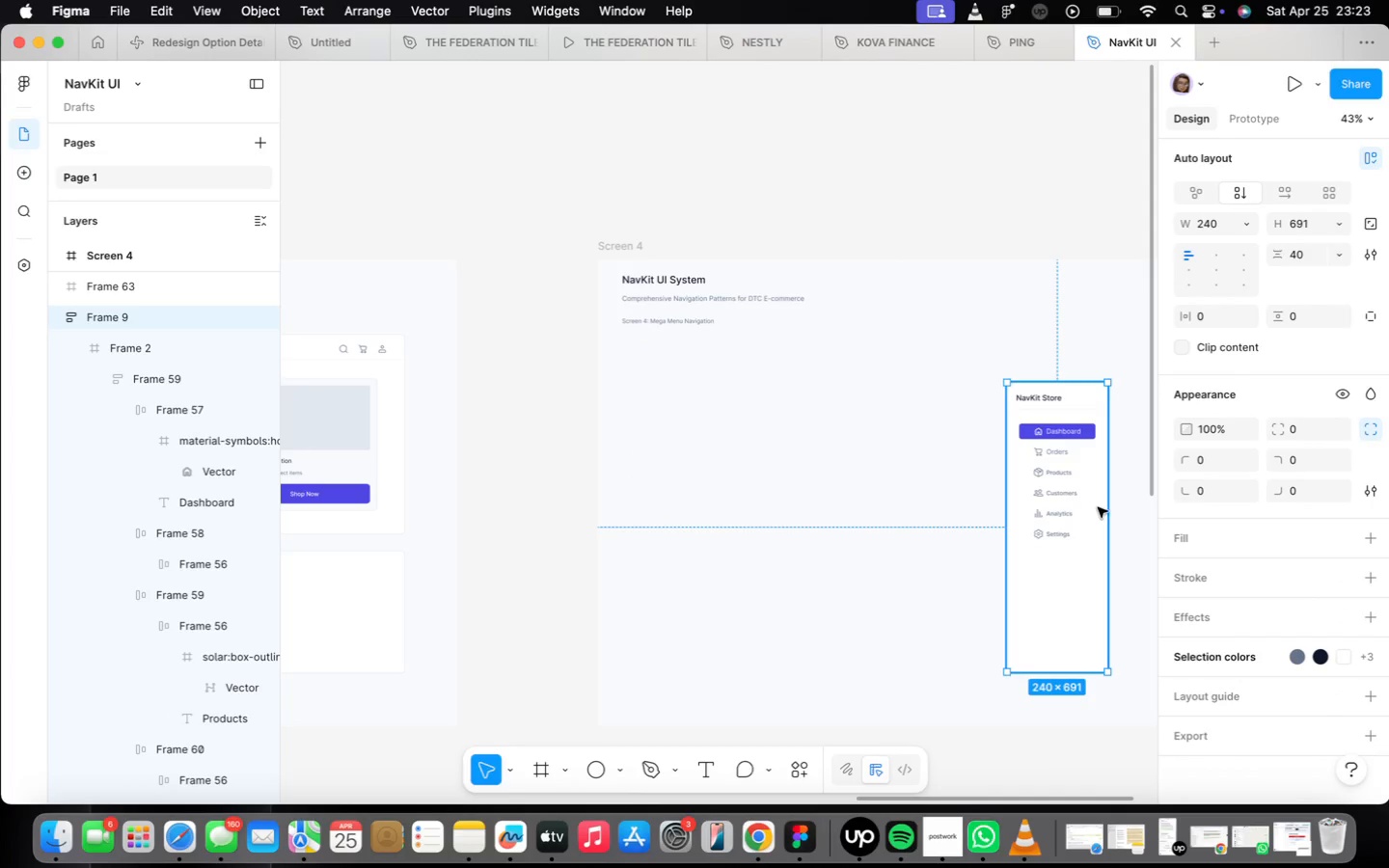 
double_click([1072, 541])
 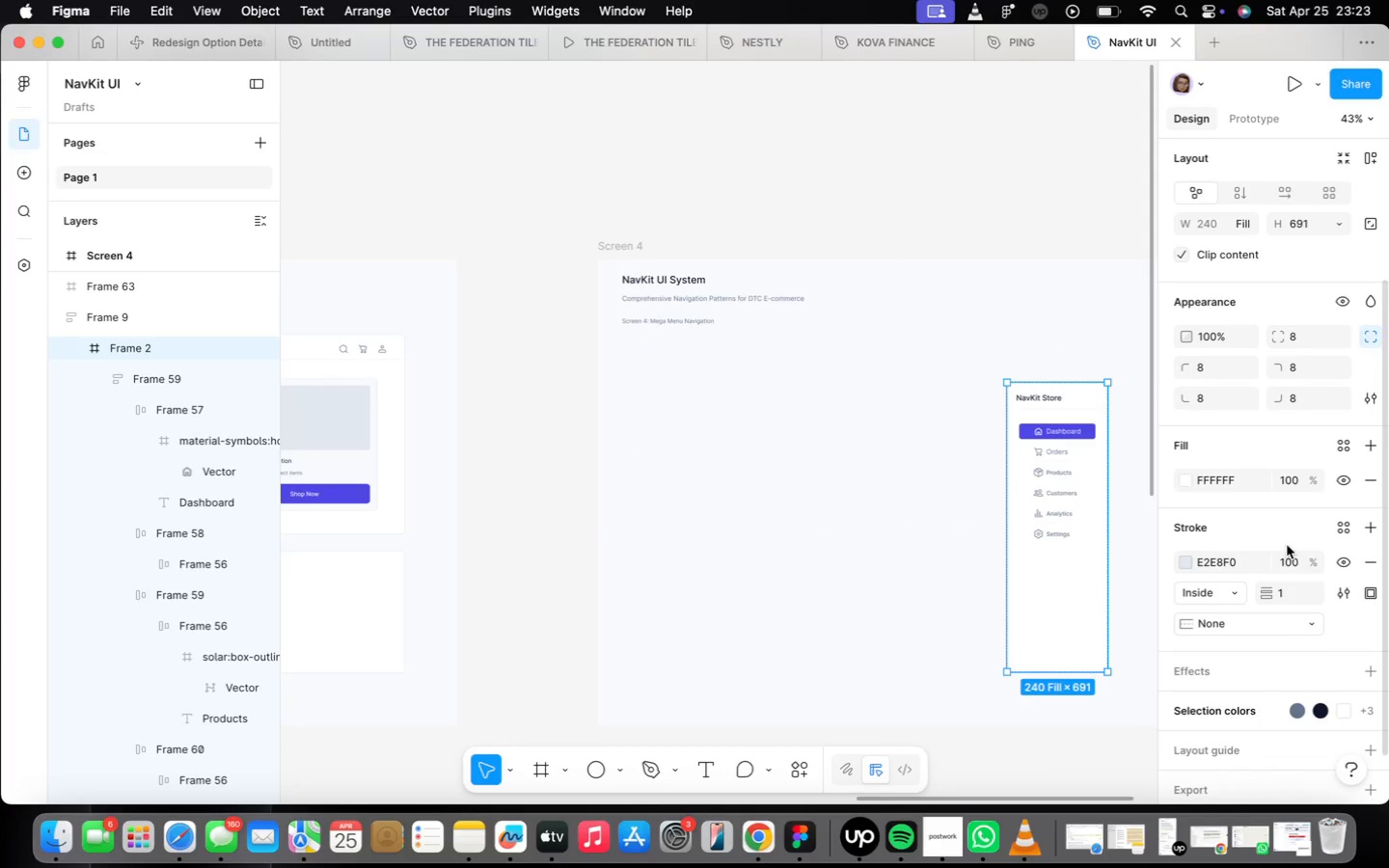 
left_click([1239, 566])
 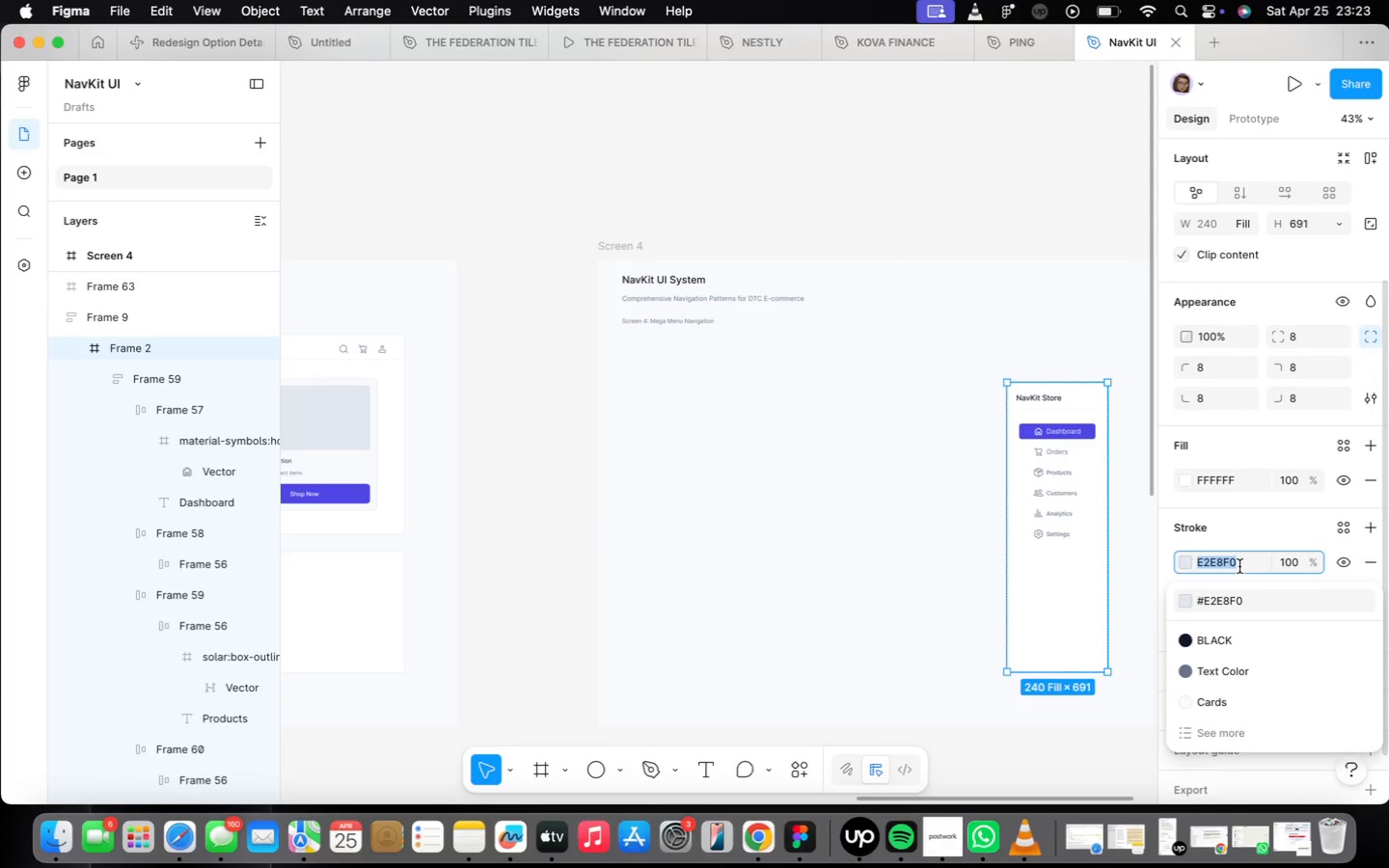 
key(Meta+C)
 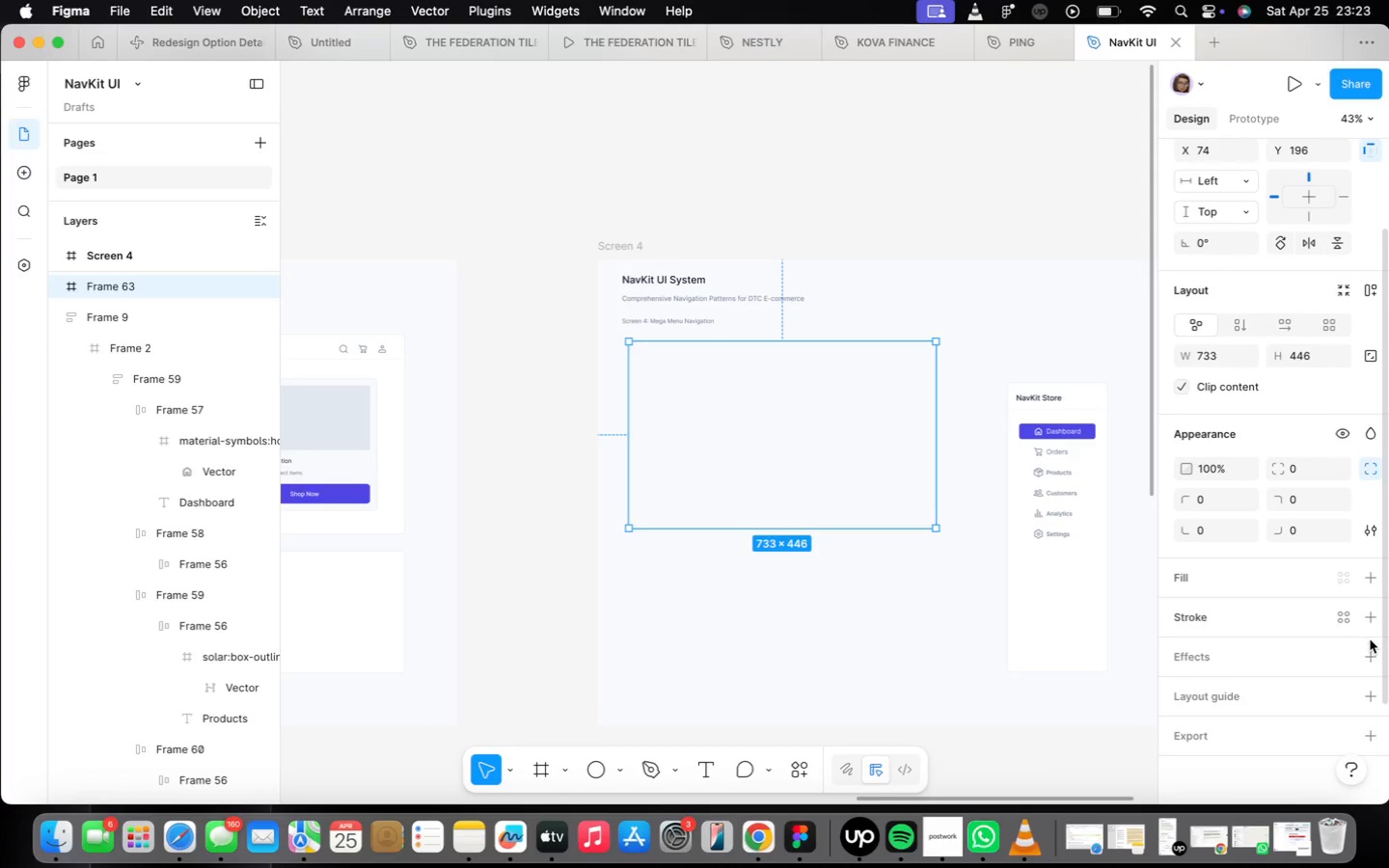 
left_click([1364, 615])
 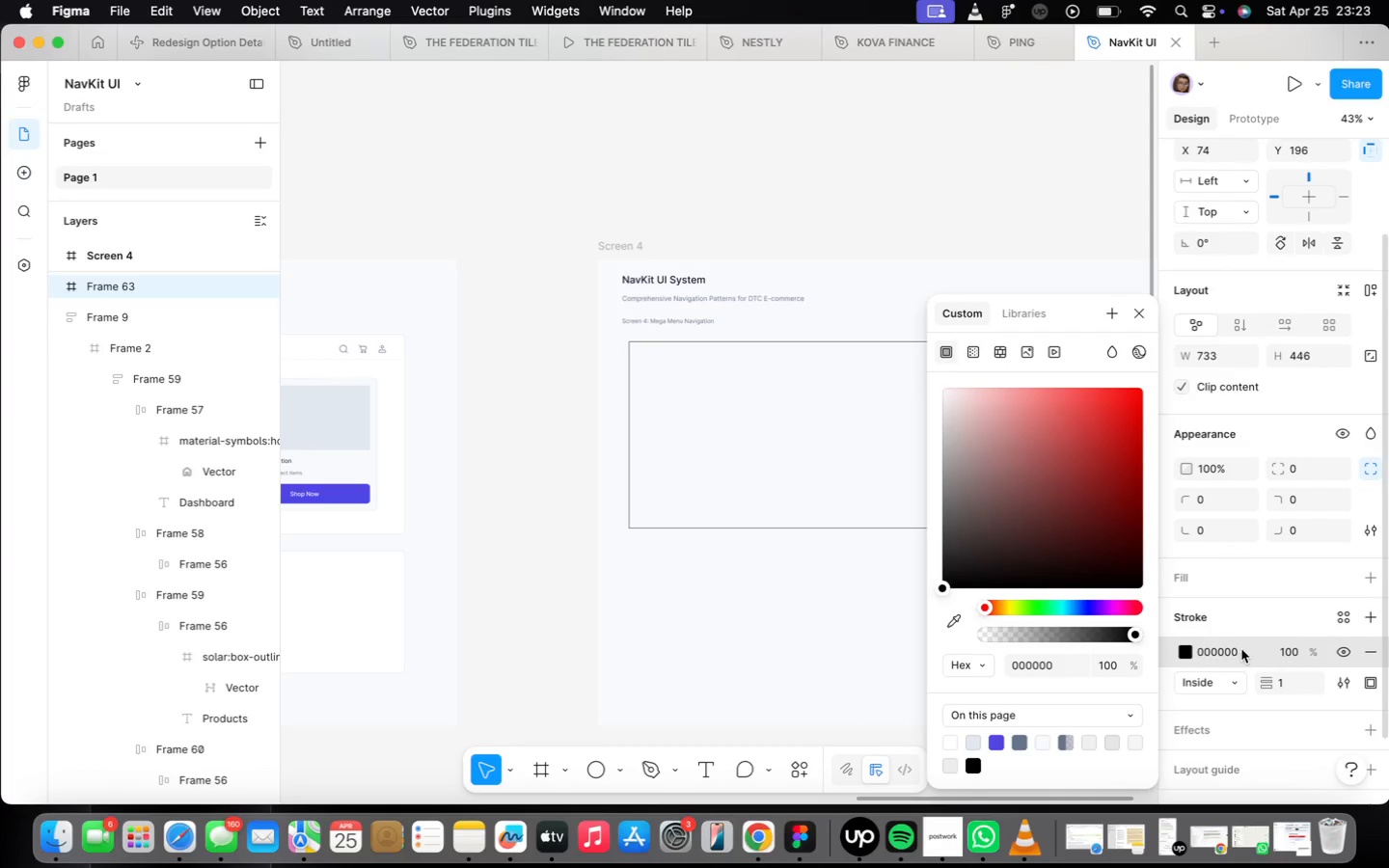 
left_click([1241, 647])
 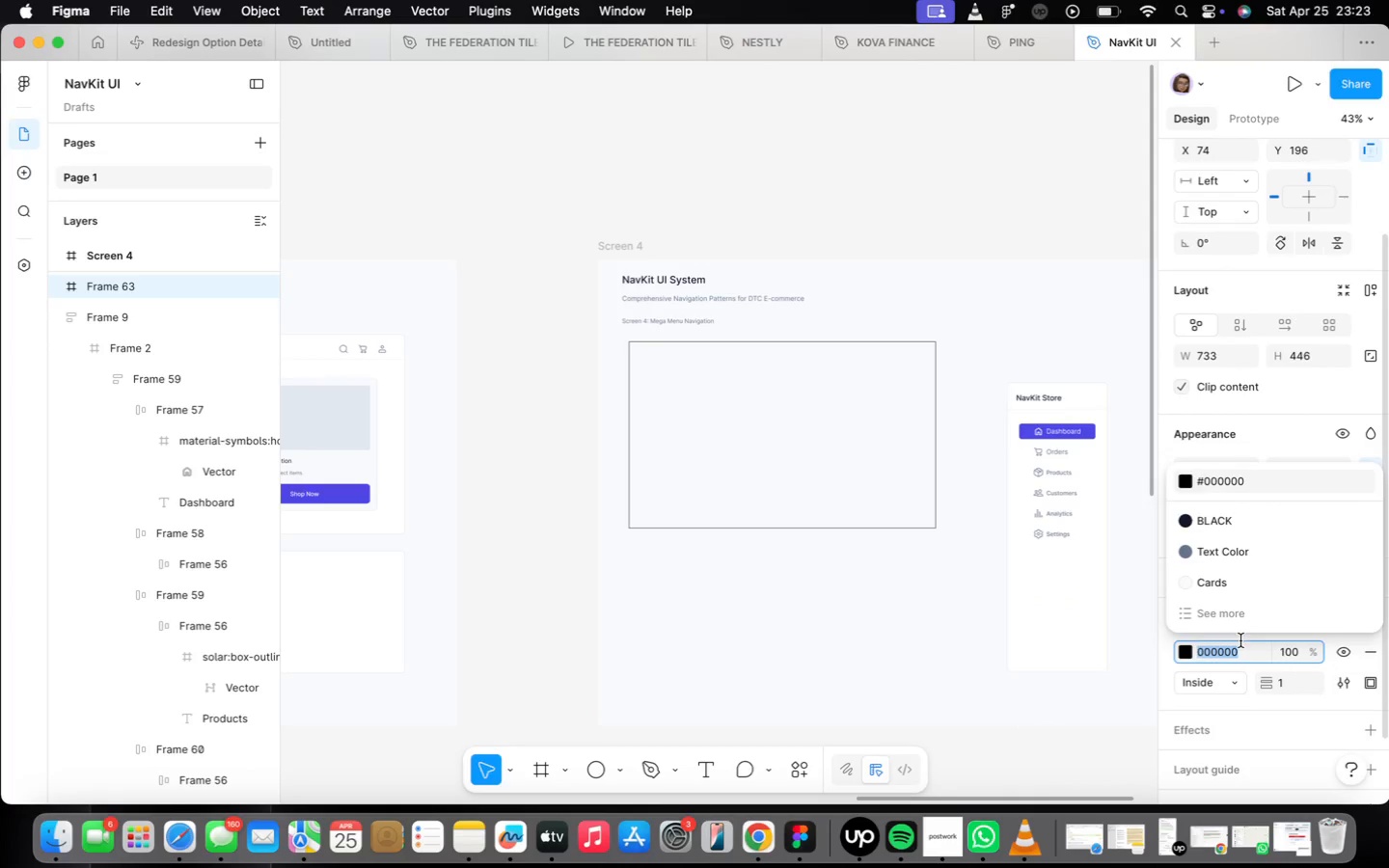 
key(Meta+V)
 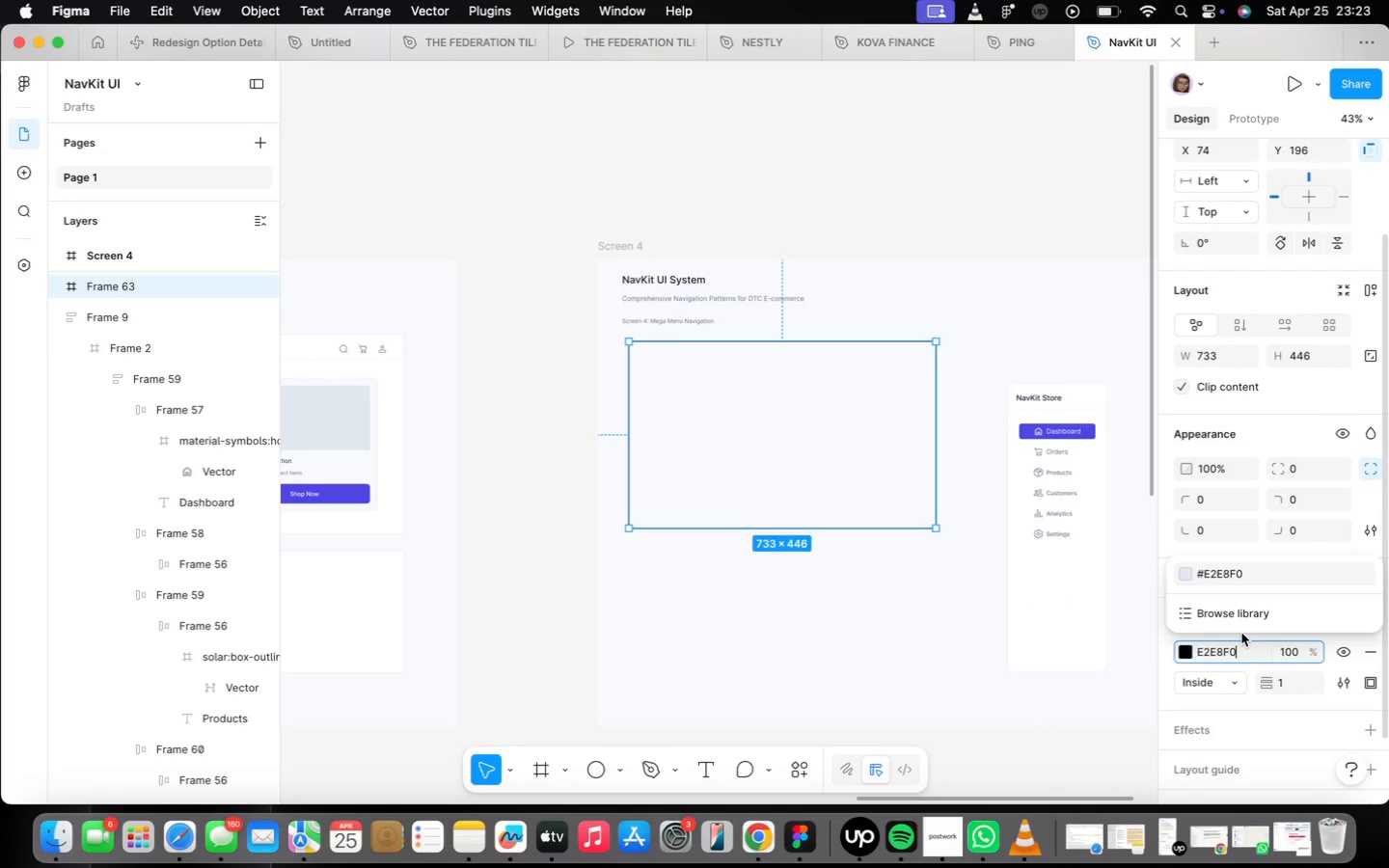 
key(Enter)
 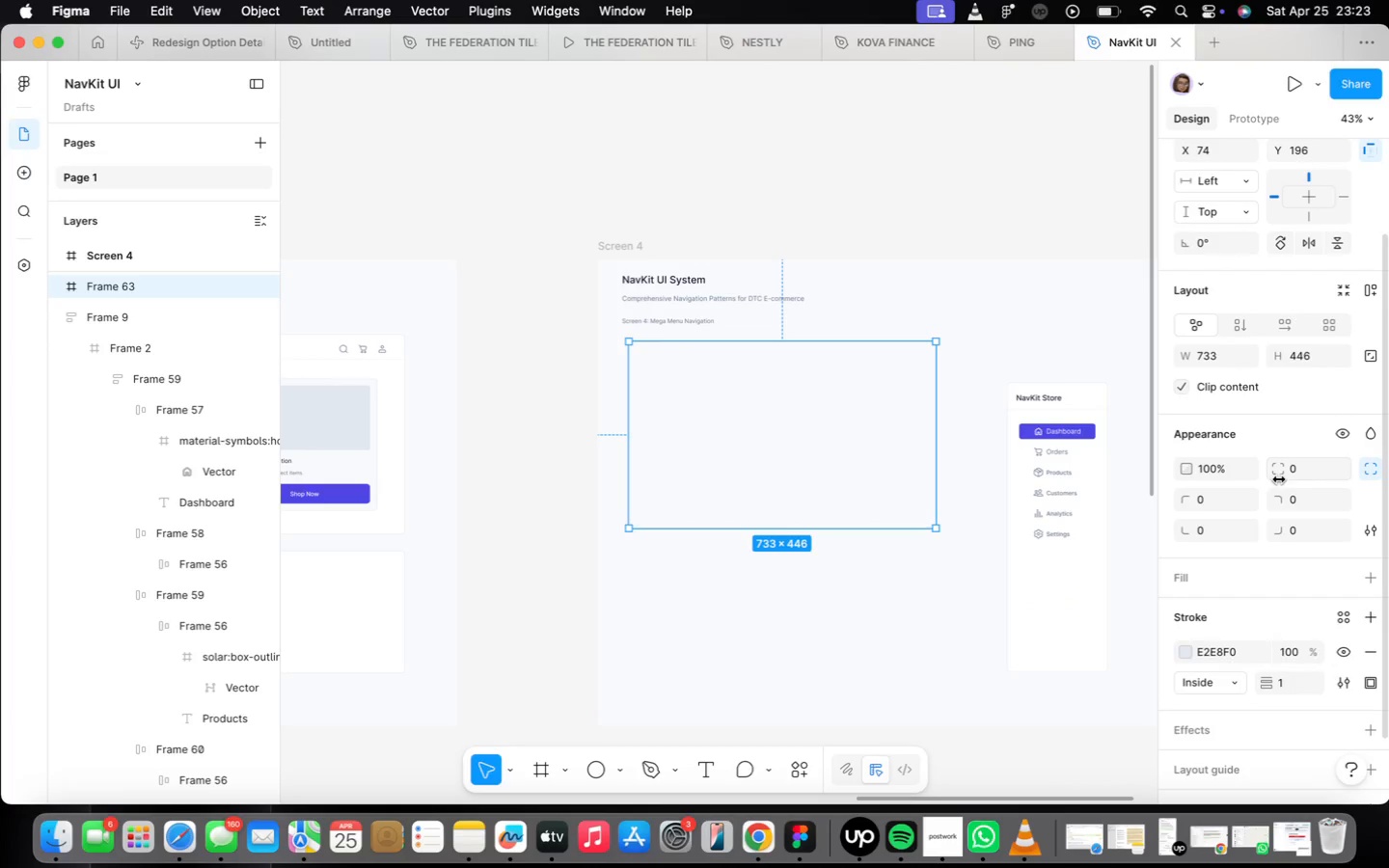 
left_click([1294, 469])
 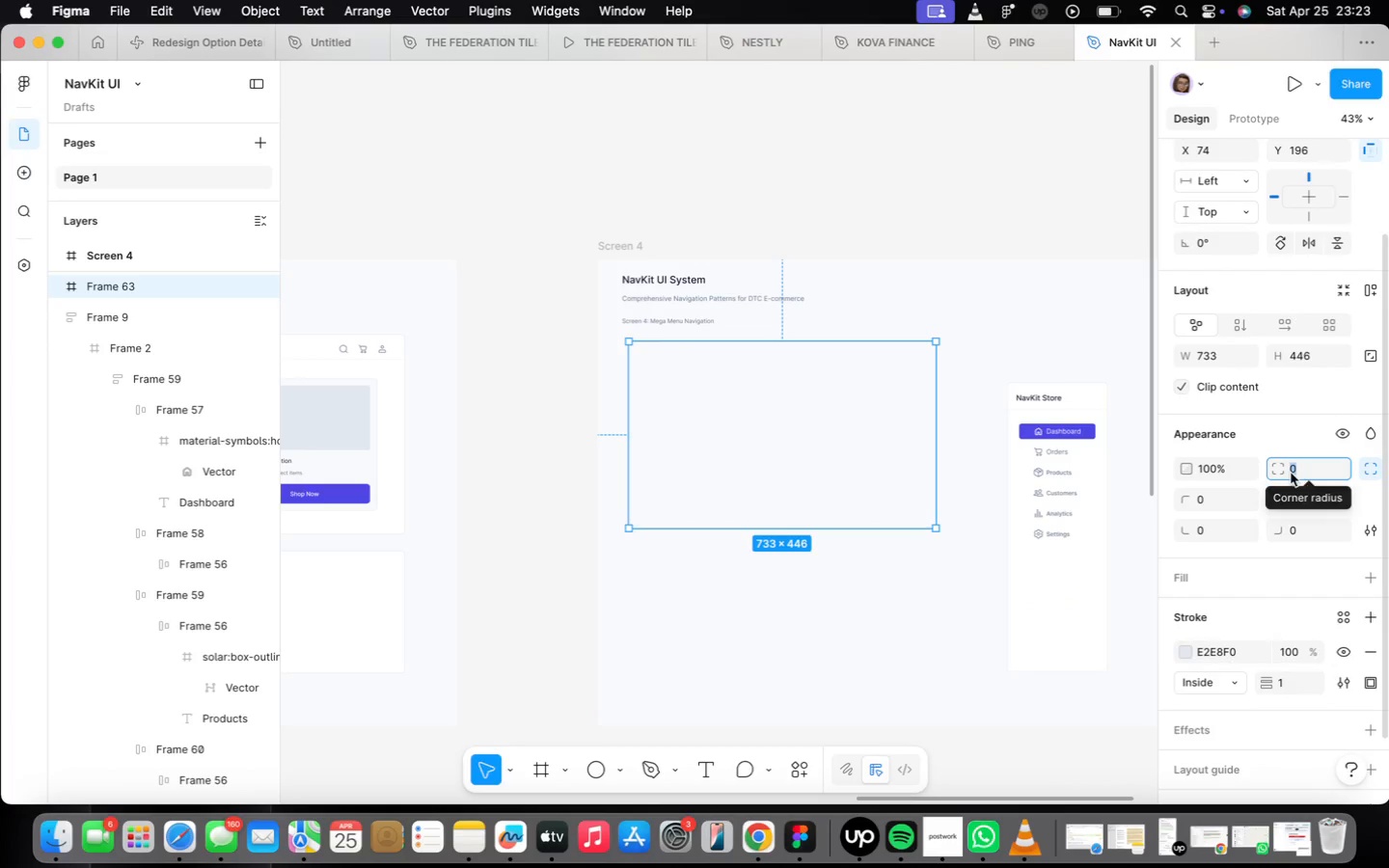 
key(8)
 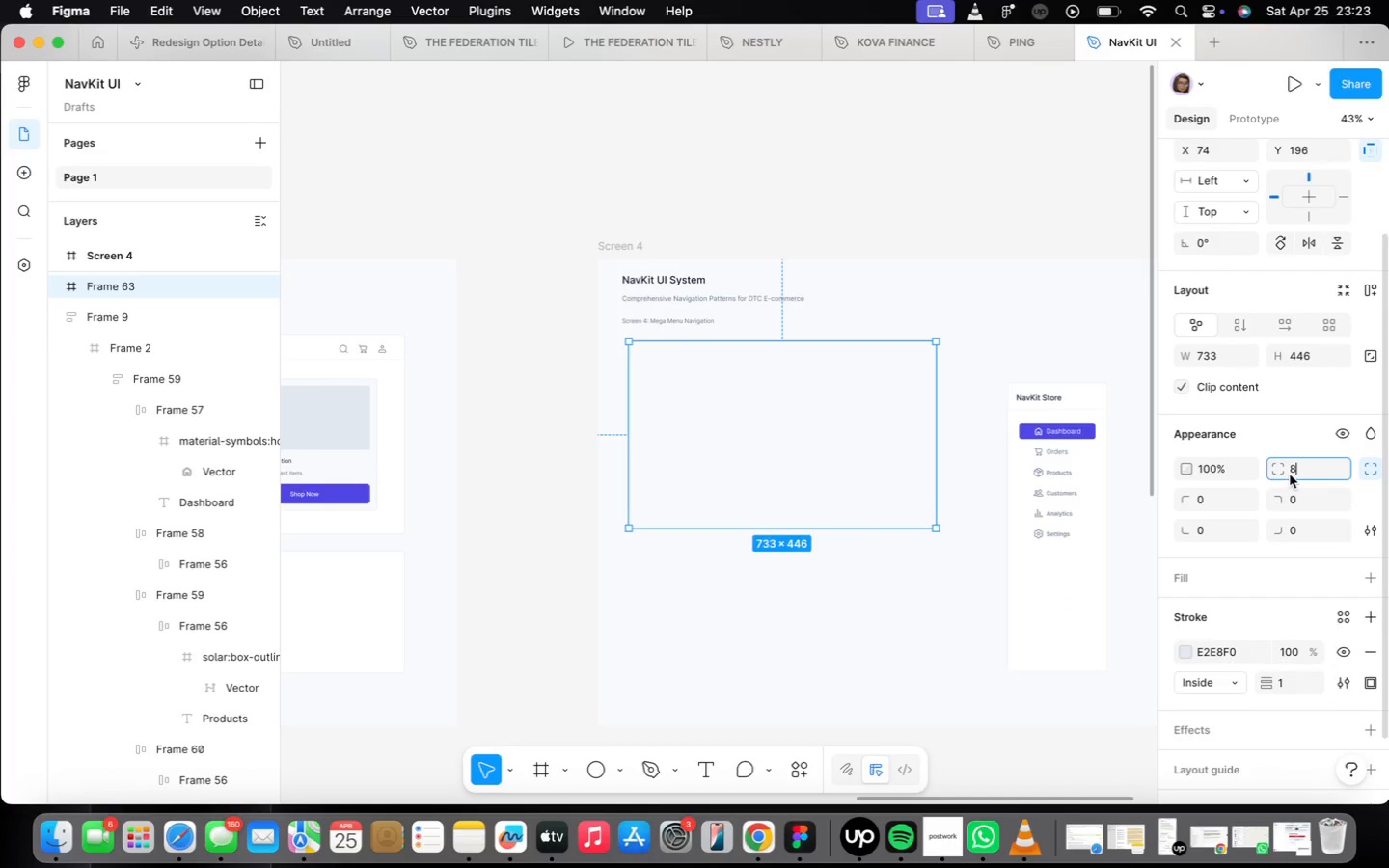 
key(Enter)
 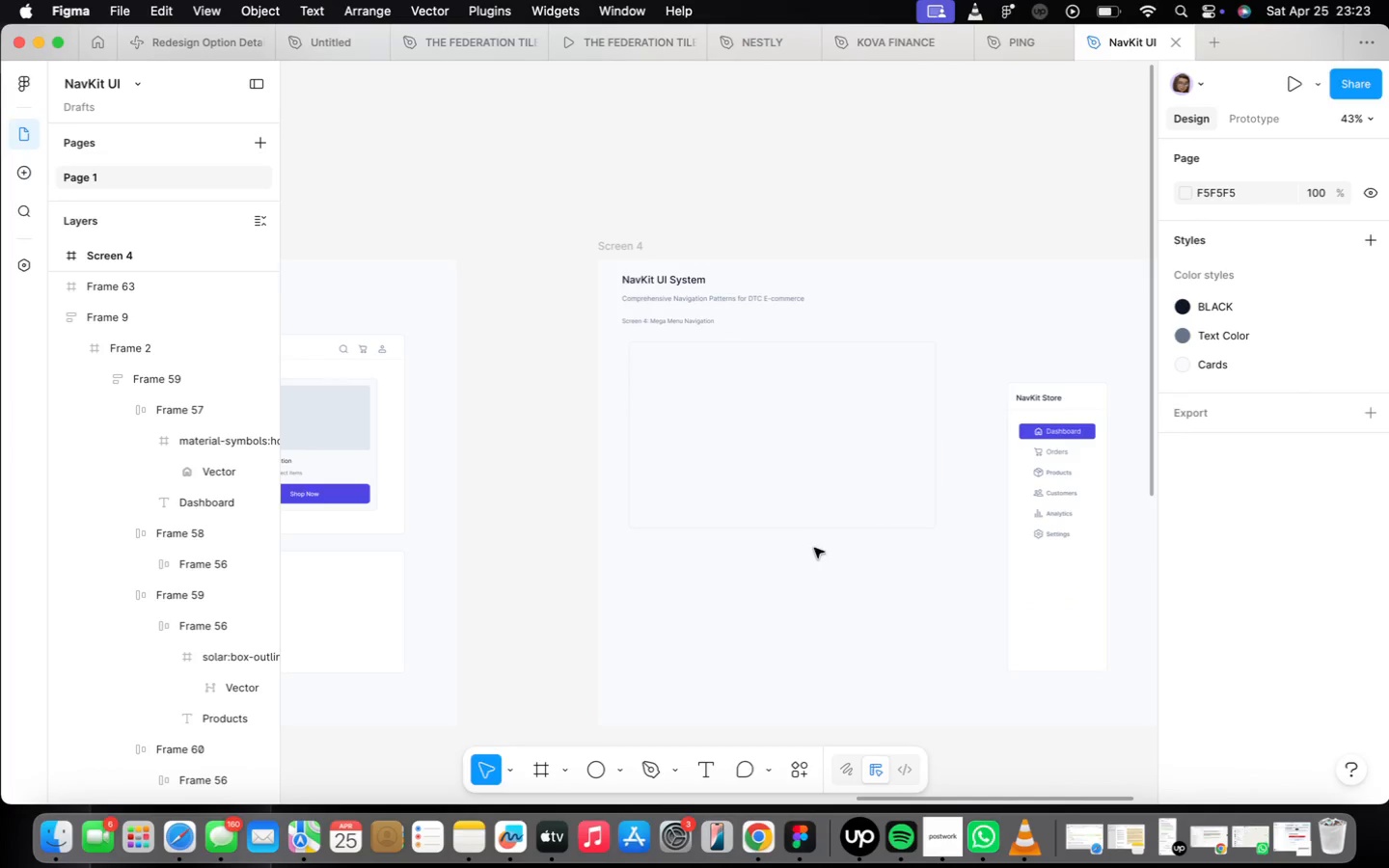 
scroll: coordinate [807, 522], scroll_direction: up, amount: 14.0
 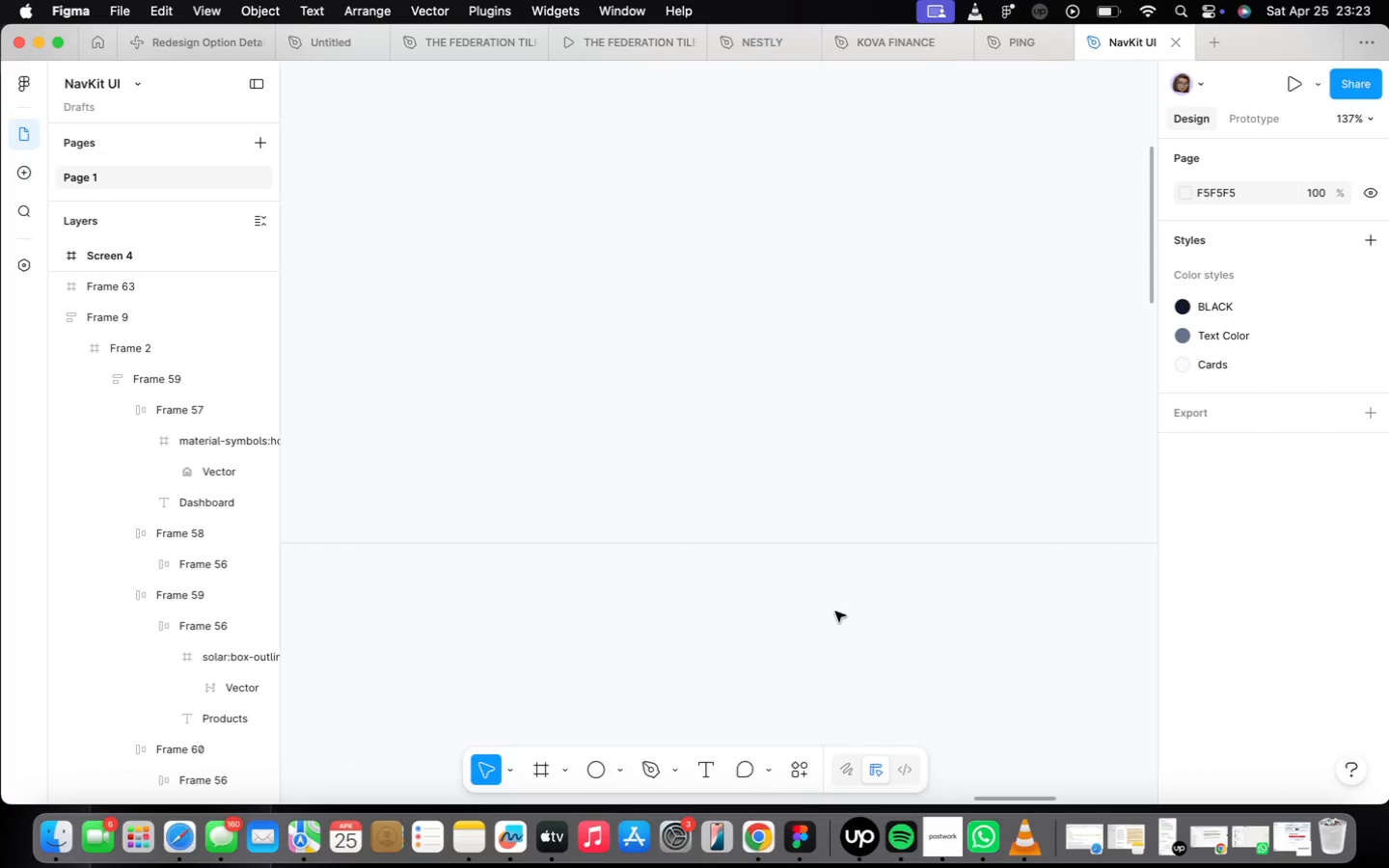 
scroll: coordinate [833, 610], scroll_direction: down, amount: 20.0
 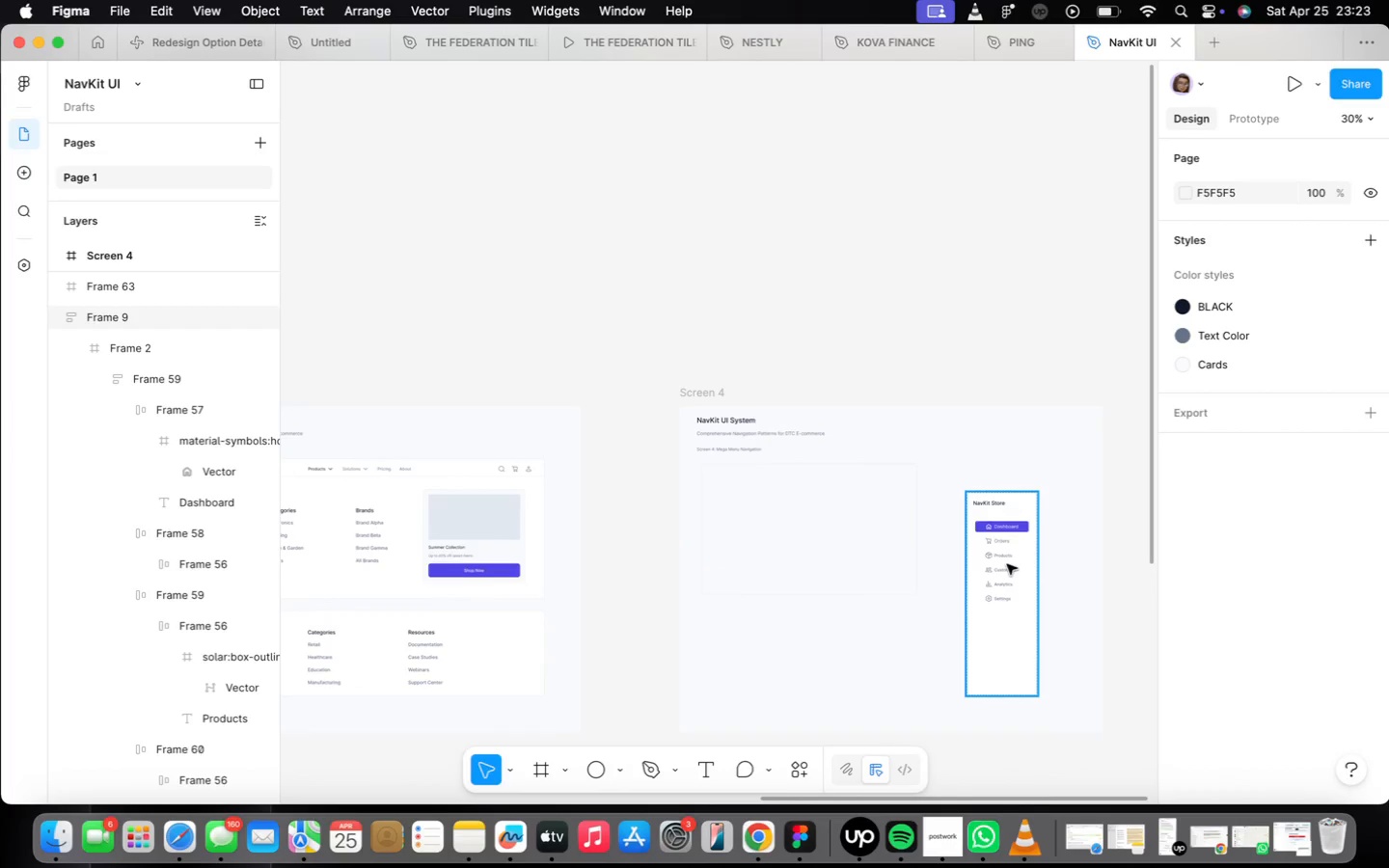 
left_click([1007, 564])
 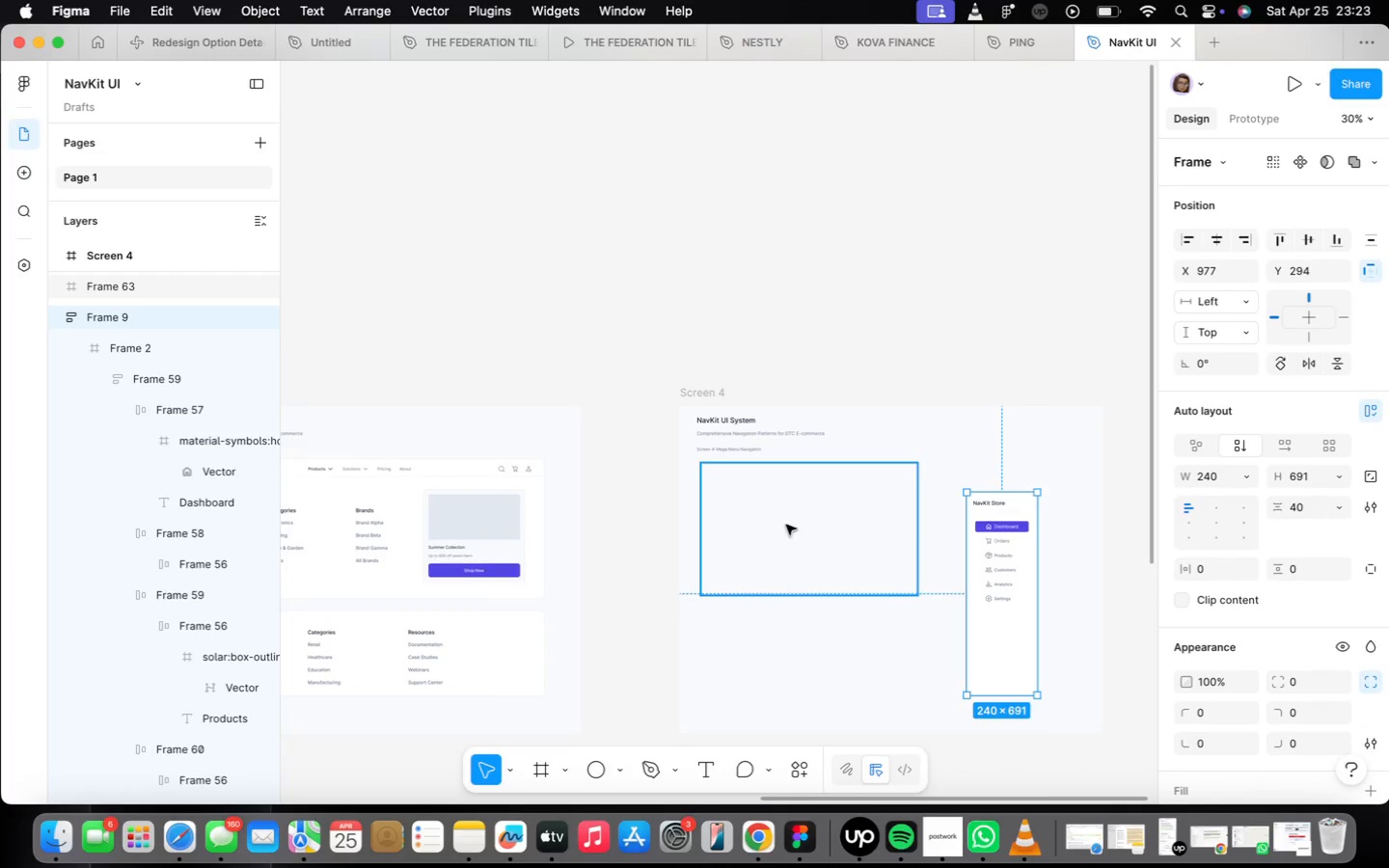 
left_click([786, 525])
 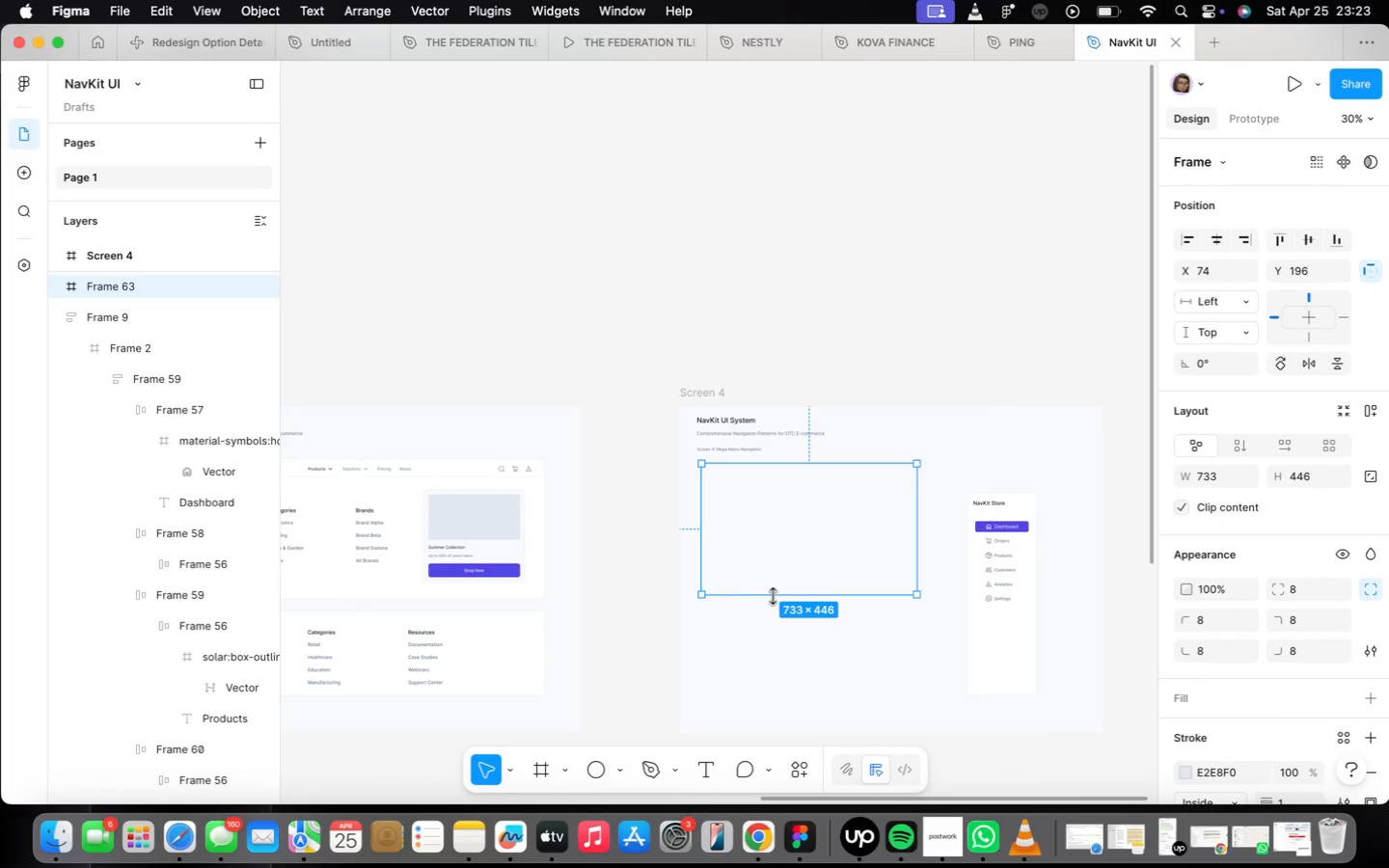 
left_click_drag(start_coordinate=[773, 596], to_coordinate=[777, 656])
 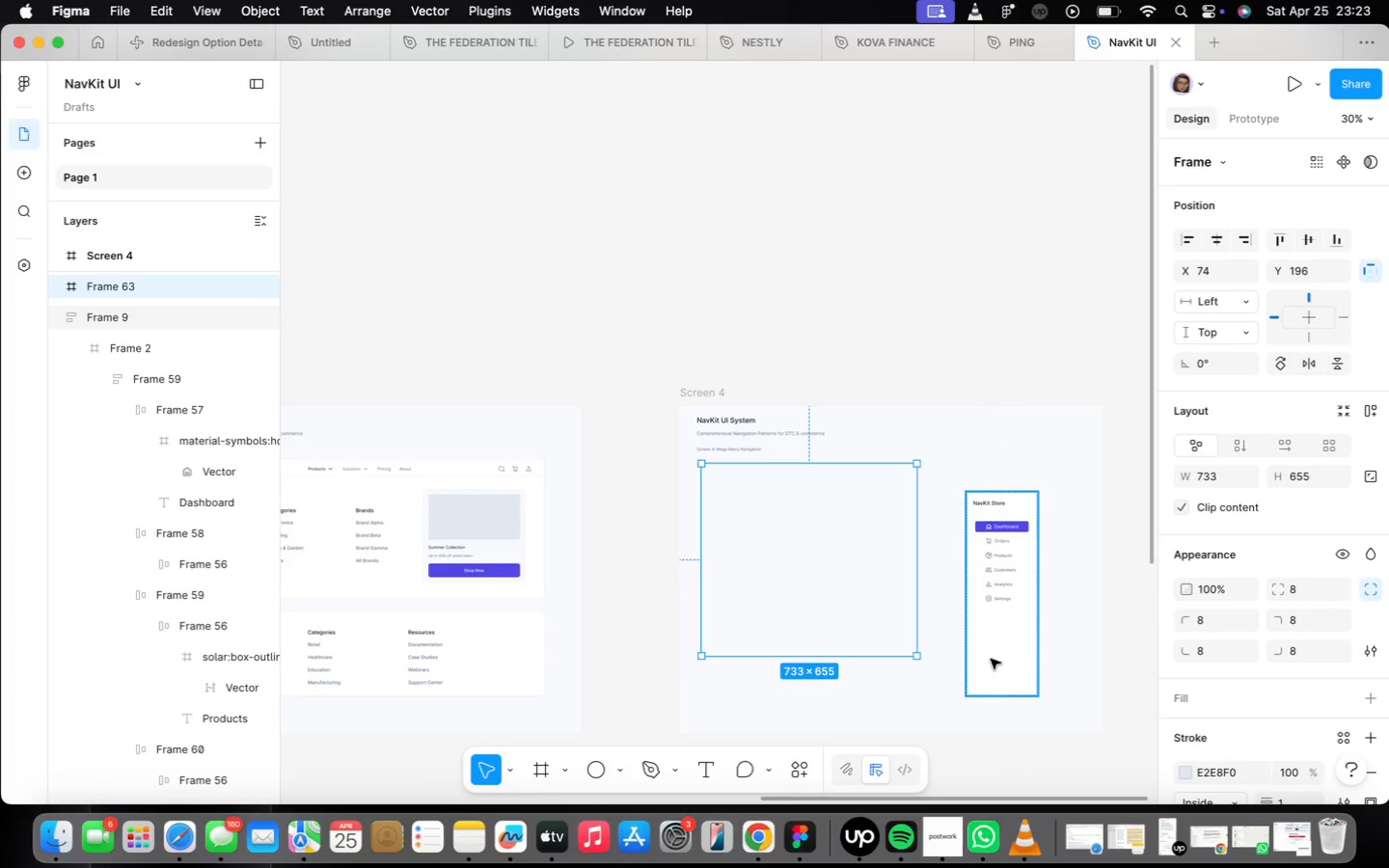 
left_click([991, 659])
 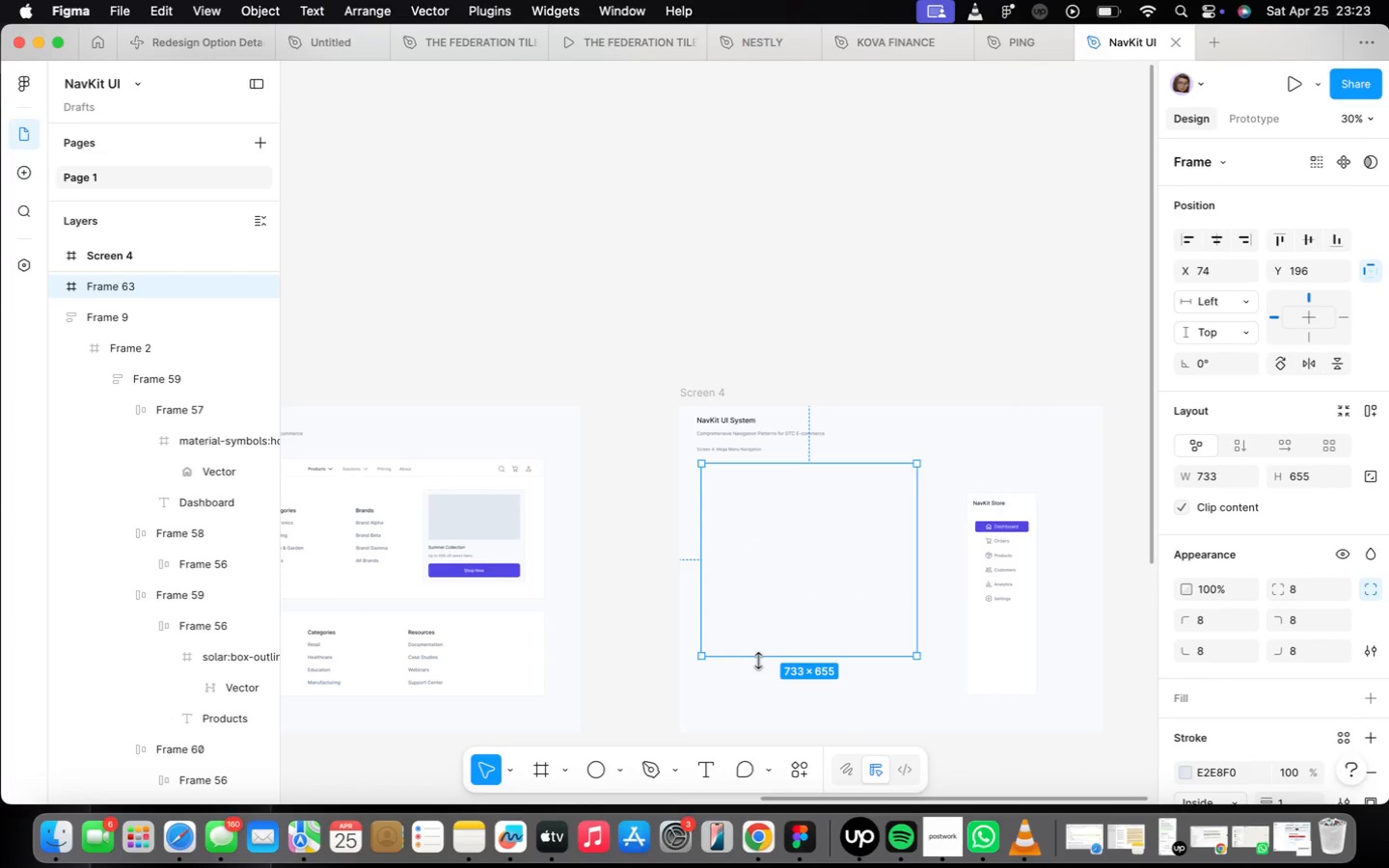 
left_click_drag(start_coordinate=[758, 658], to_coordinate=[760, 665])
 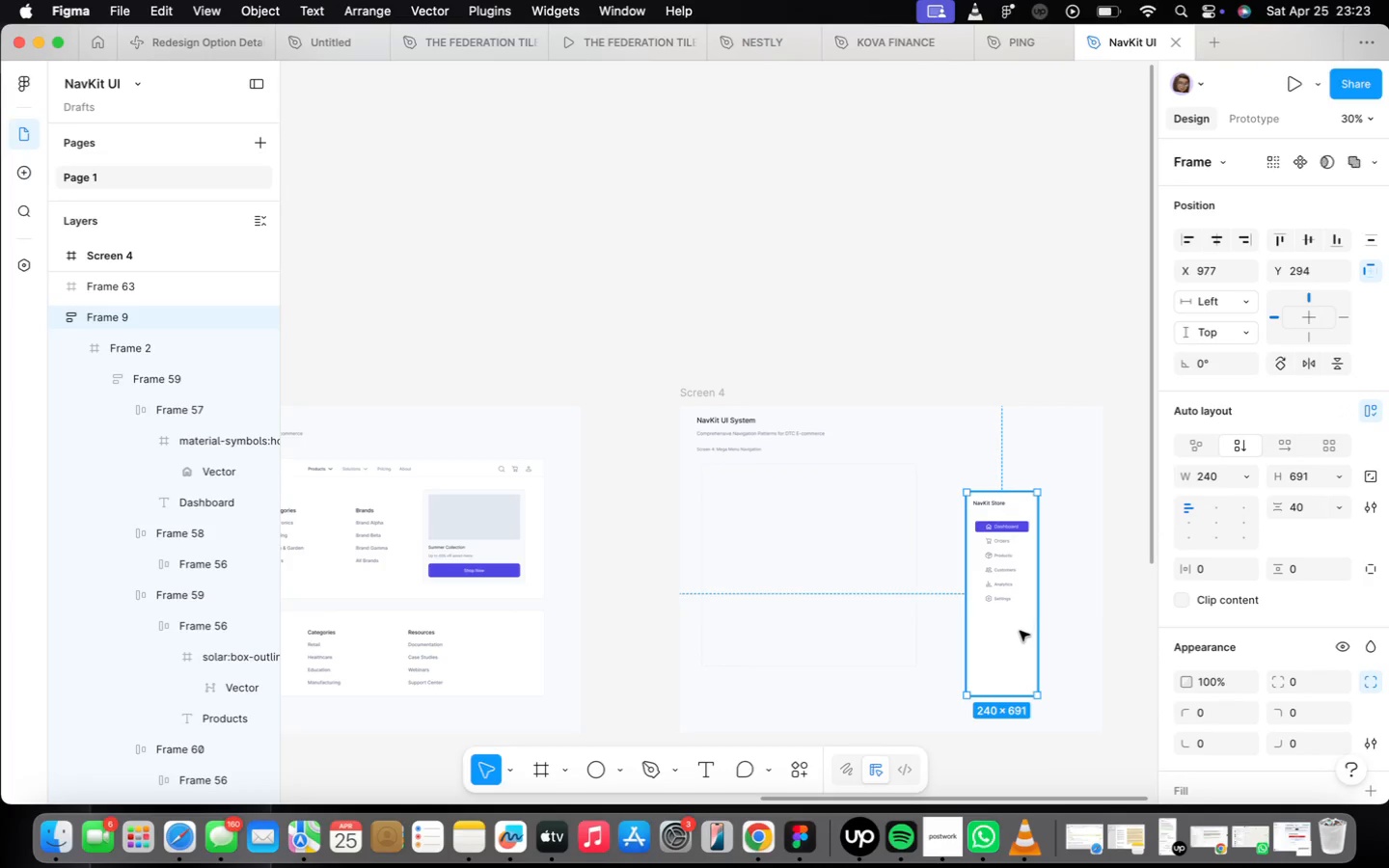 
left_click_drag(start_coordinate=[1021, 635], to_coordinate=[754, 598])
 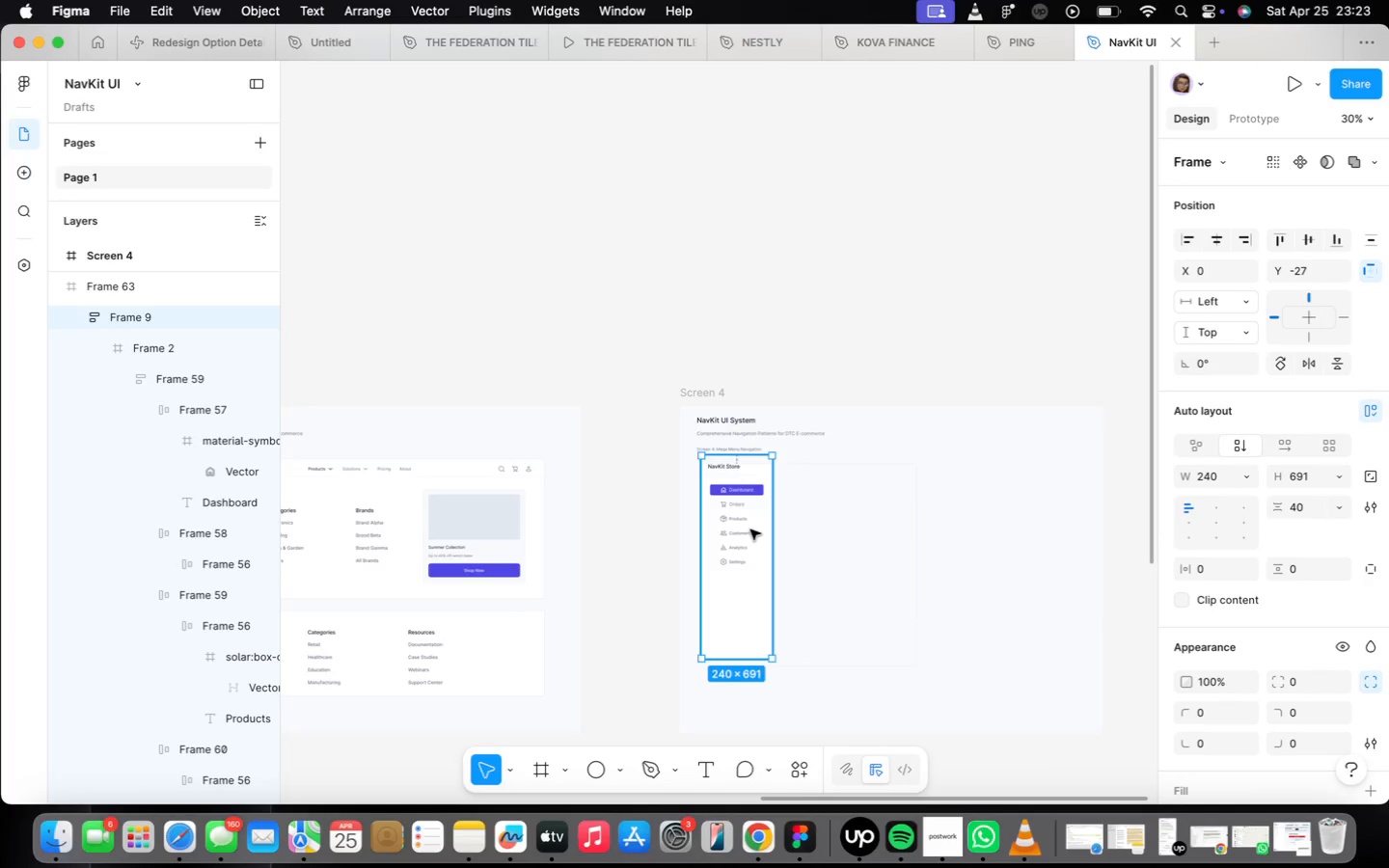 
scroll: coordinate [751, 529], scroll_direction: up, amount: 11.0
 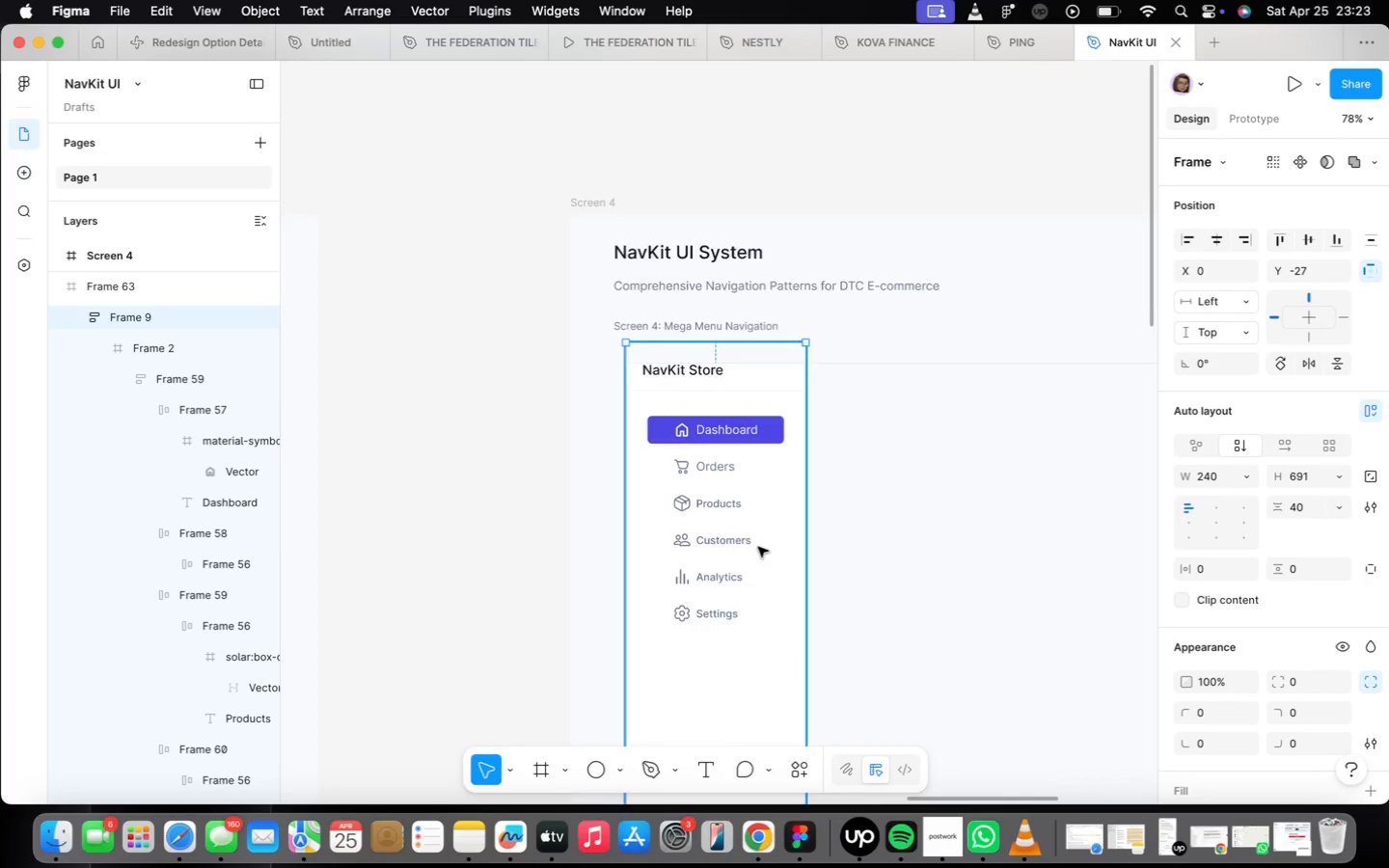 
scroll: coordinate [758, 546], scroll_direction: down, amount: 4.0
 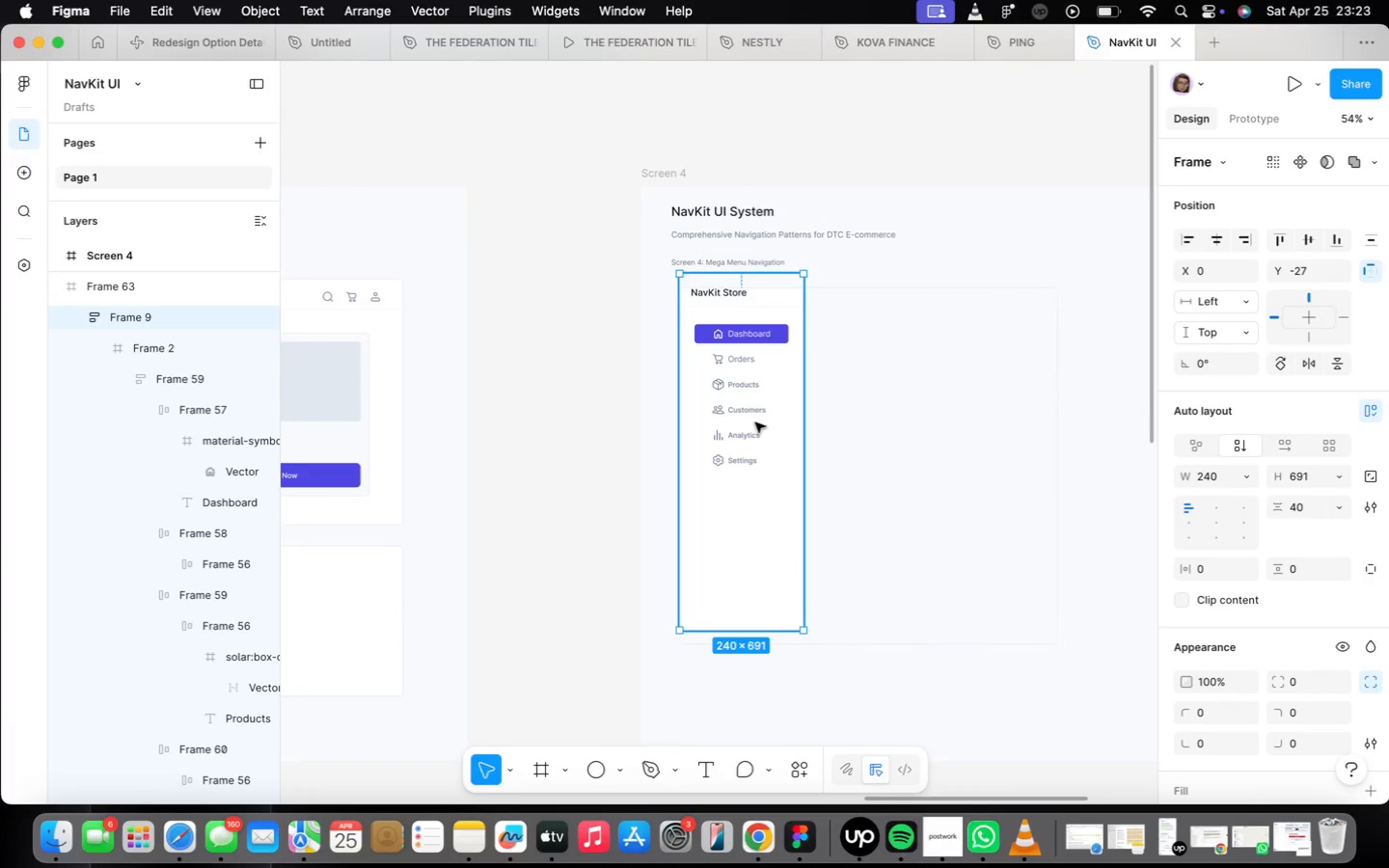 
left_click_drag(start_coordinate=[756, 423], to_coordinate=[758, 441])
 